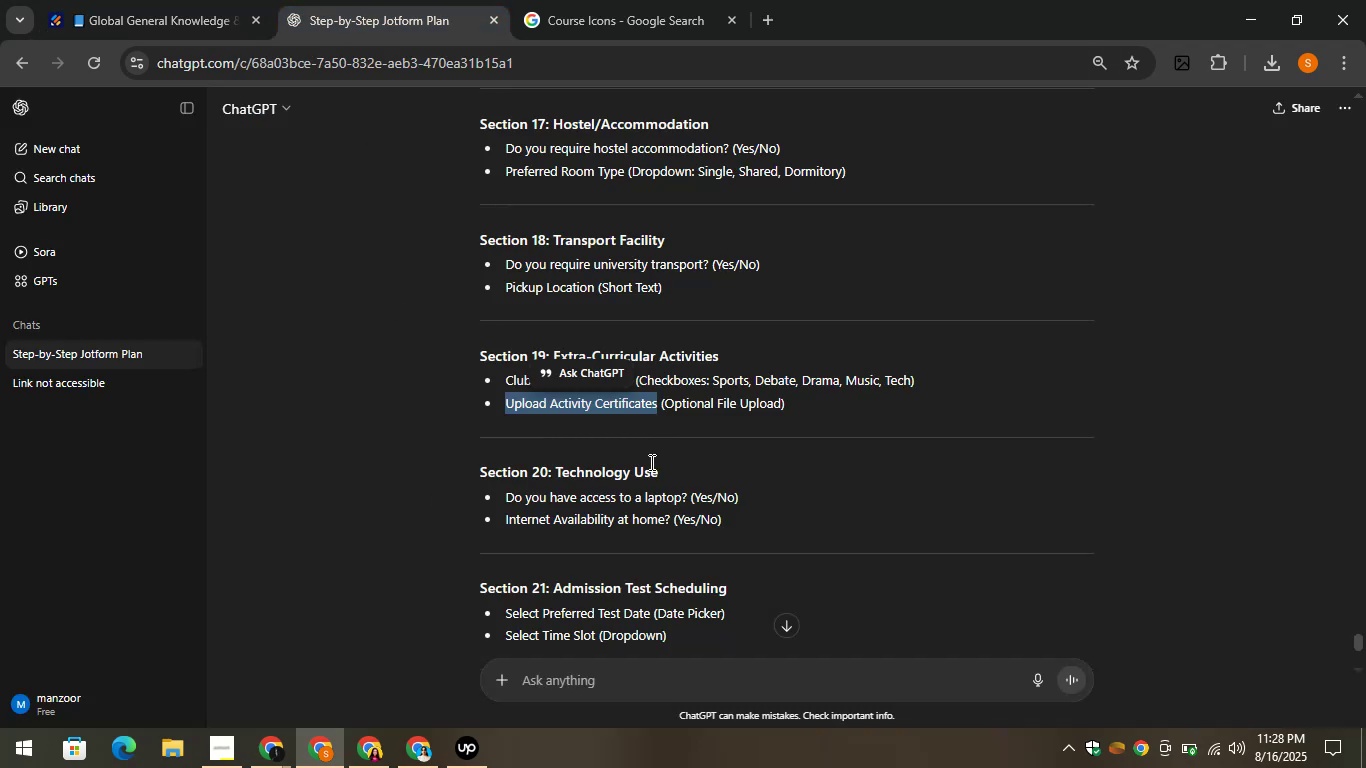 
left_click_drag(start_coordinate=[670, 476], to_coordinate=[557, 464])
 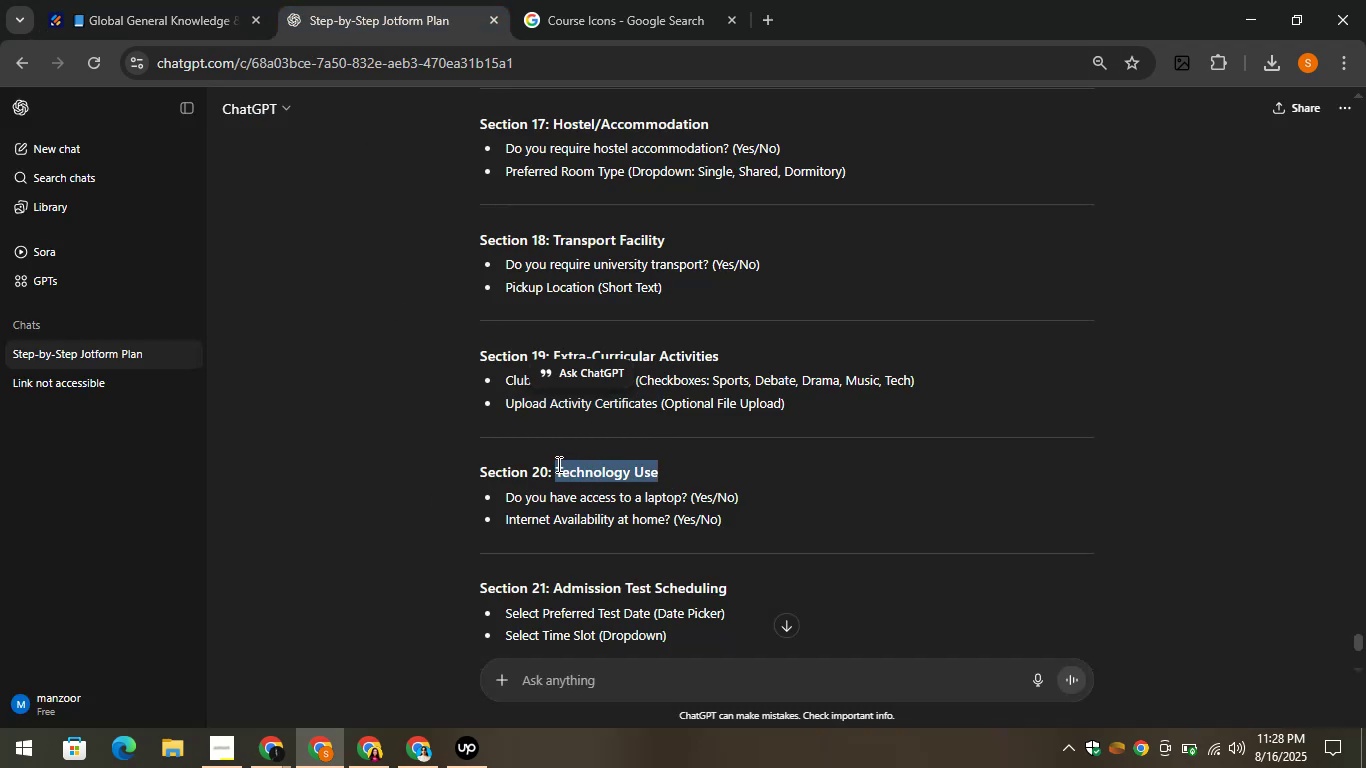 
key(Control+C)
 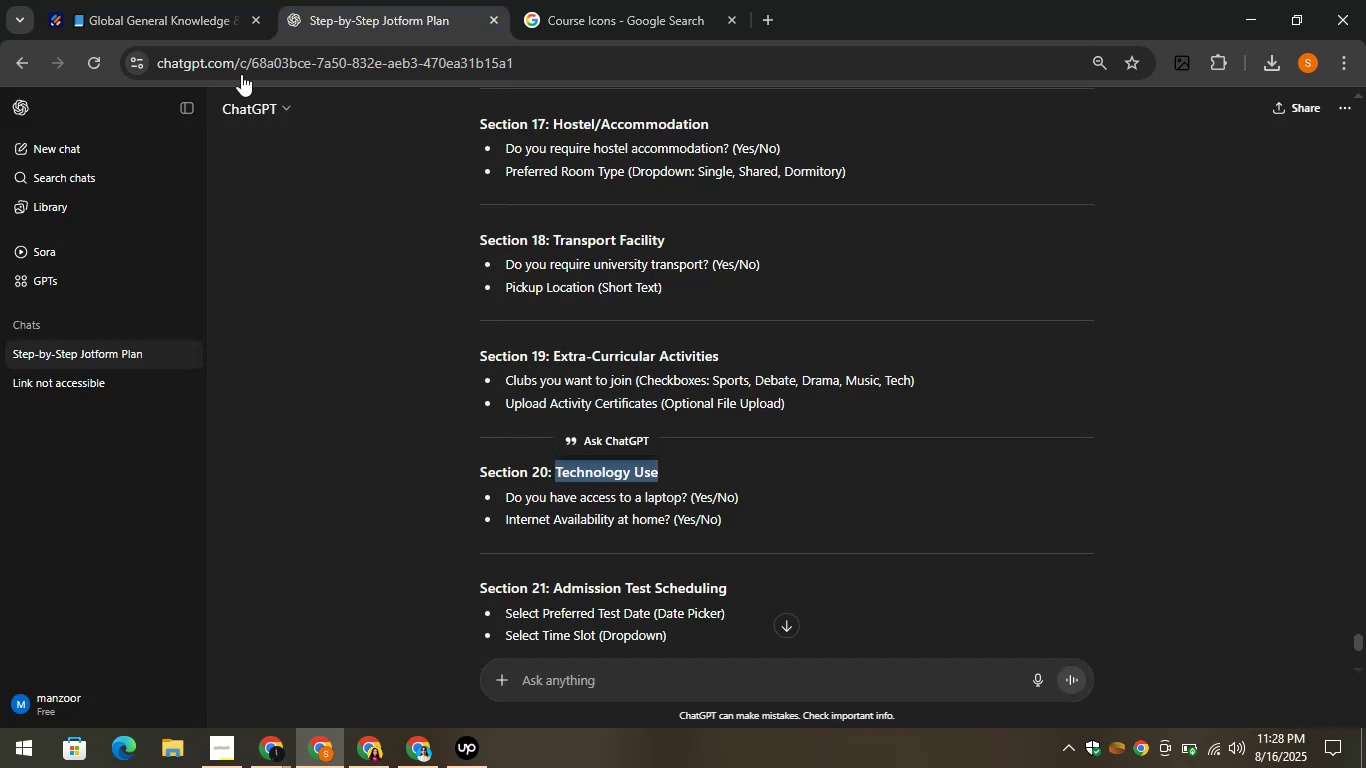 
left_click([168, 0])
 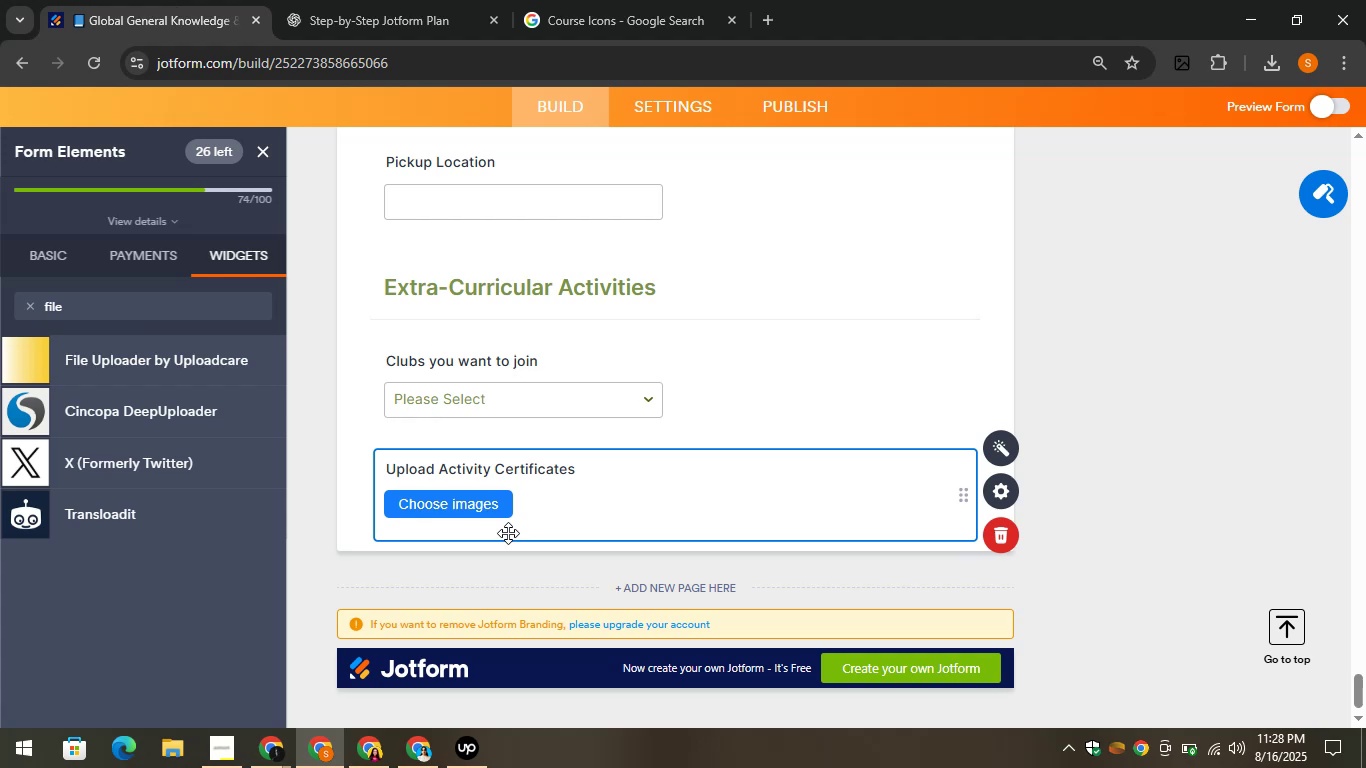 
wait(5.45)
 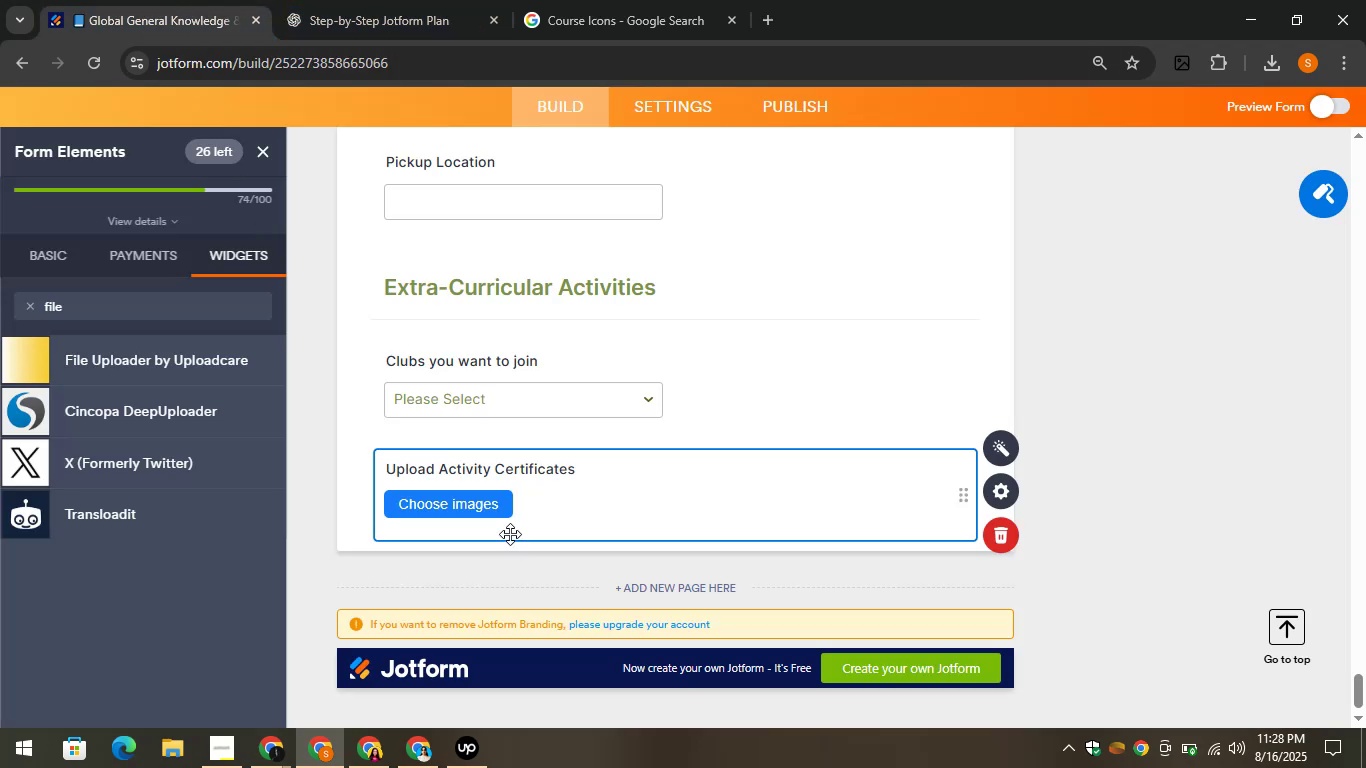 
left_click([63, 244])
 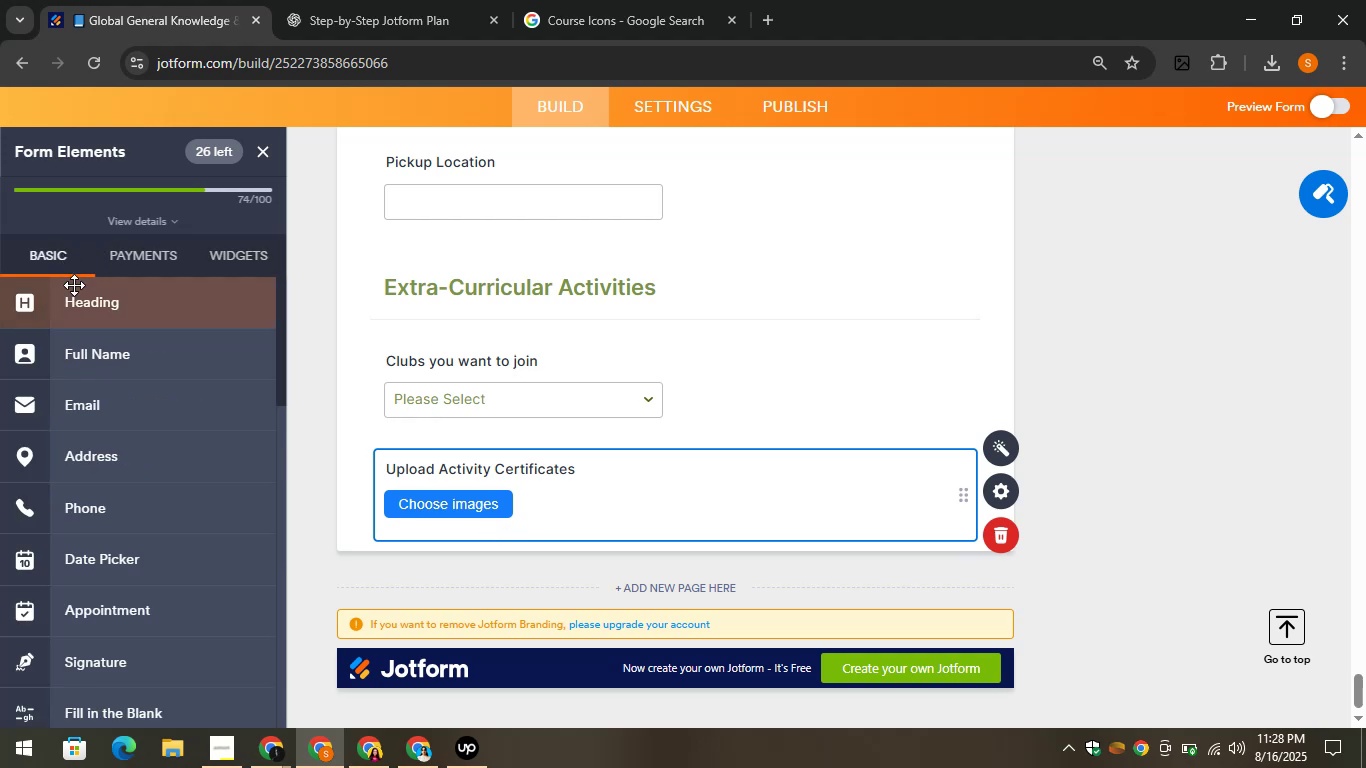 
left_click_drag(start_coordinate=[76, 288], to_coordinate=[463, 567])
 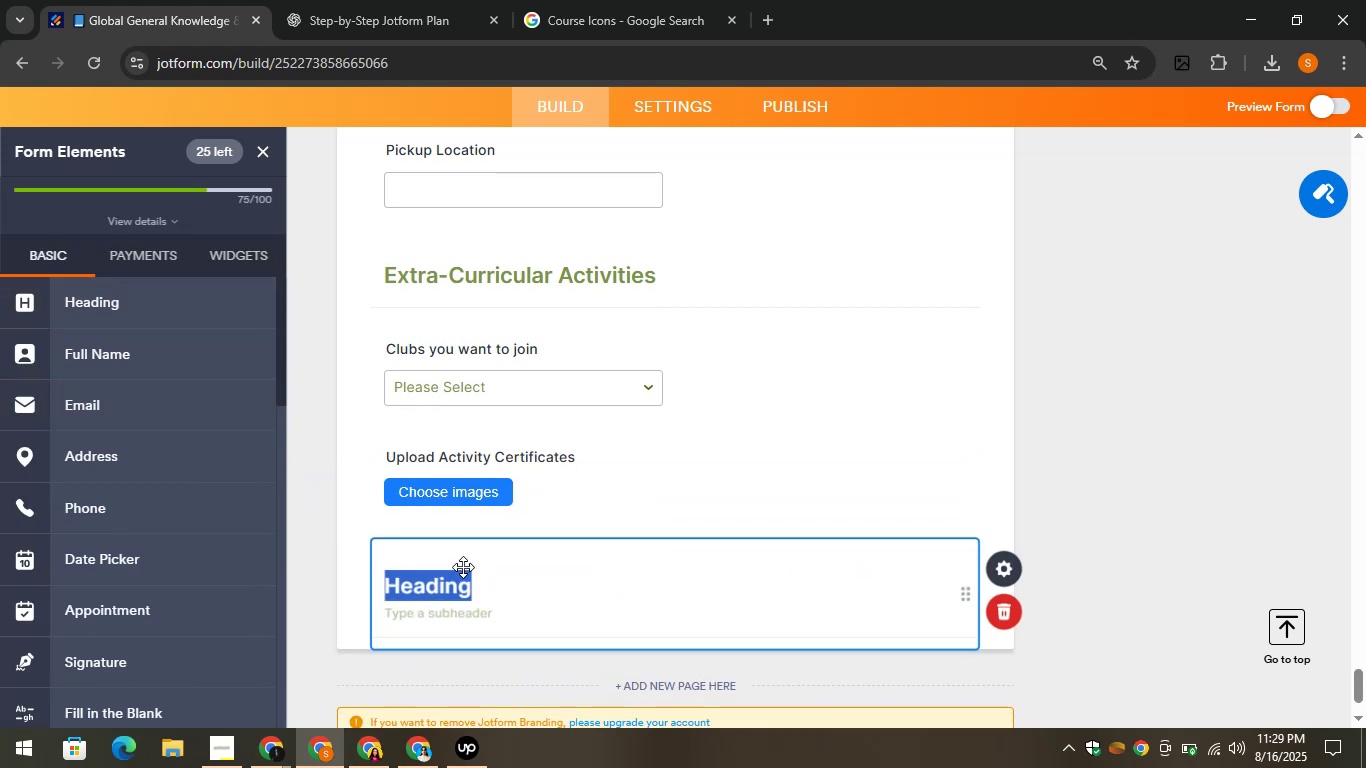 
key(Control+V)
 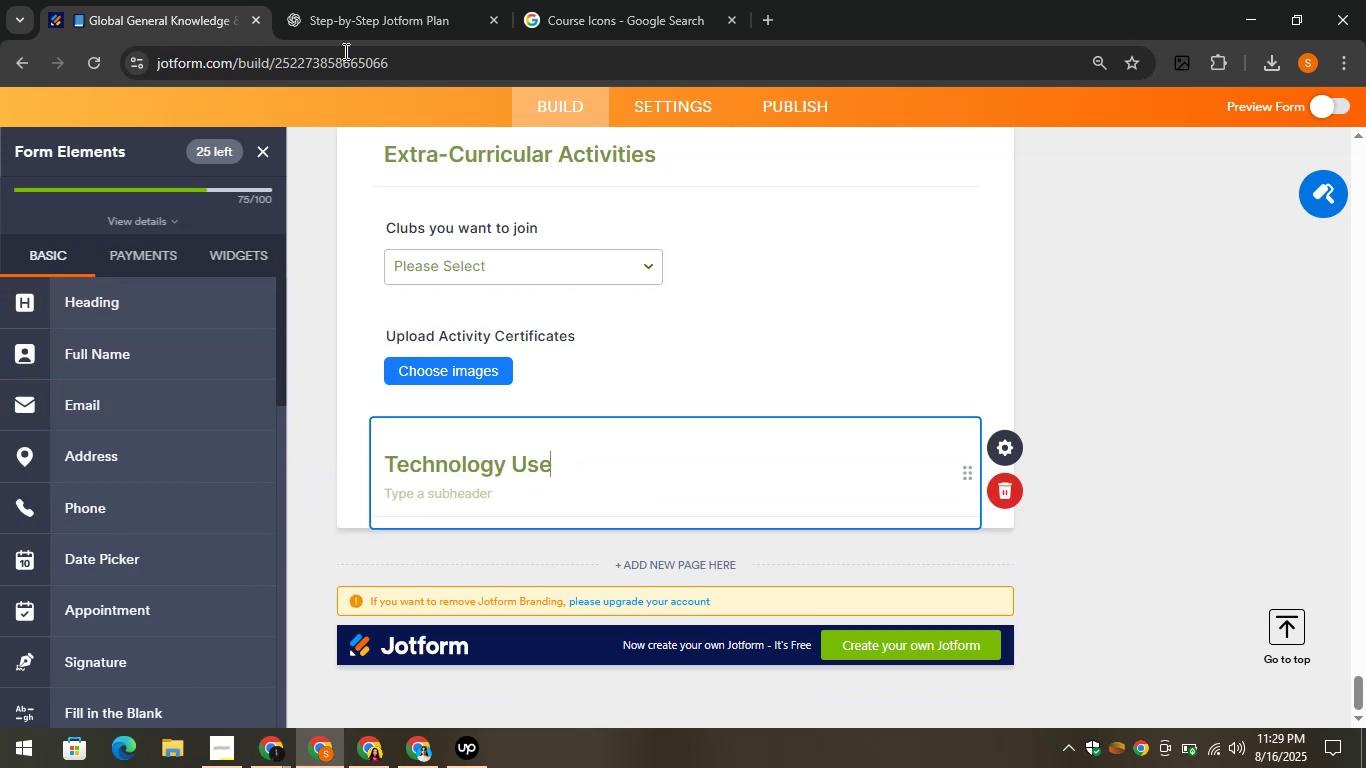 
left_click([328, 0])
 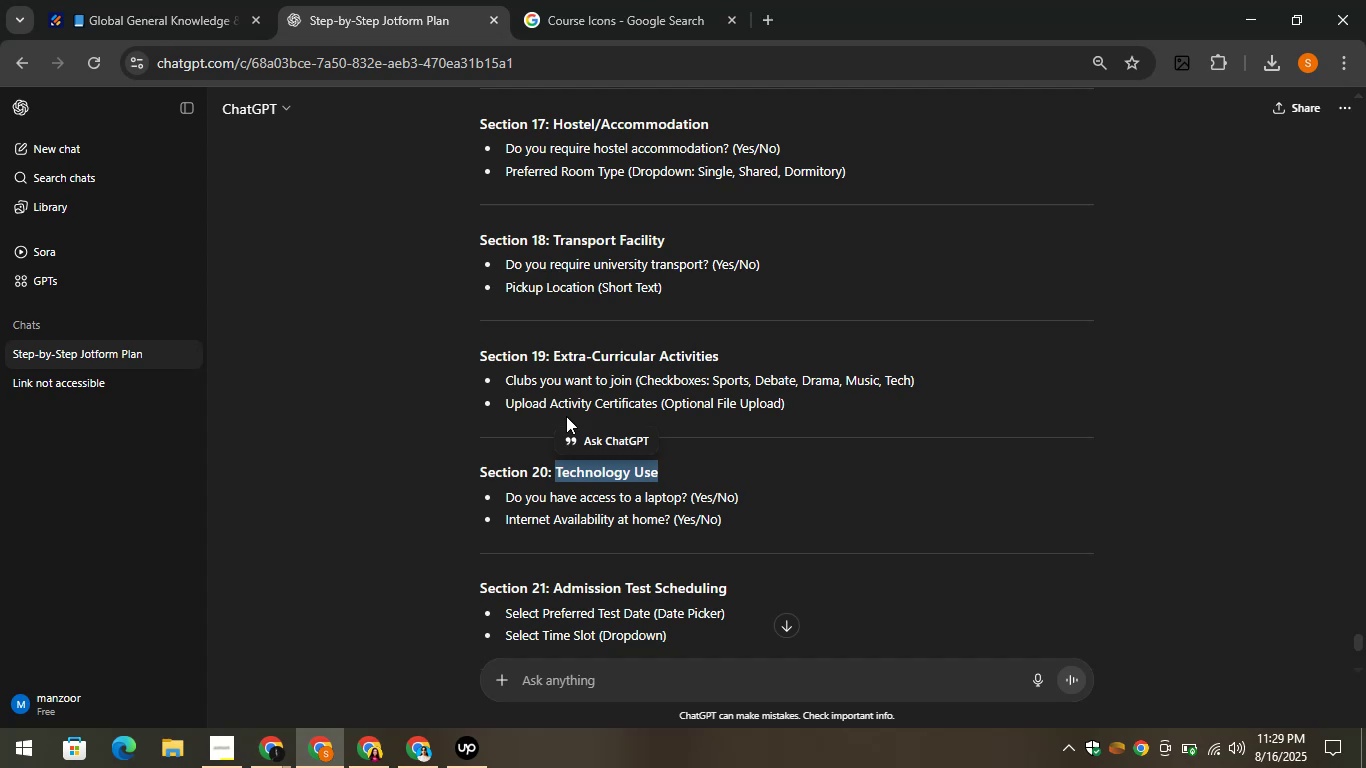 
scroll: coordinate [575, 438], scroll_direction: down, amount: 1.0
 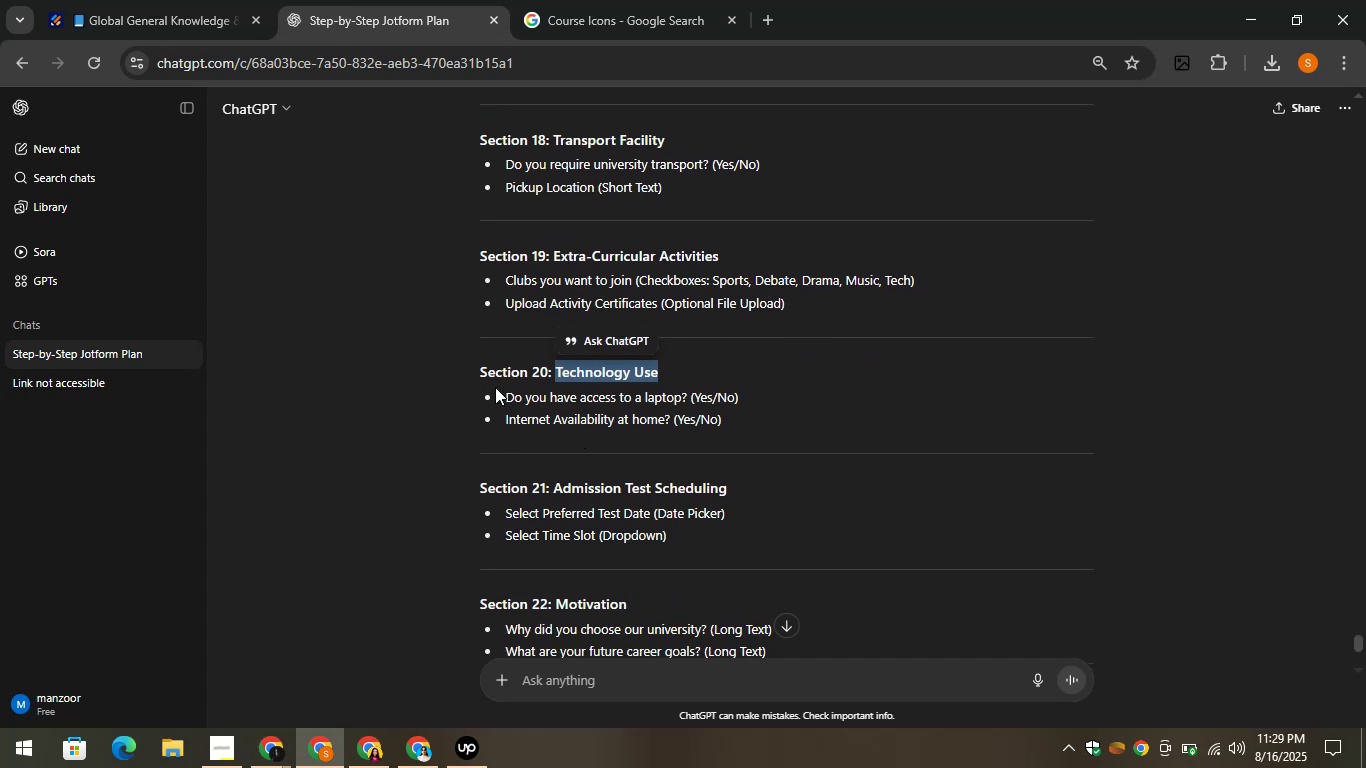 
left_click_drag(start_coordinate=[506, 394], to_coordinate=[688, 400])
 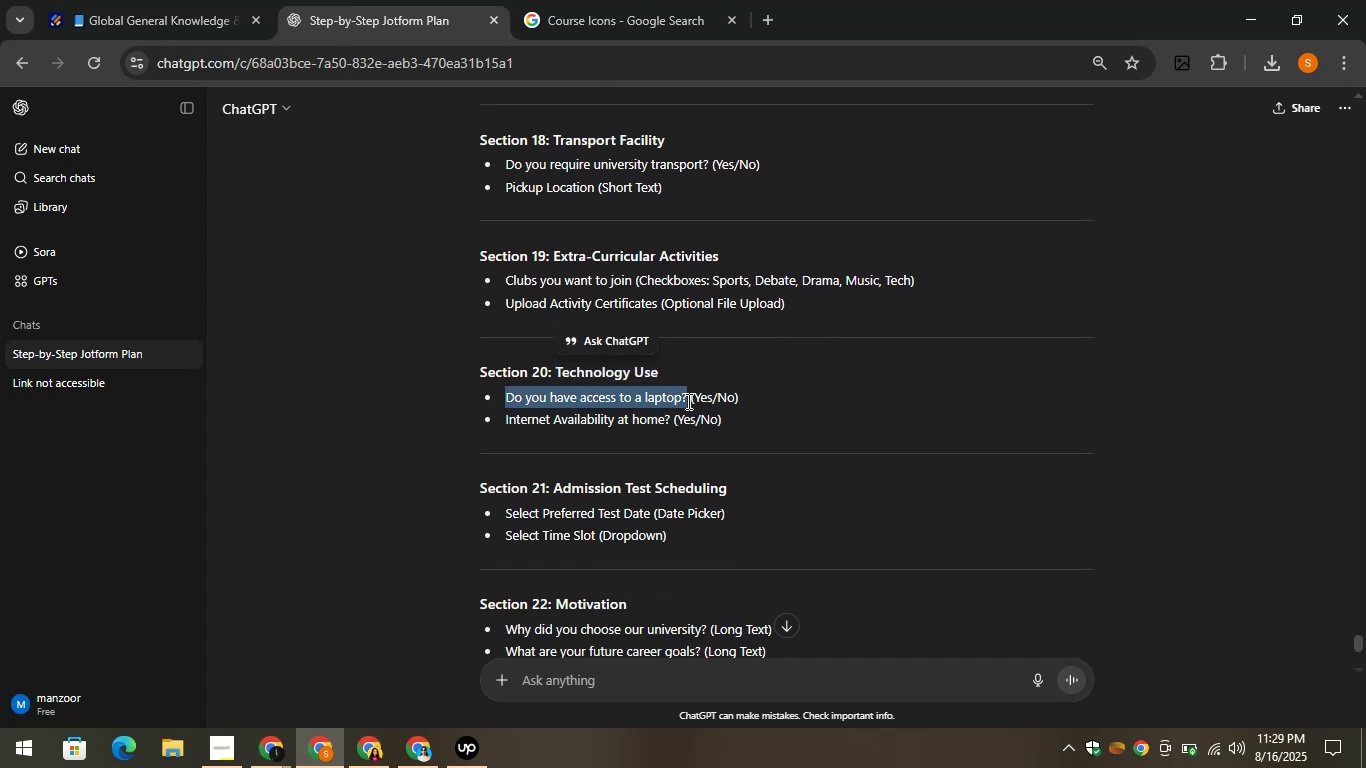 
key(Control+C)
 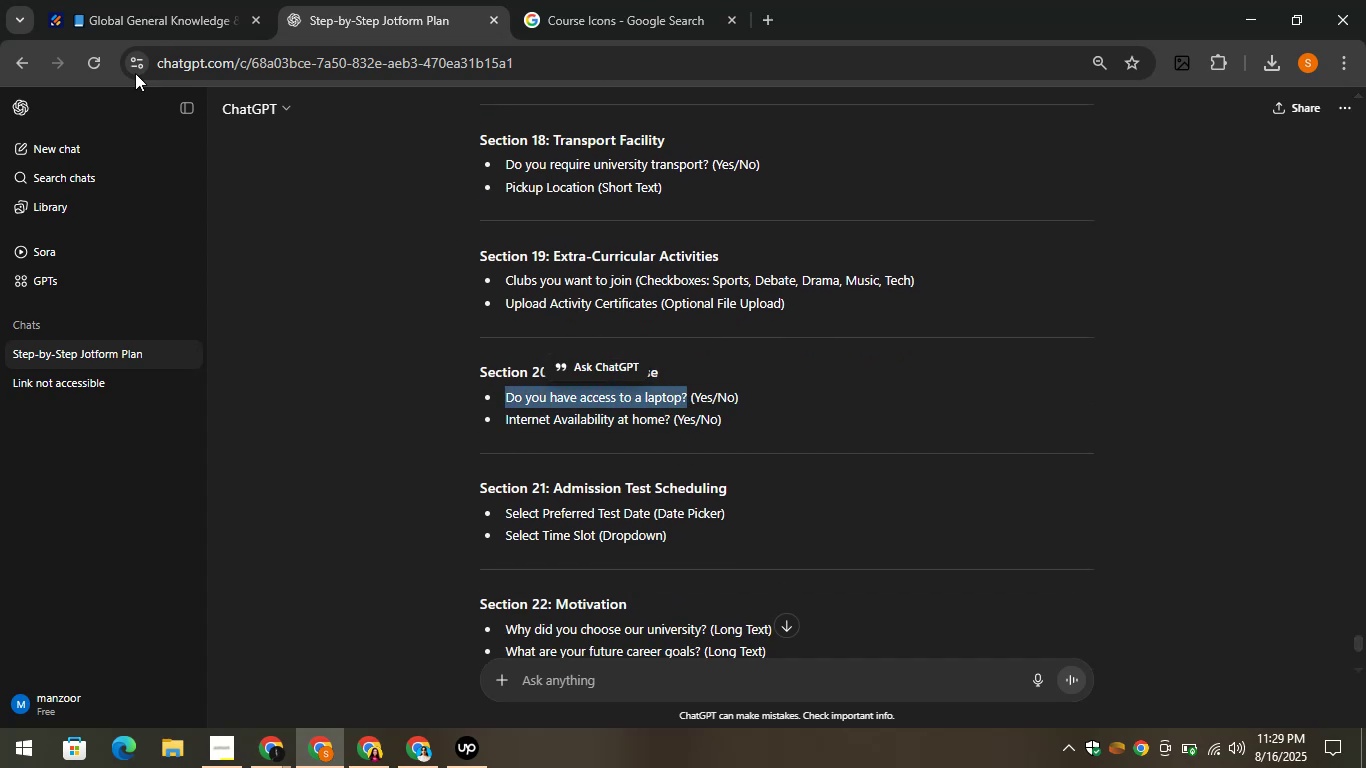 
left_click([184, 0])
 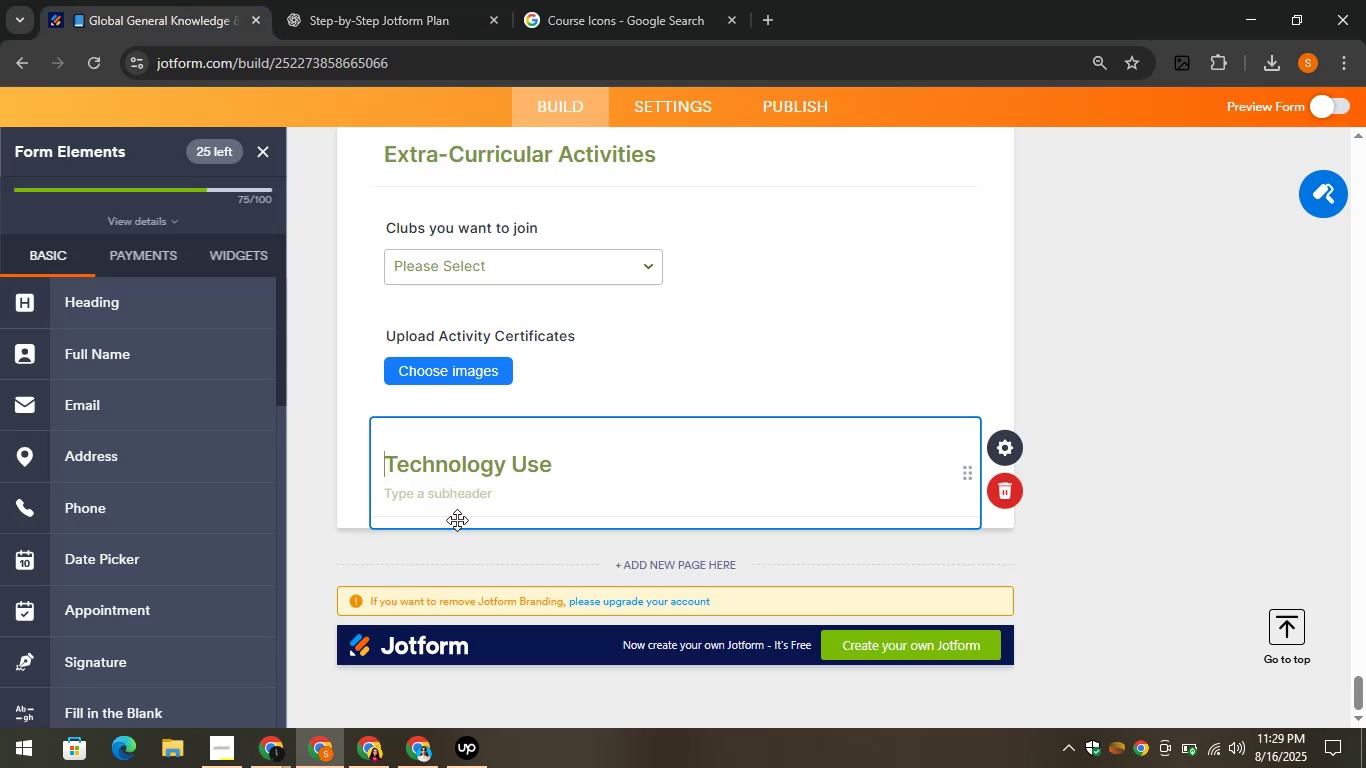 
scroll: coordinate [148, 512], scroll_direction: down, amount: 4.0
 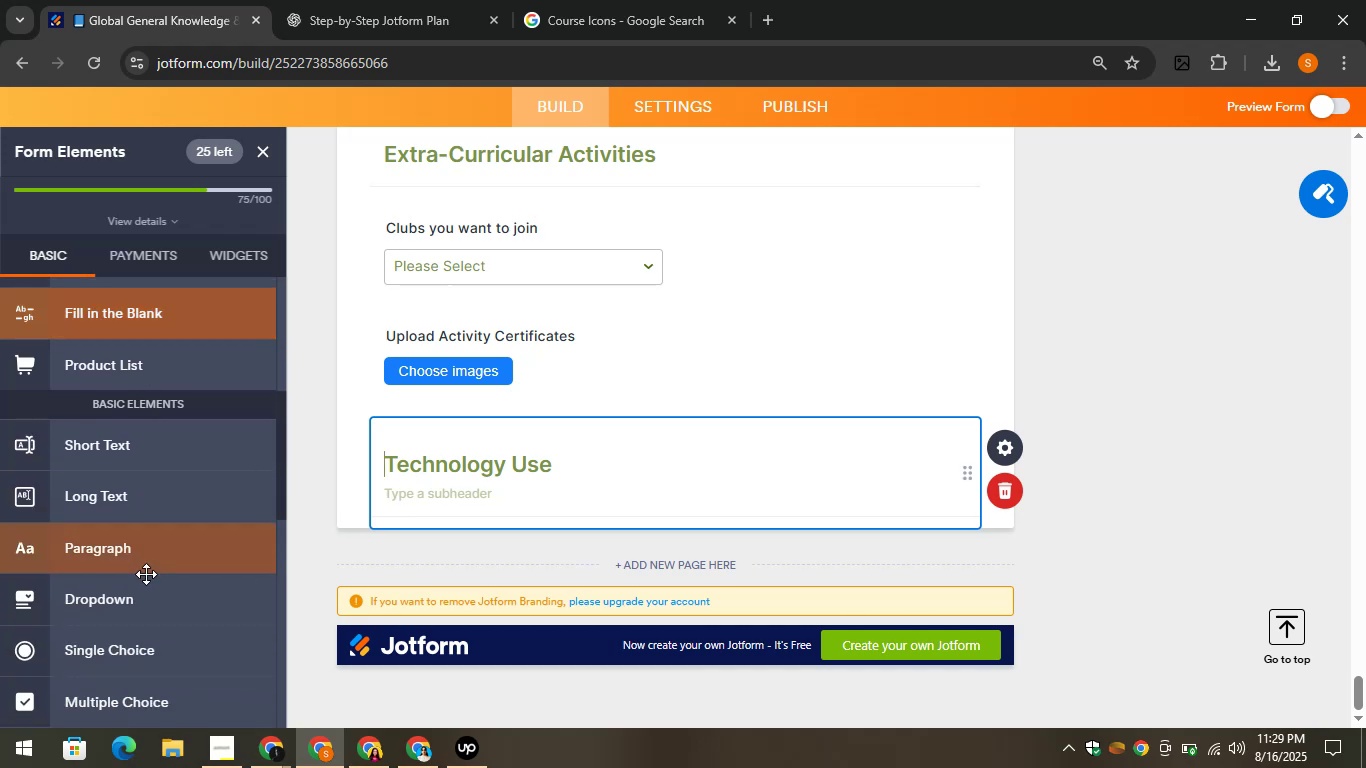 
left_click_drag(start_coordinate=[134, 605], to_coordinate=[414, 521])
 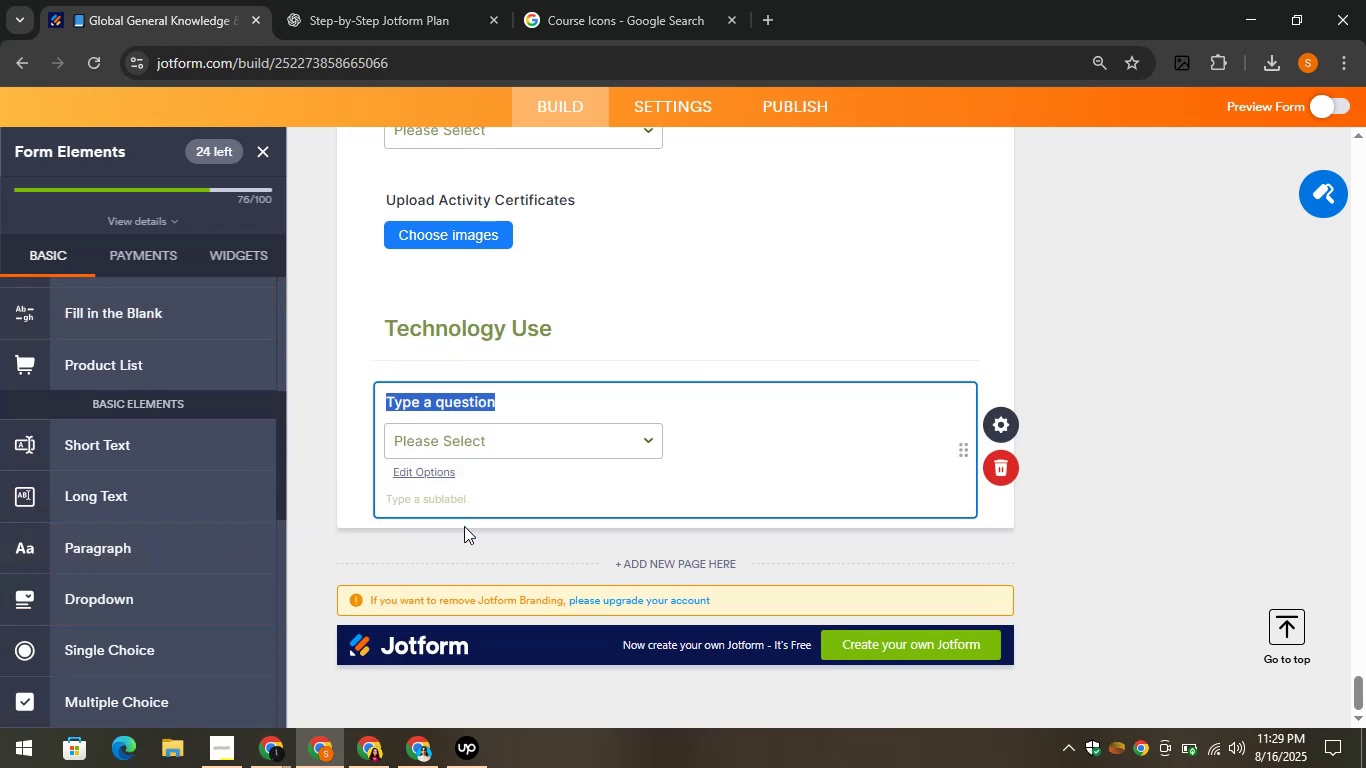 
key(Control+V)
 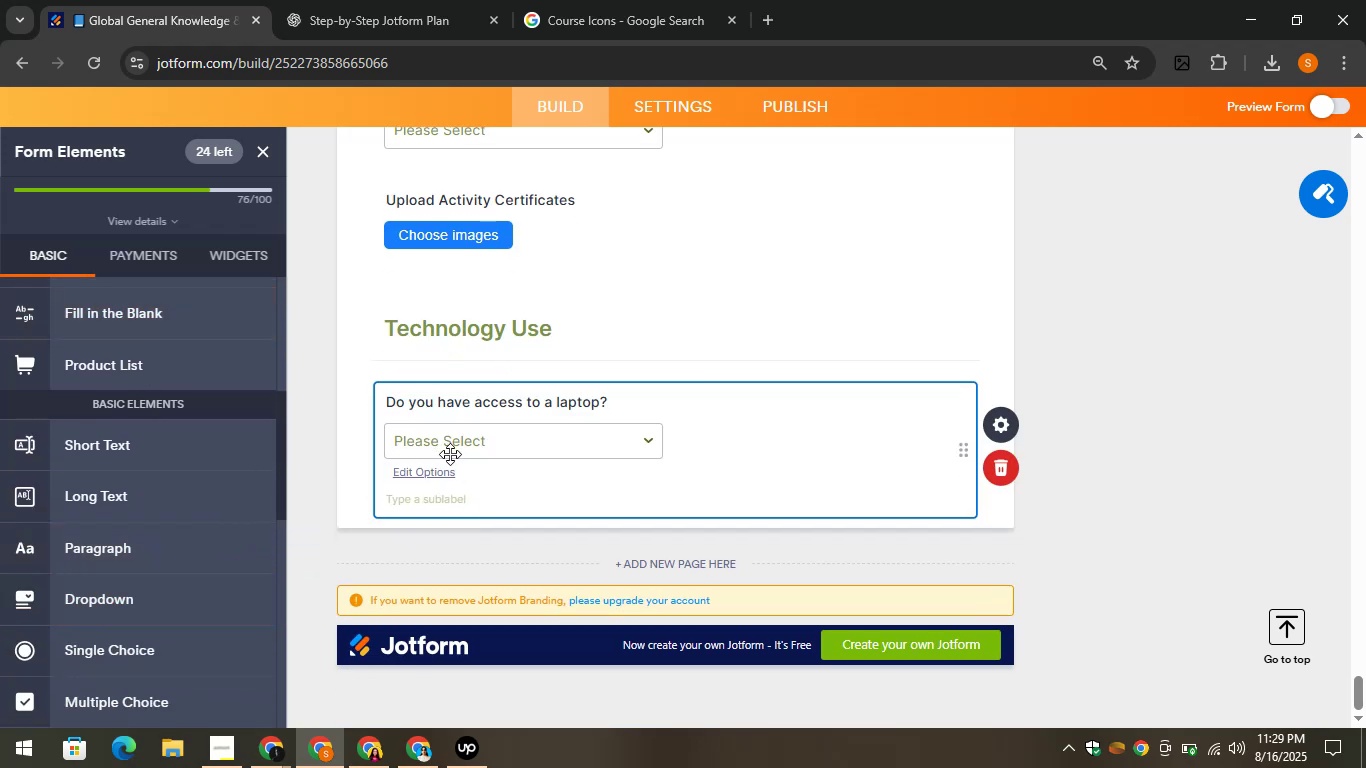 
left_click([434, 477])
 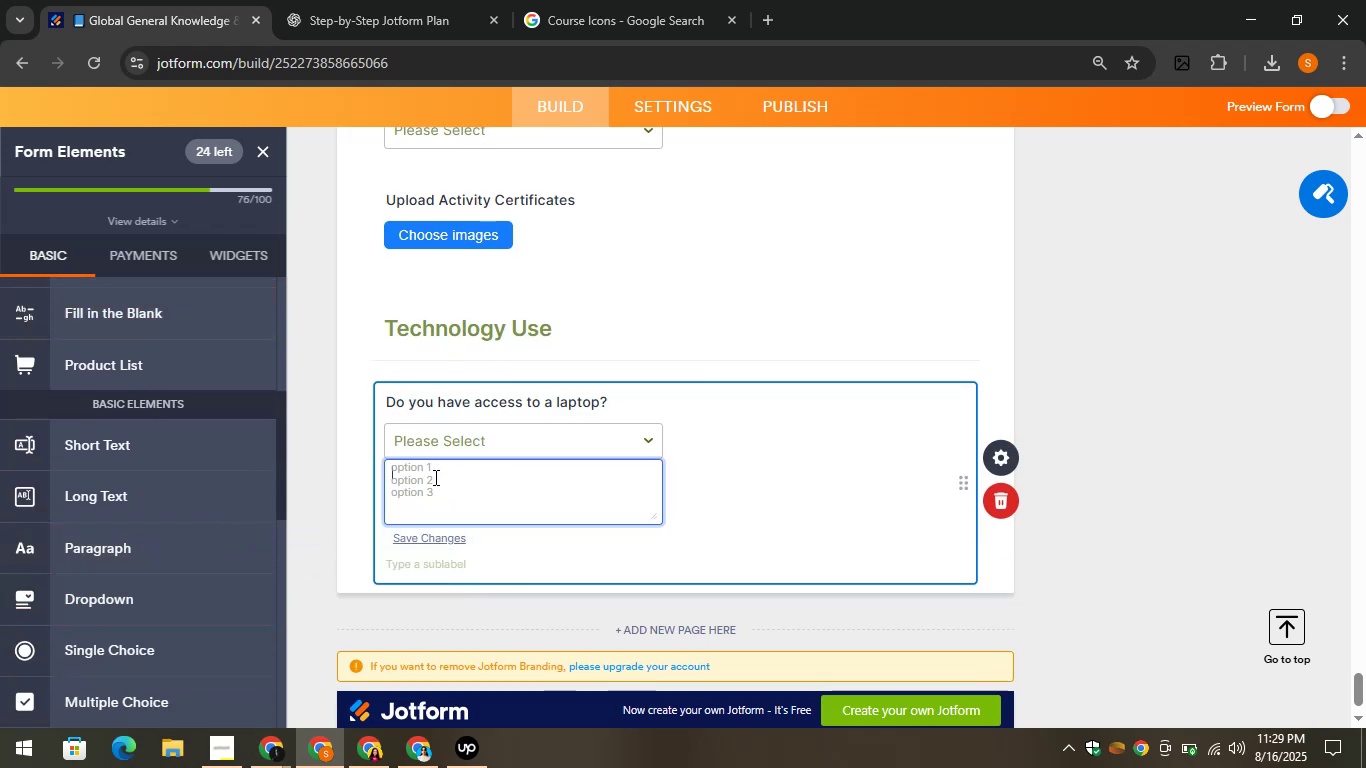 
type(Yes)
 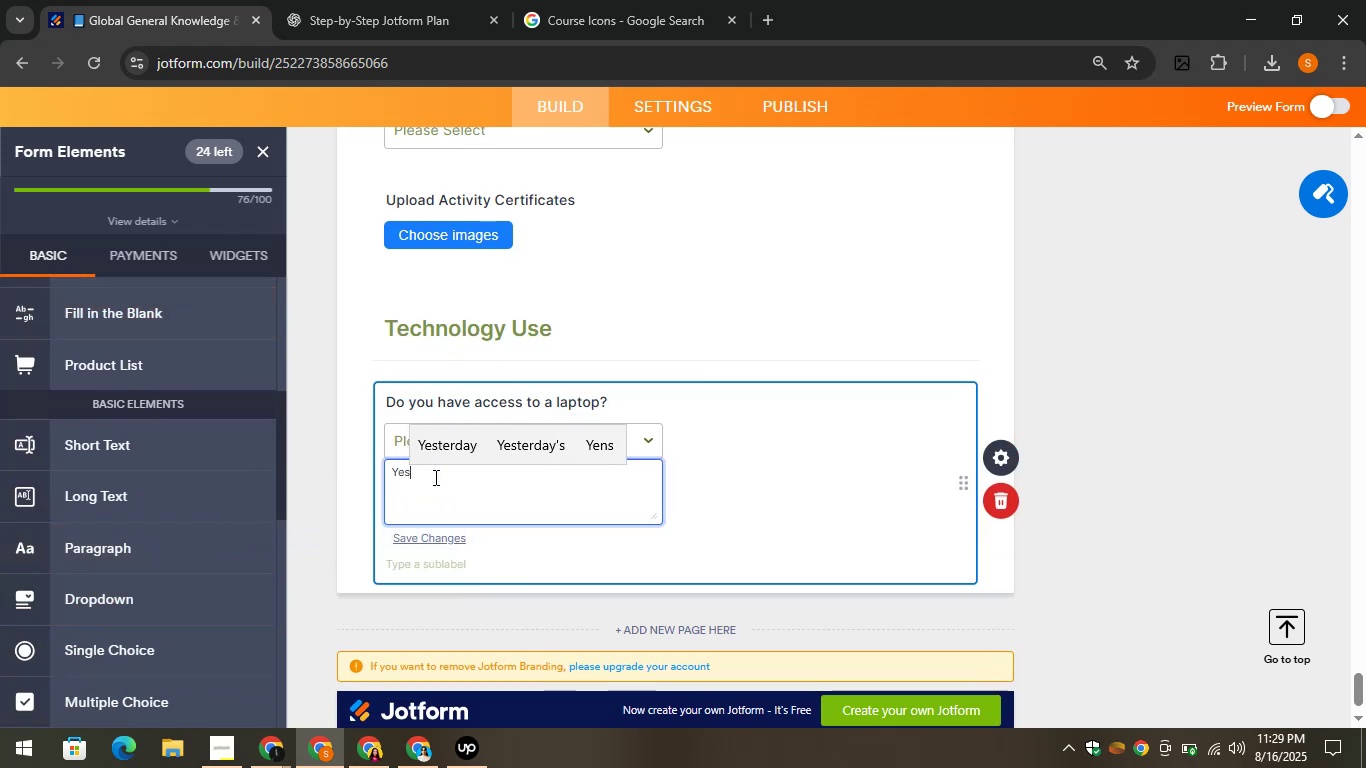 
key(Enter)
 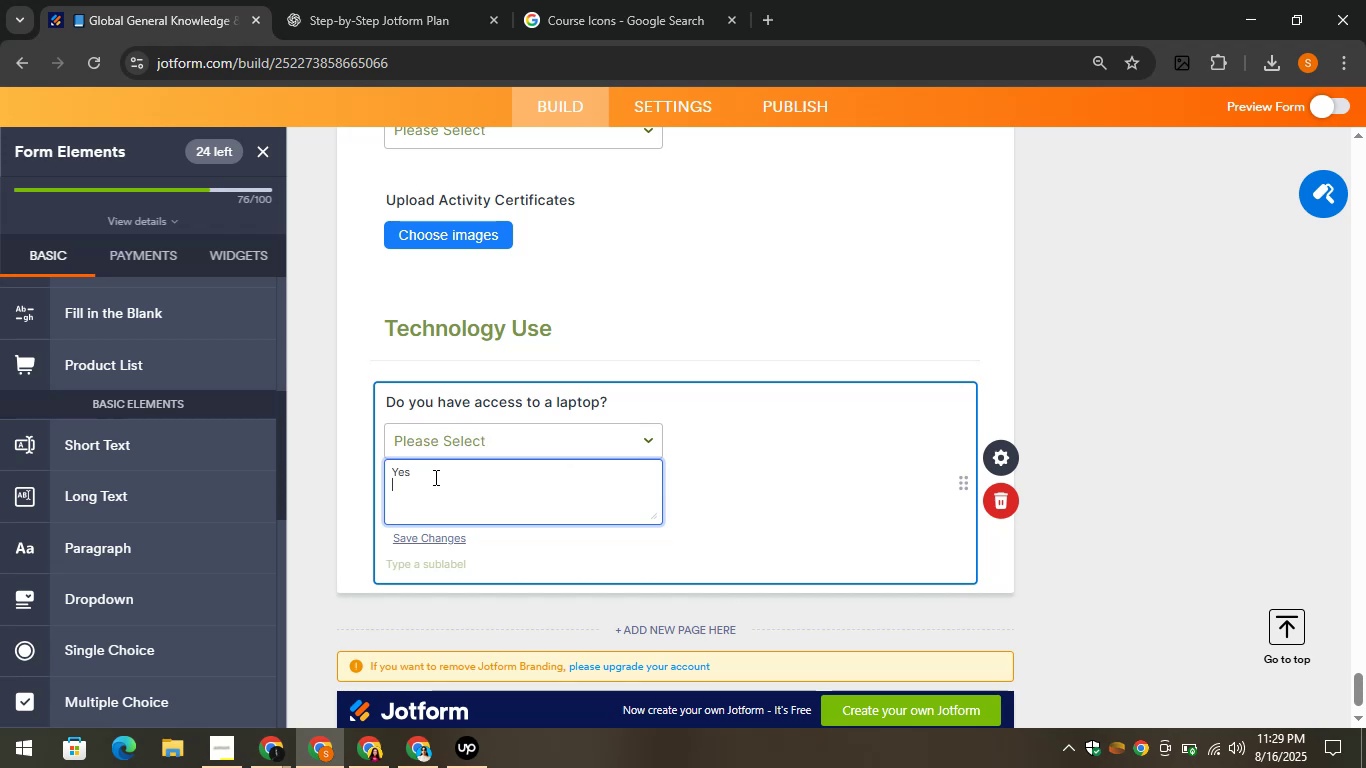 
key(CapsLock)
 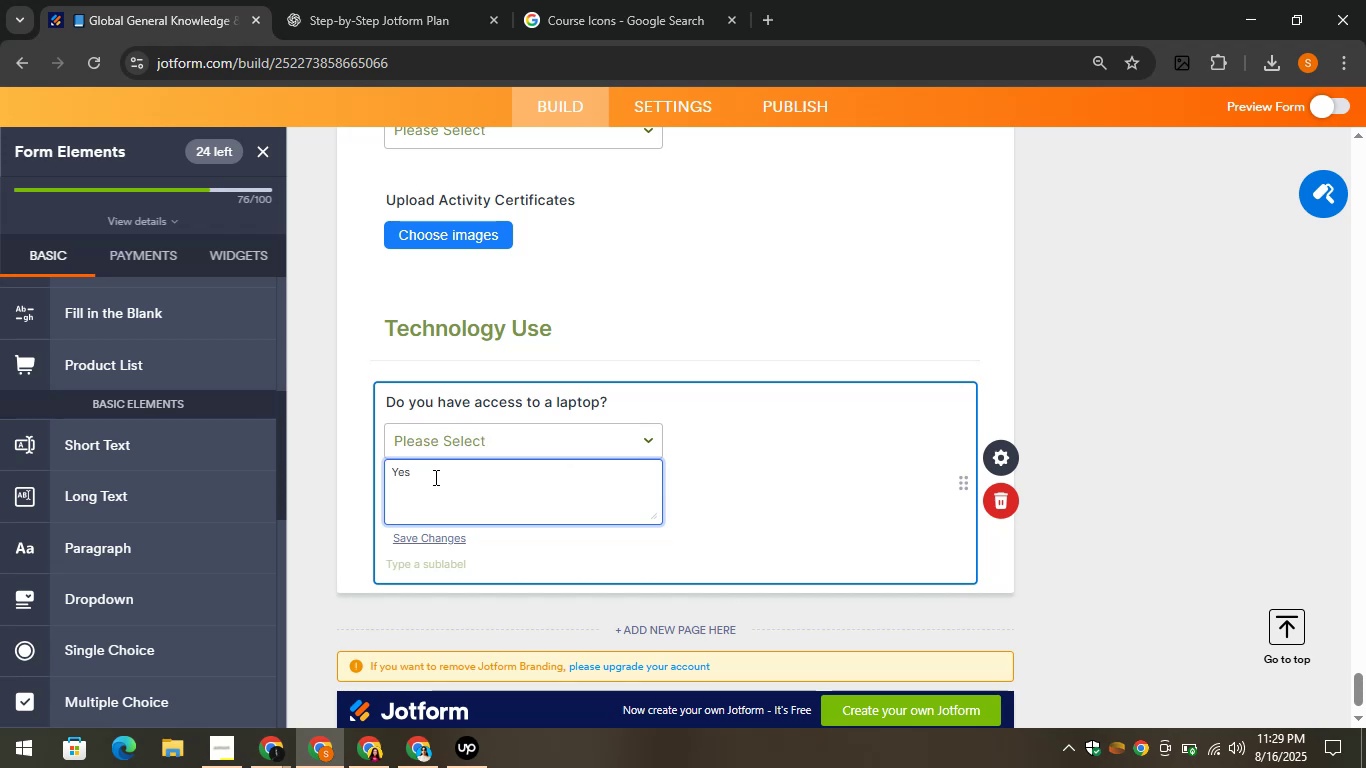 
key(N)
 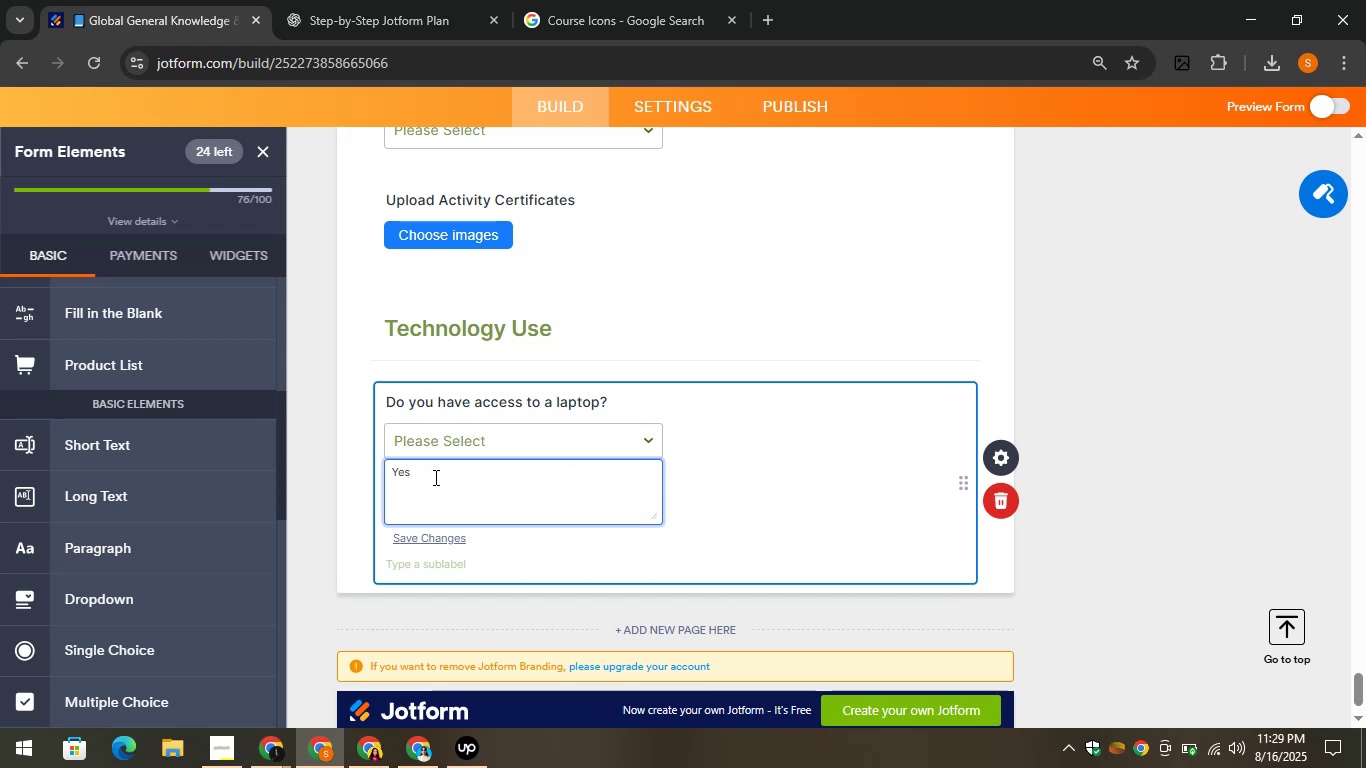 
key(CapsLock)
 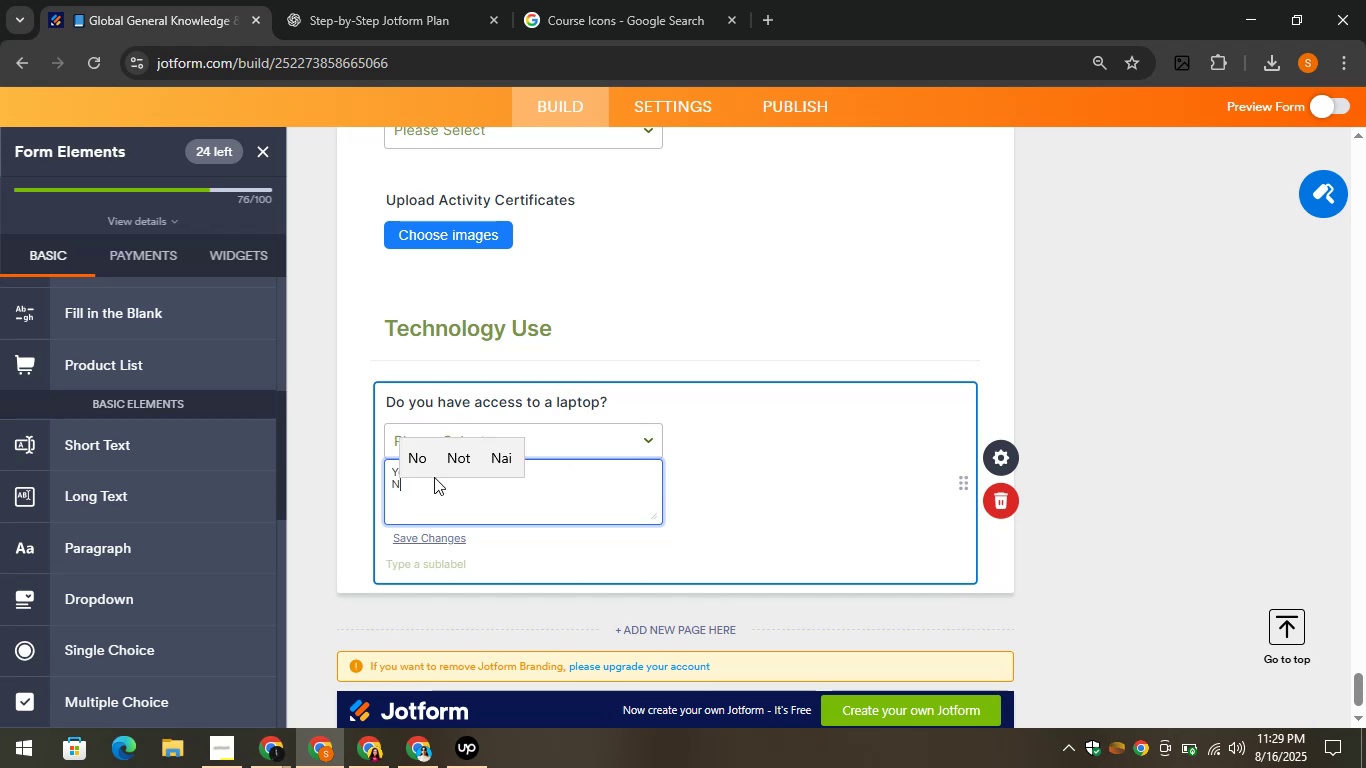 
key(O)
 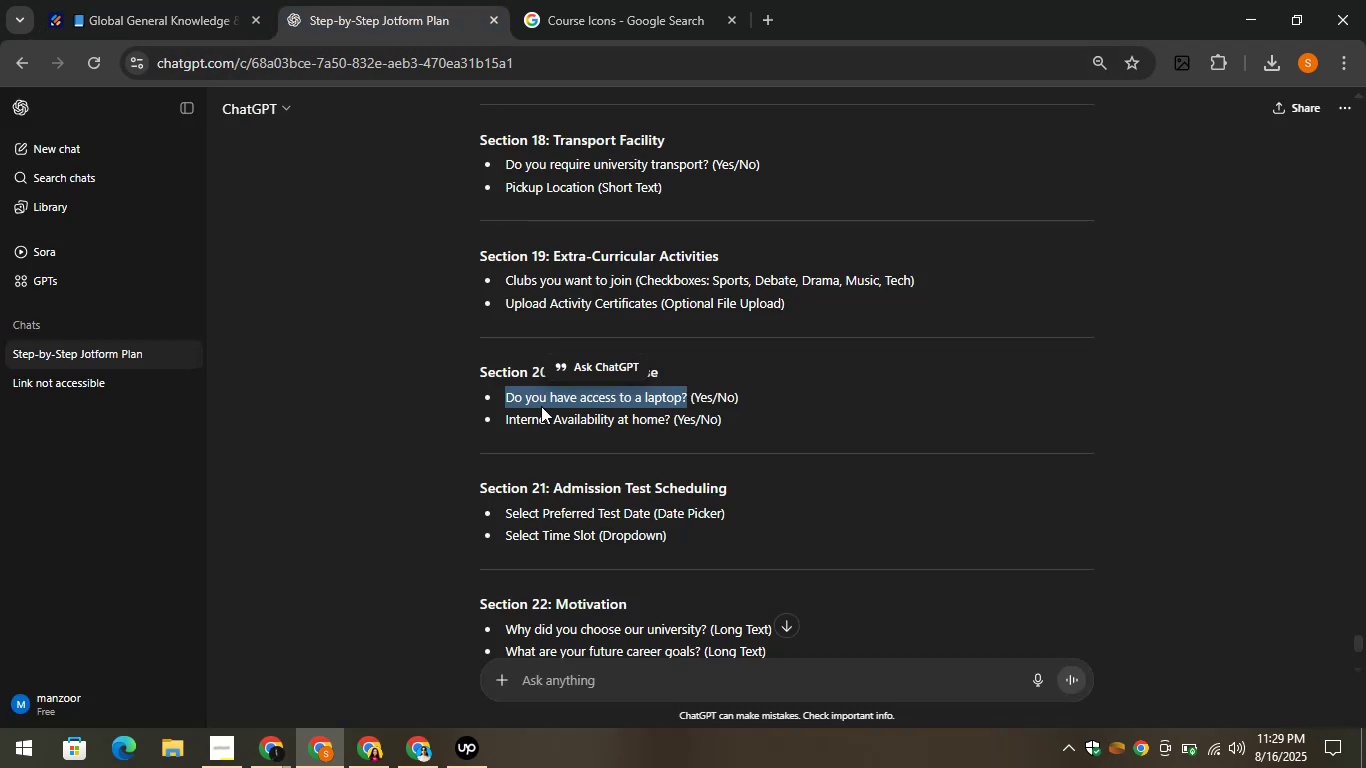 
left_click_drag(start_coordinate=[499, 423], to_coordinate=[670, 419])
 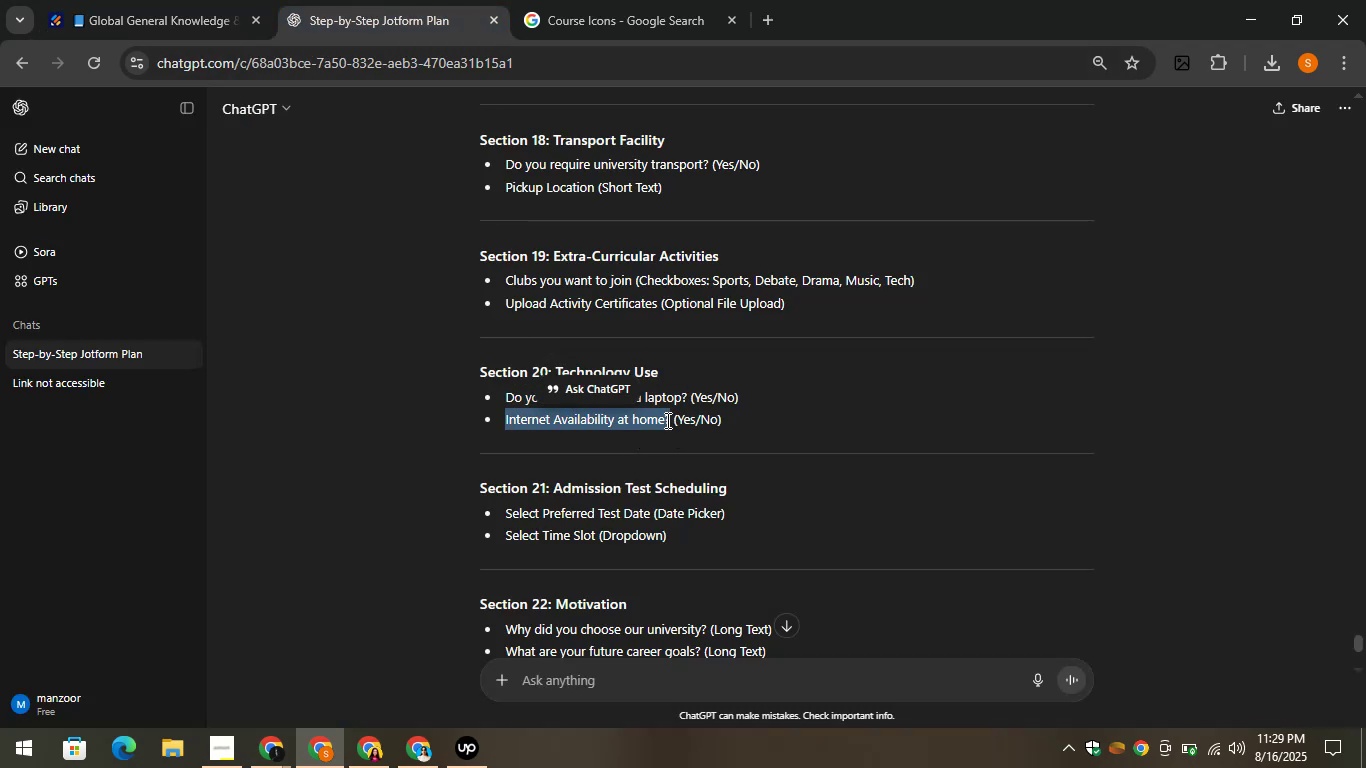 
key(Control+C)
 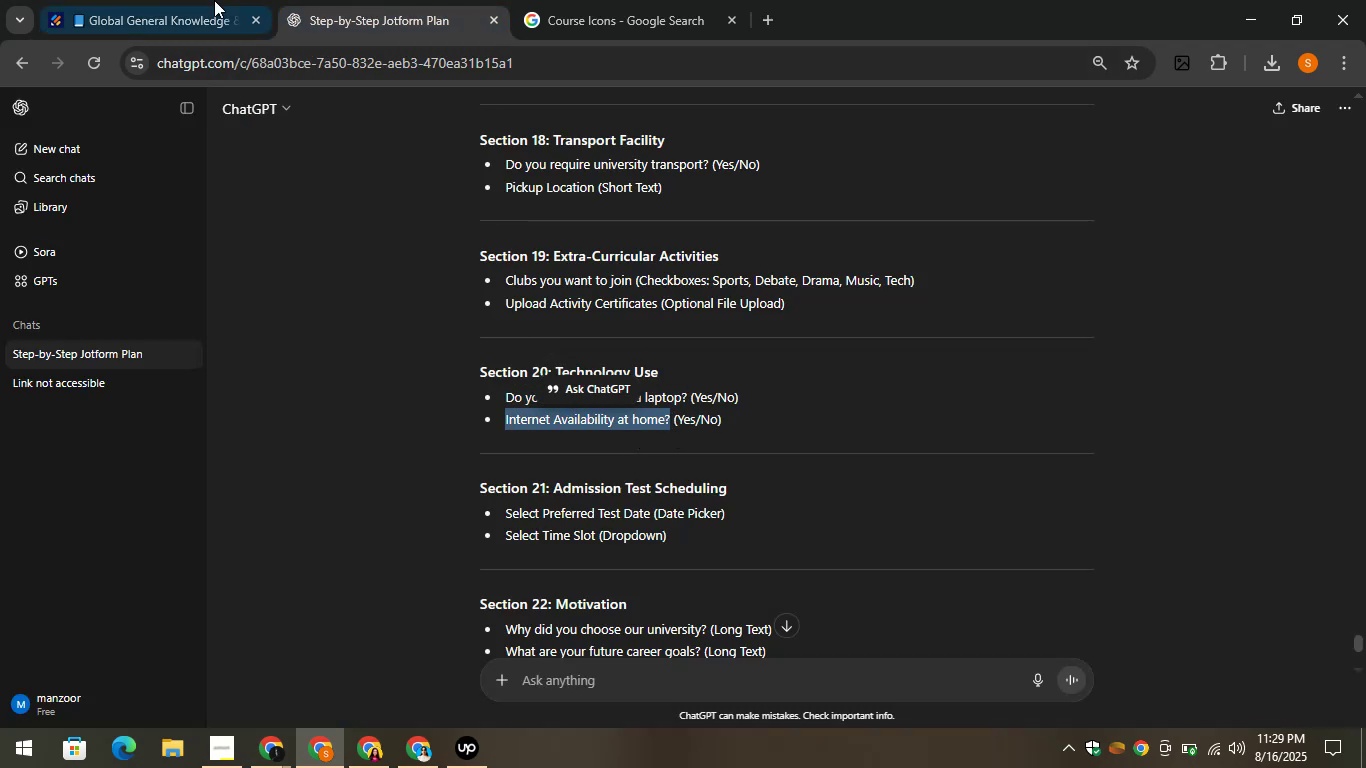 
left_click([164, 0])
 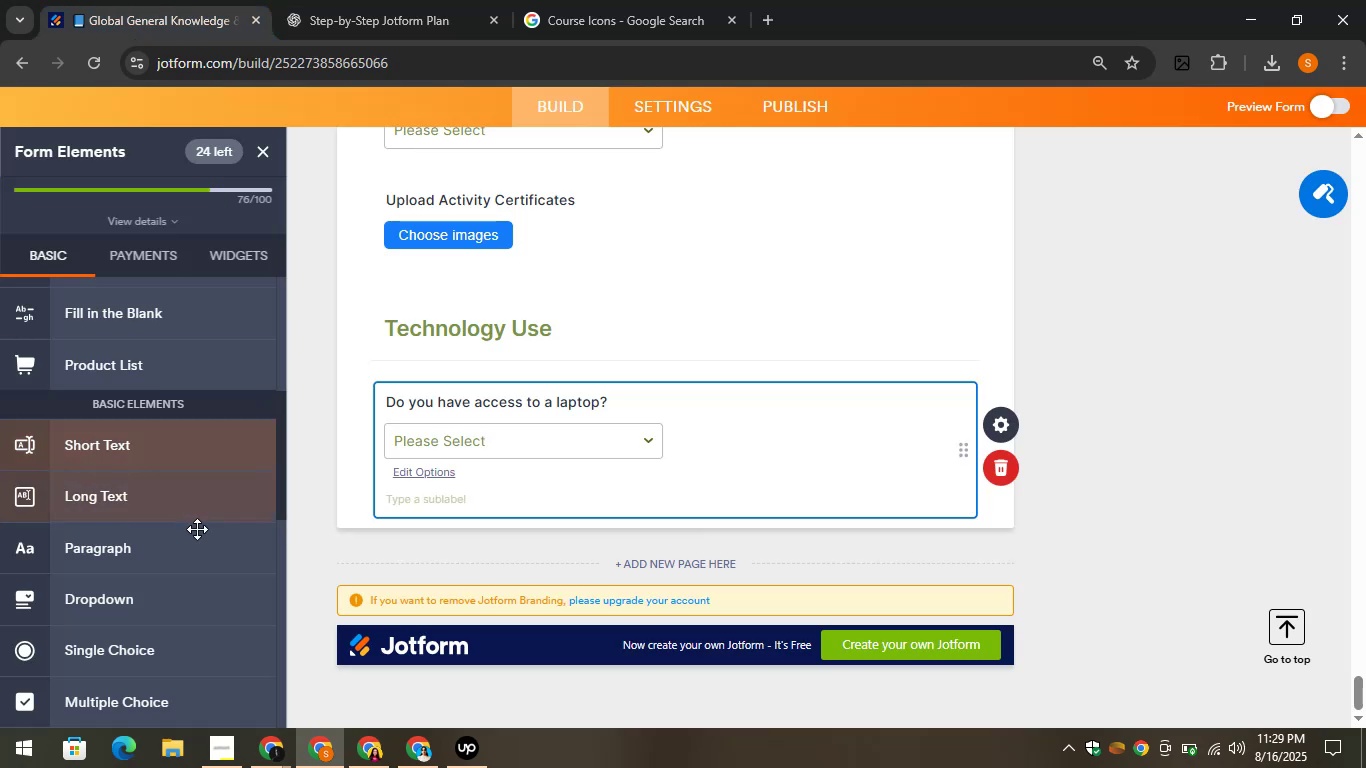 
left_click_drag(start_coordinate=[171, 606], to_coordinate=[495, 521])
 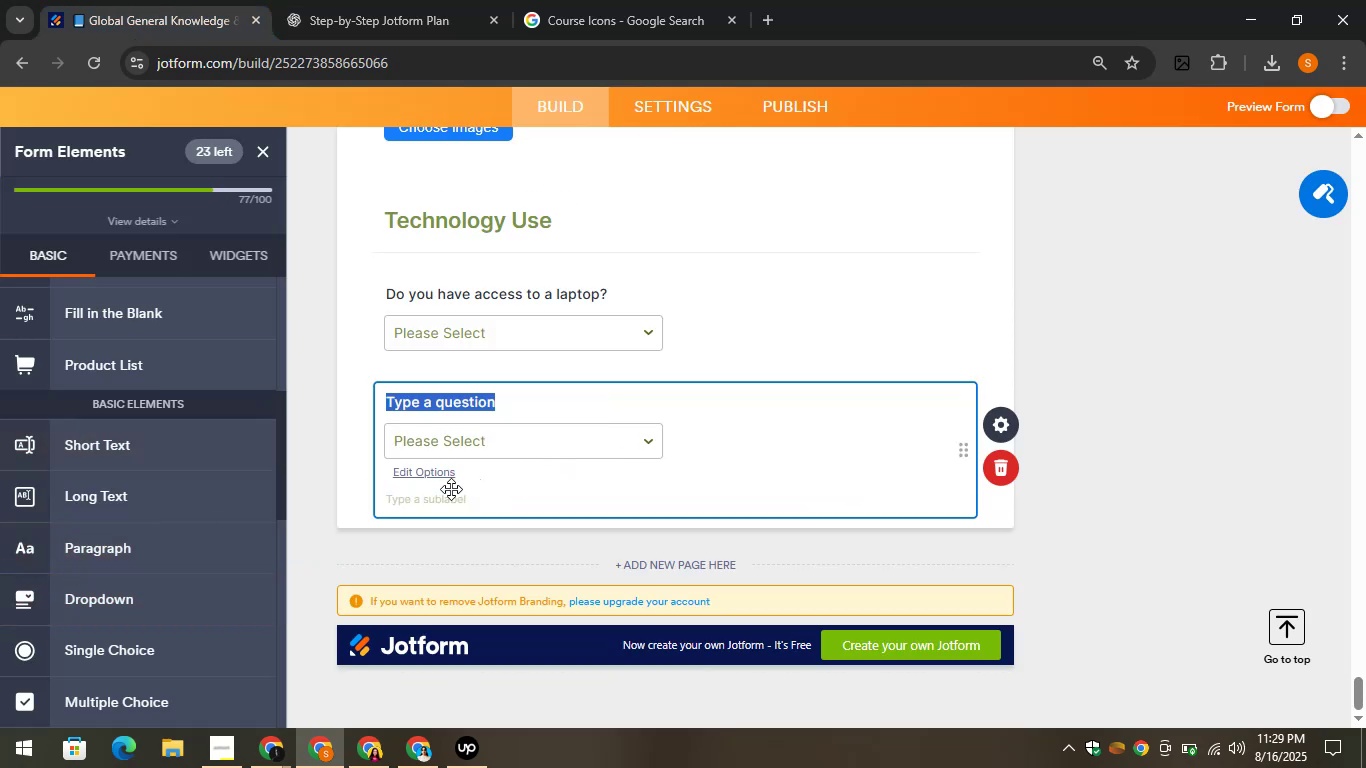 
key(Control+V)
 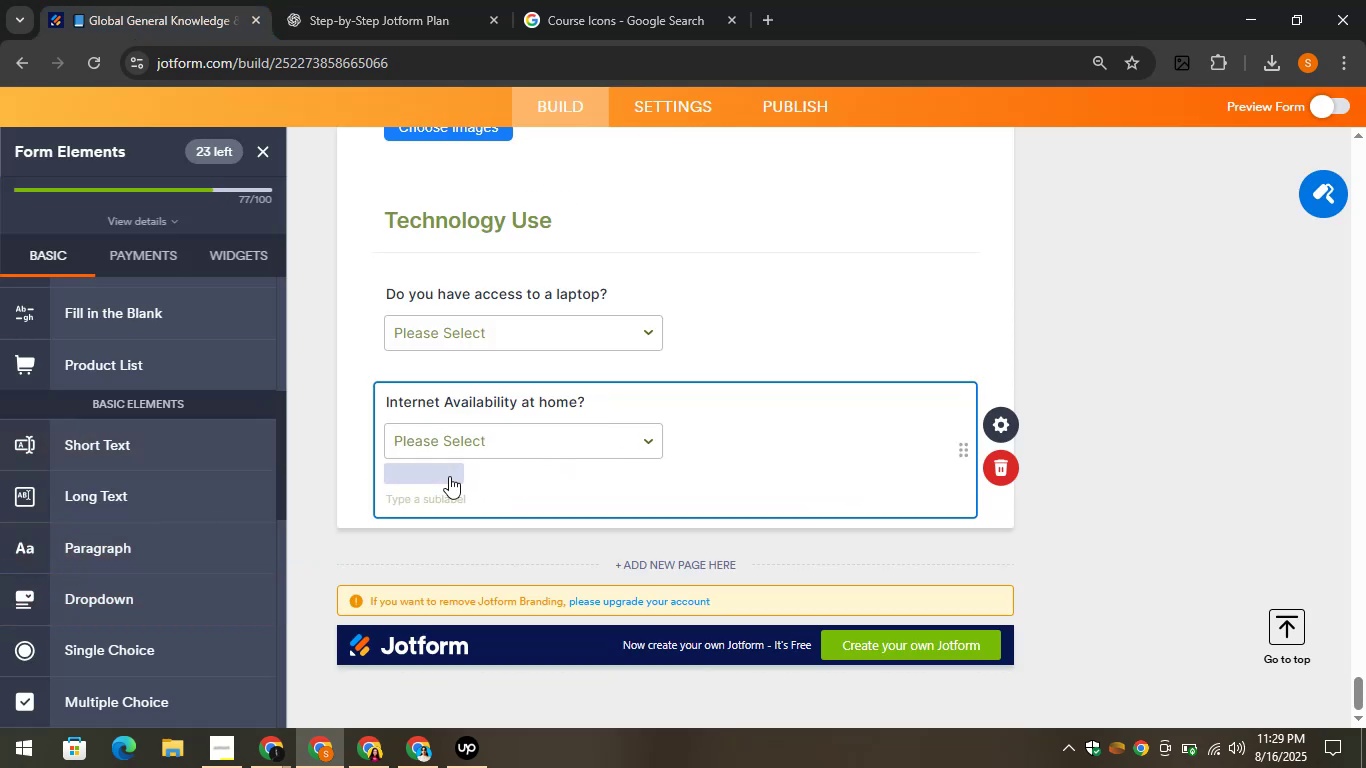 
left_click([449, 476])
 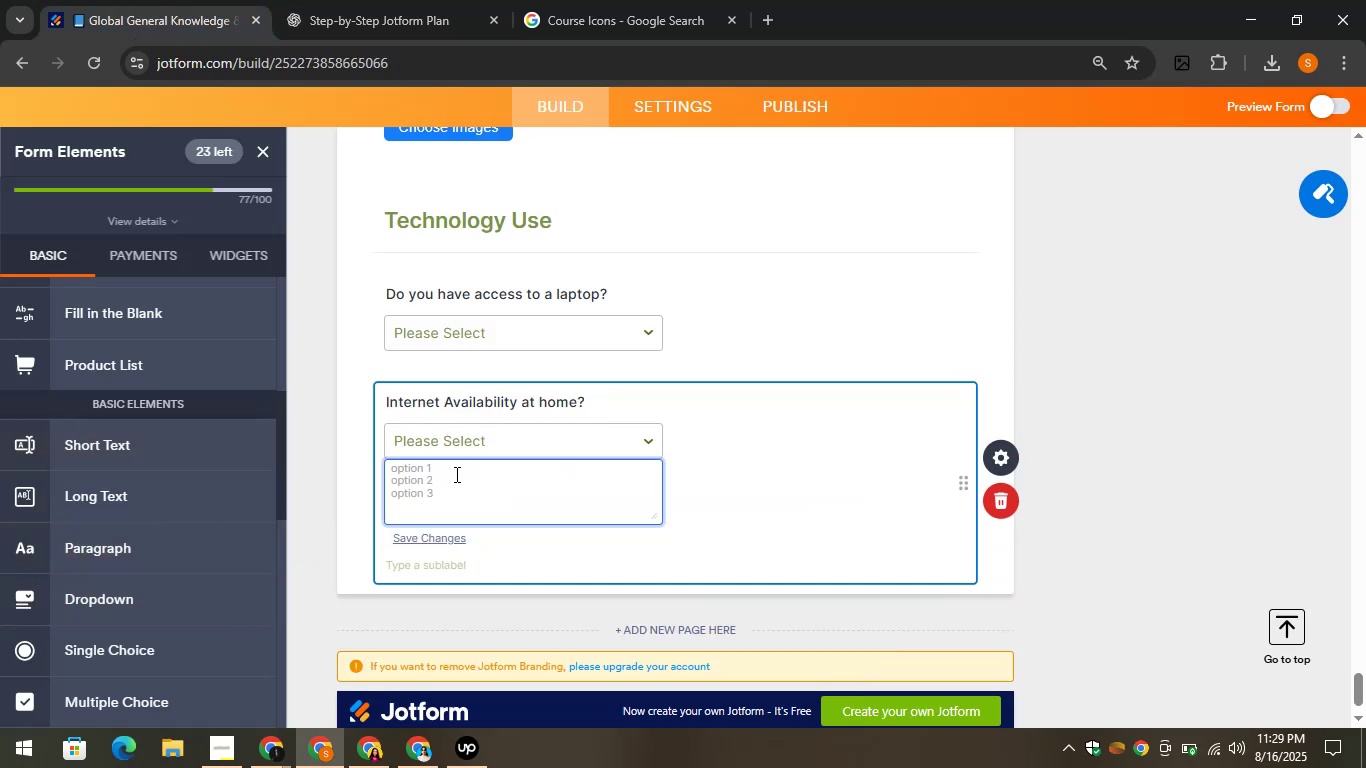 
type(Yes)
 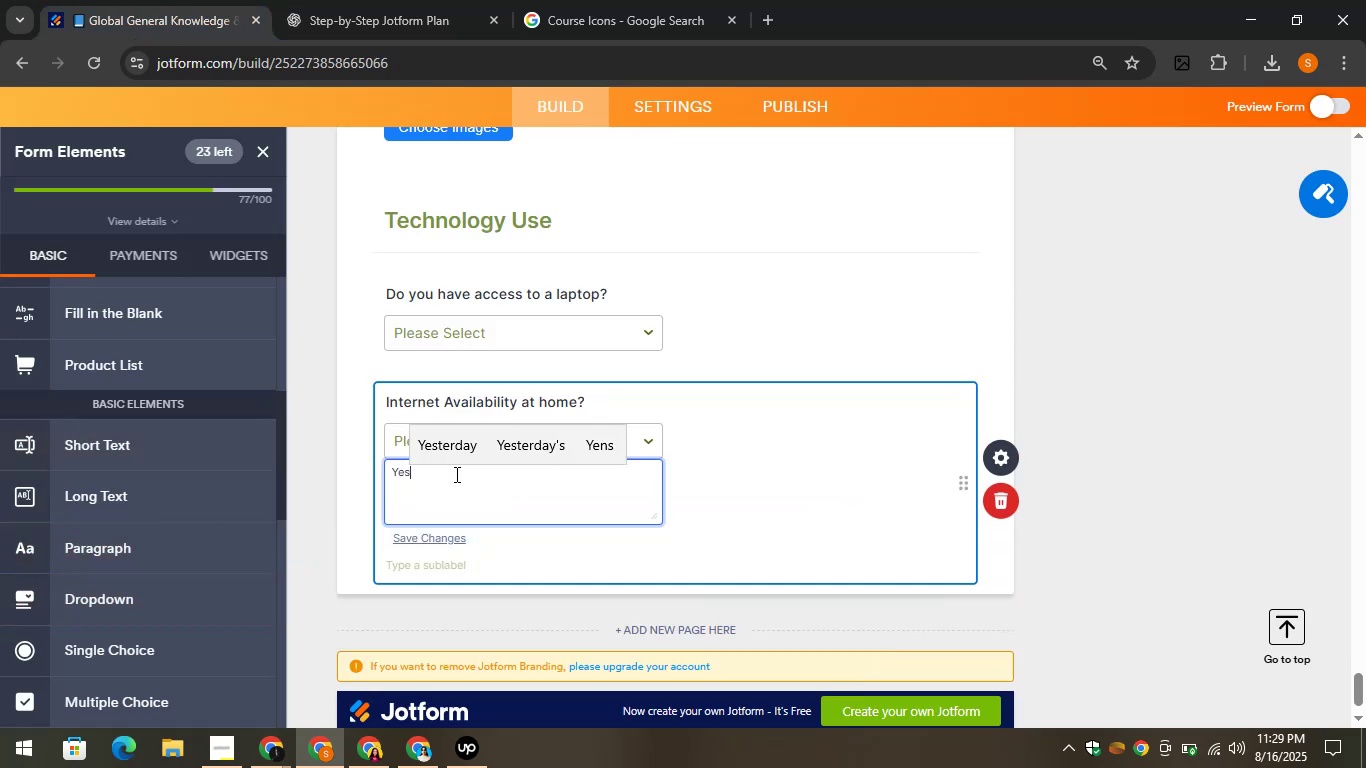 
key(Enter)
 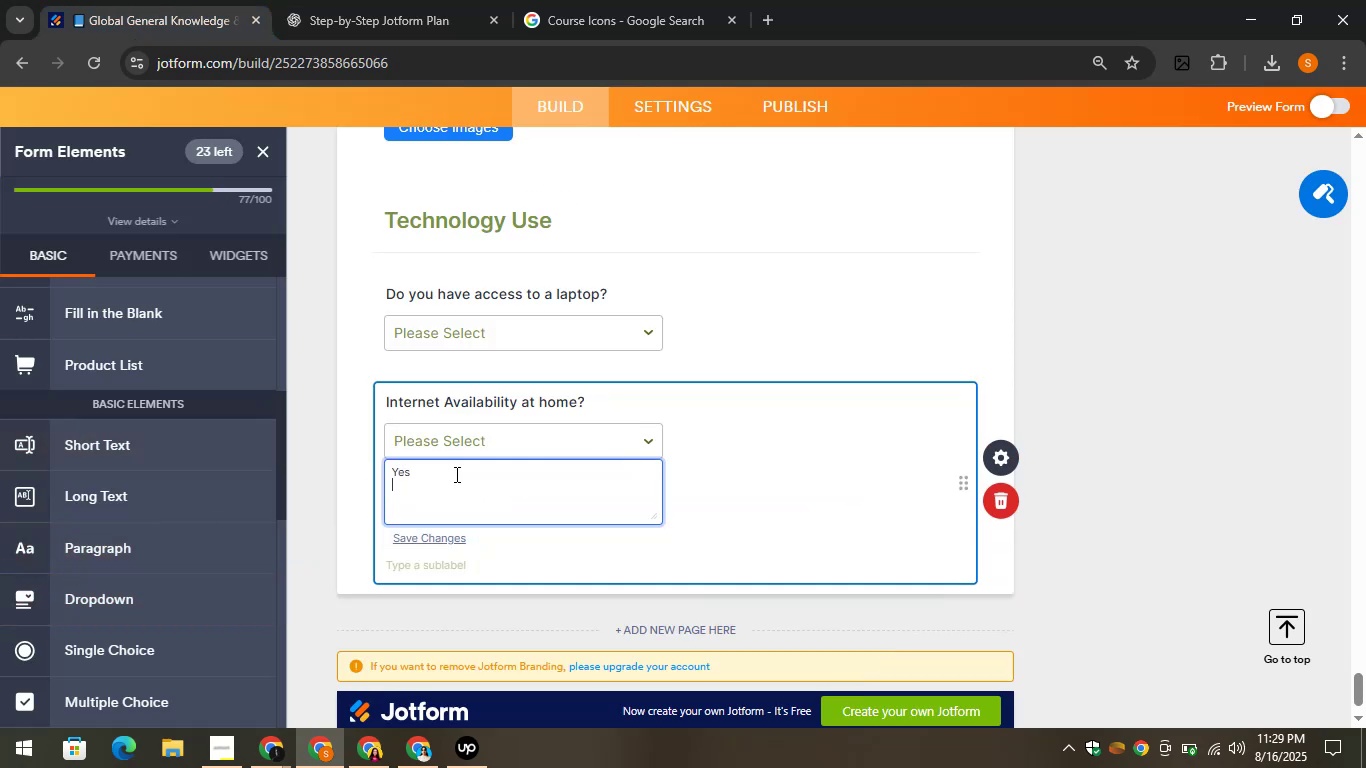 
key(CapsLock)
 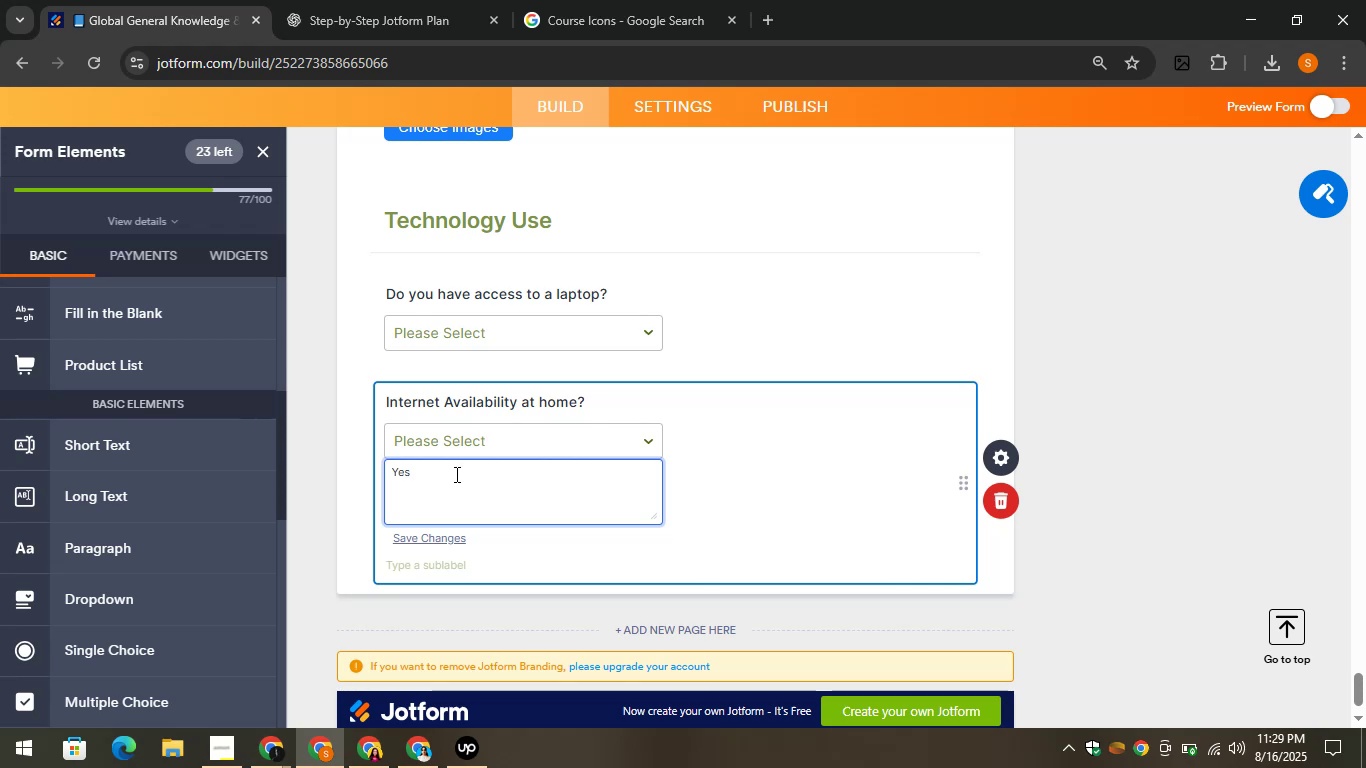 
key(N)
 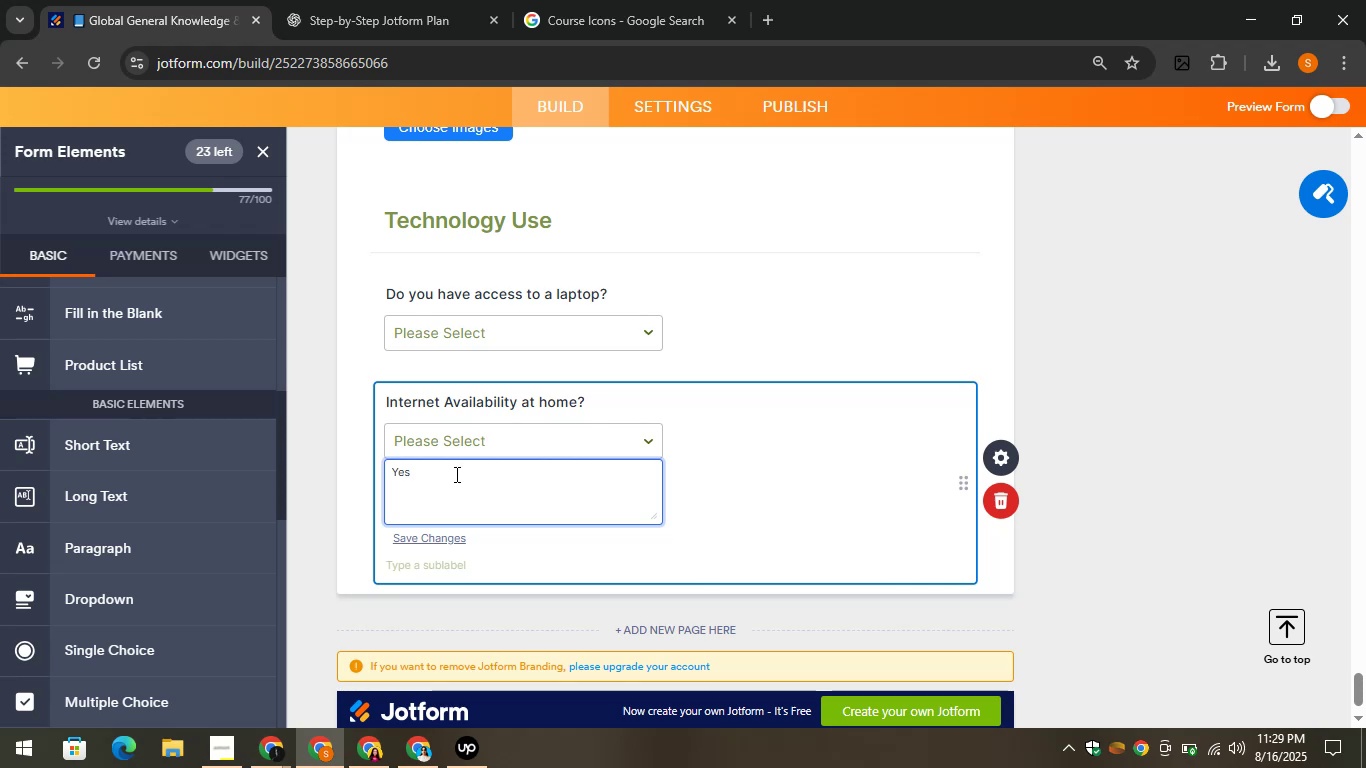 
key(CapsLock)
 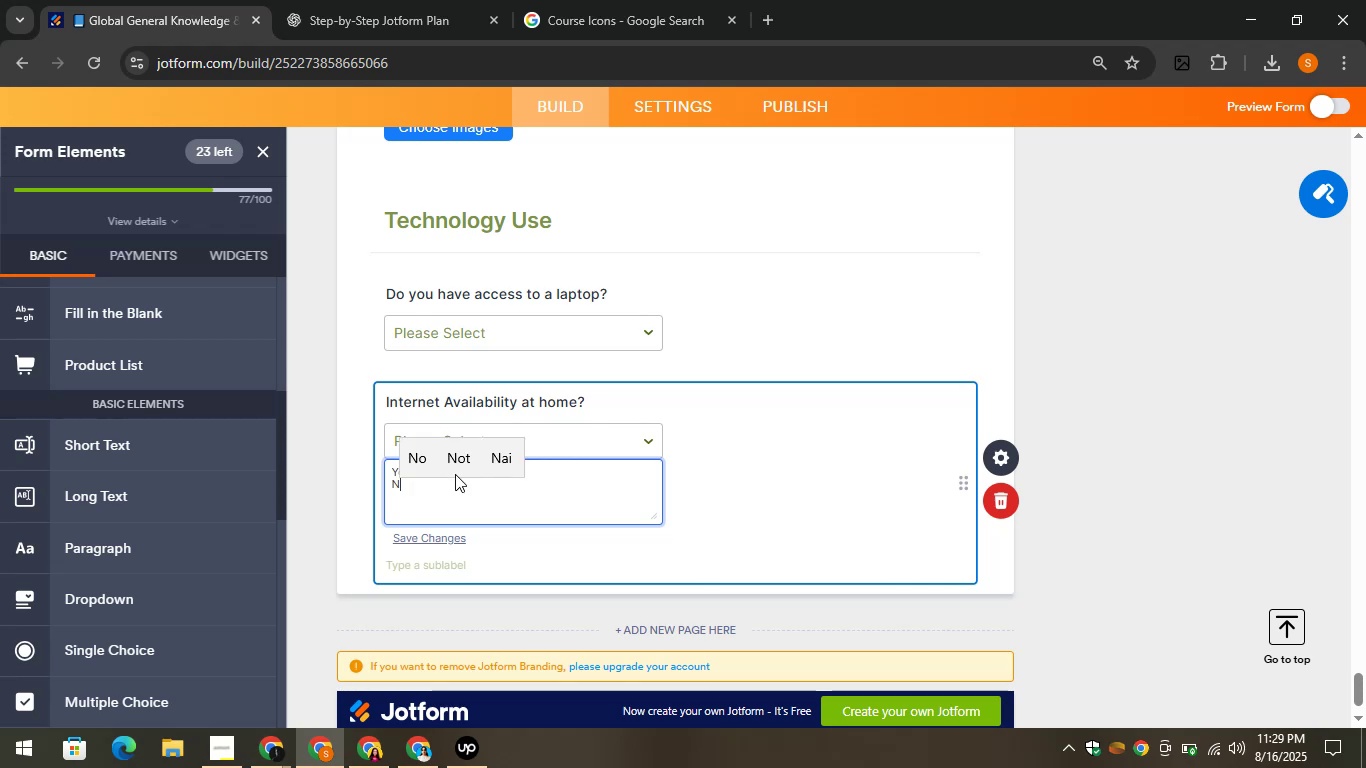 
key(O)
 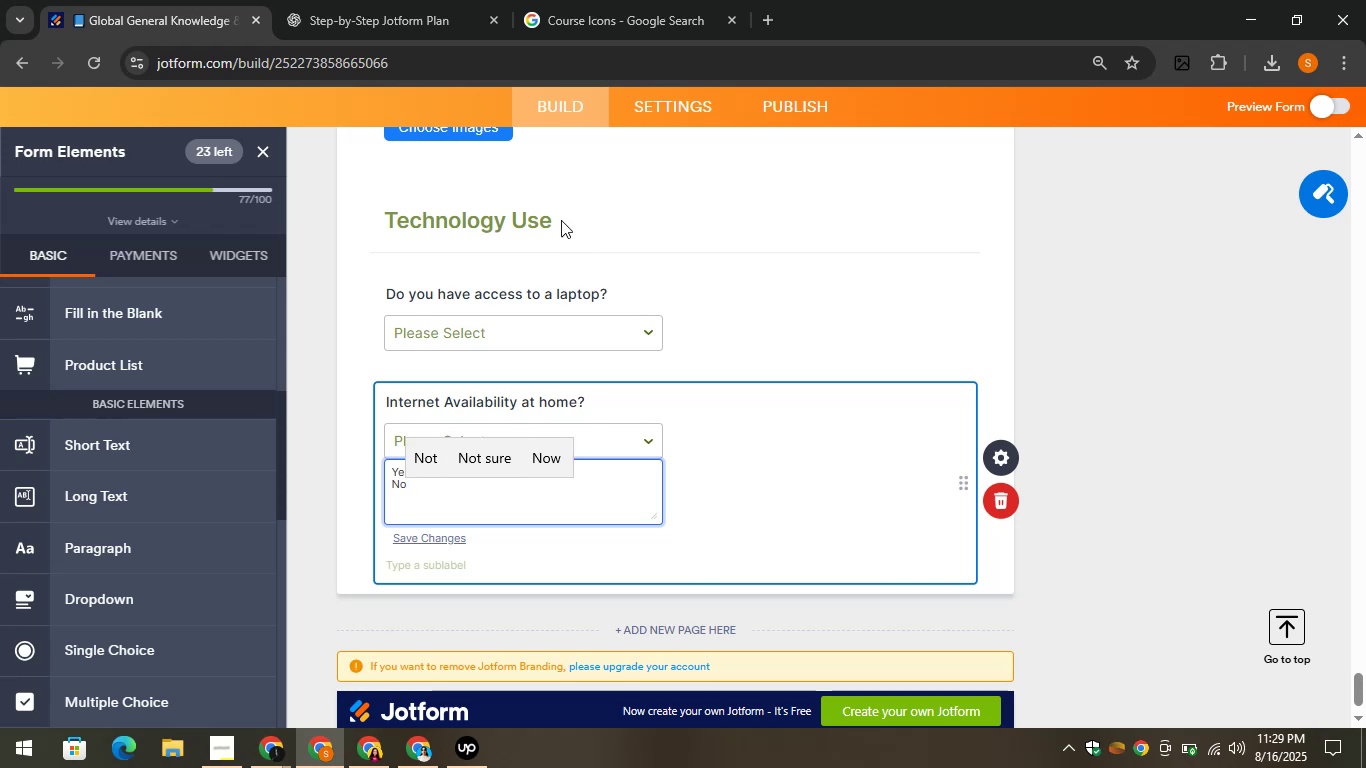 
left_click([337, 424])
 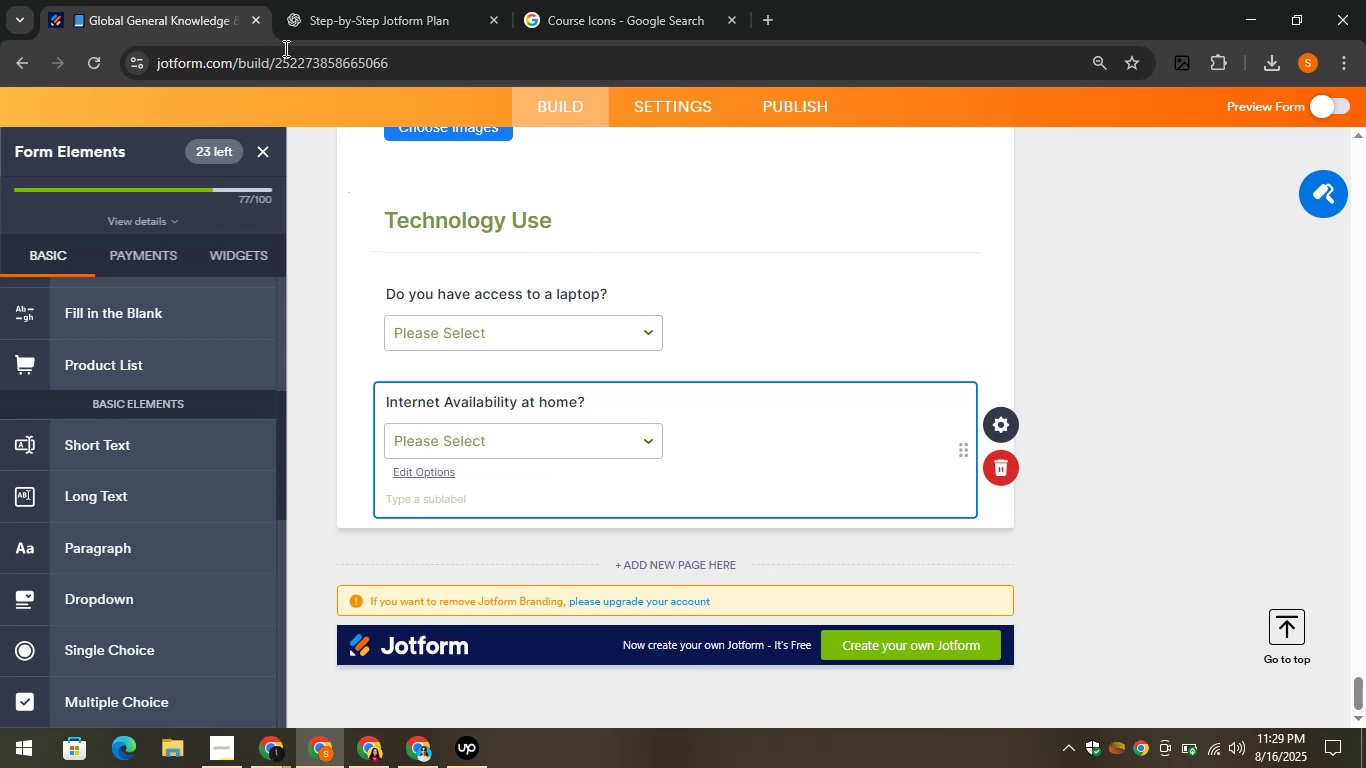 
left_click([331, 0])
 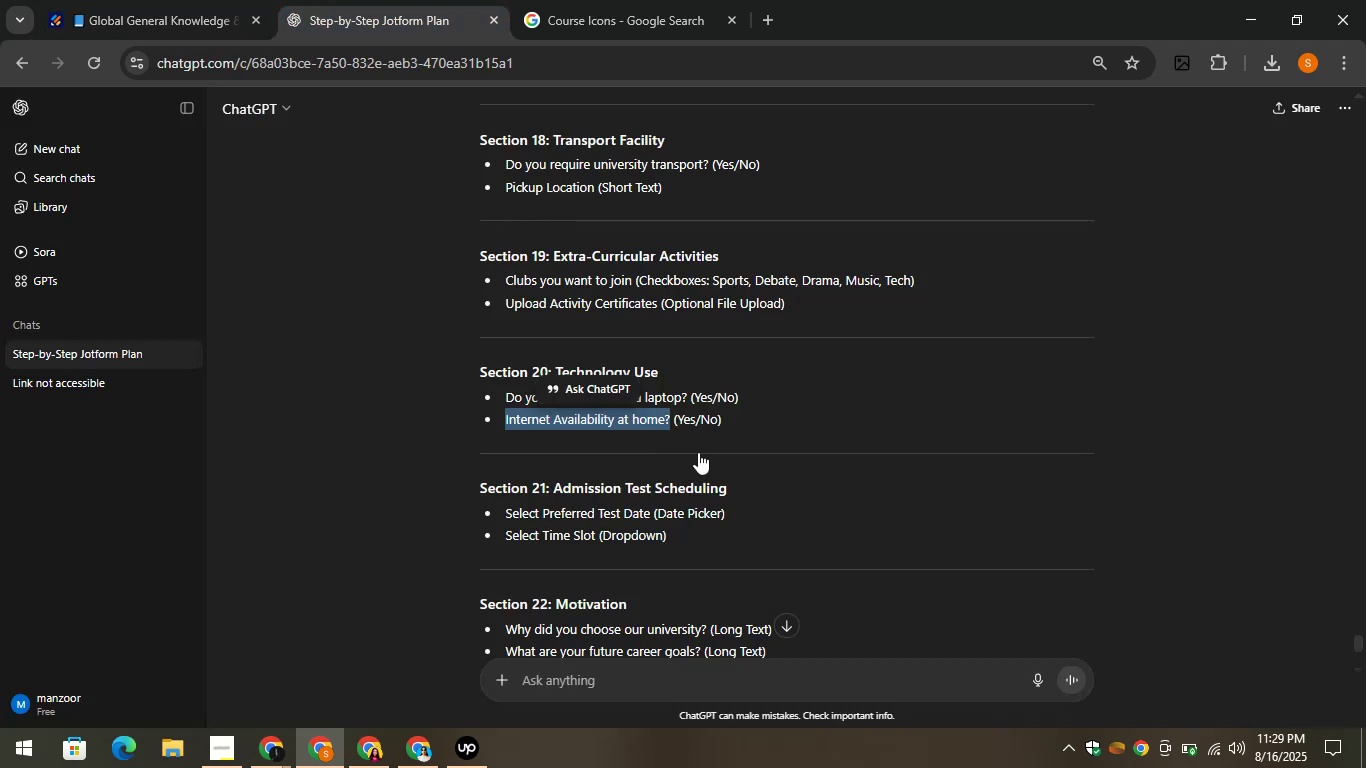 
scroll: coordinate [715, 450], scroll_direction: down, amount: 1.0
 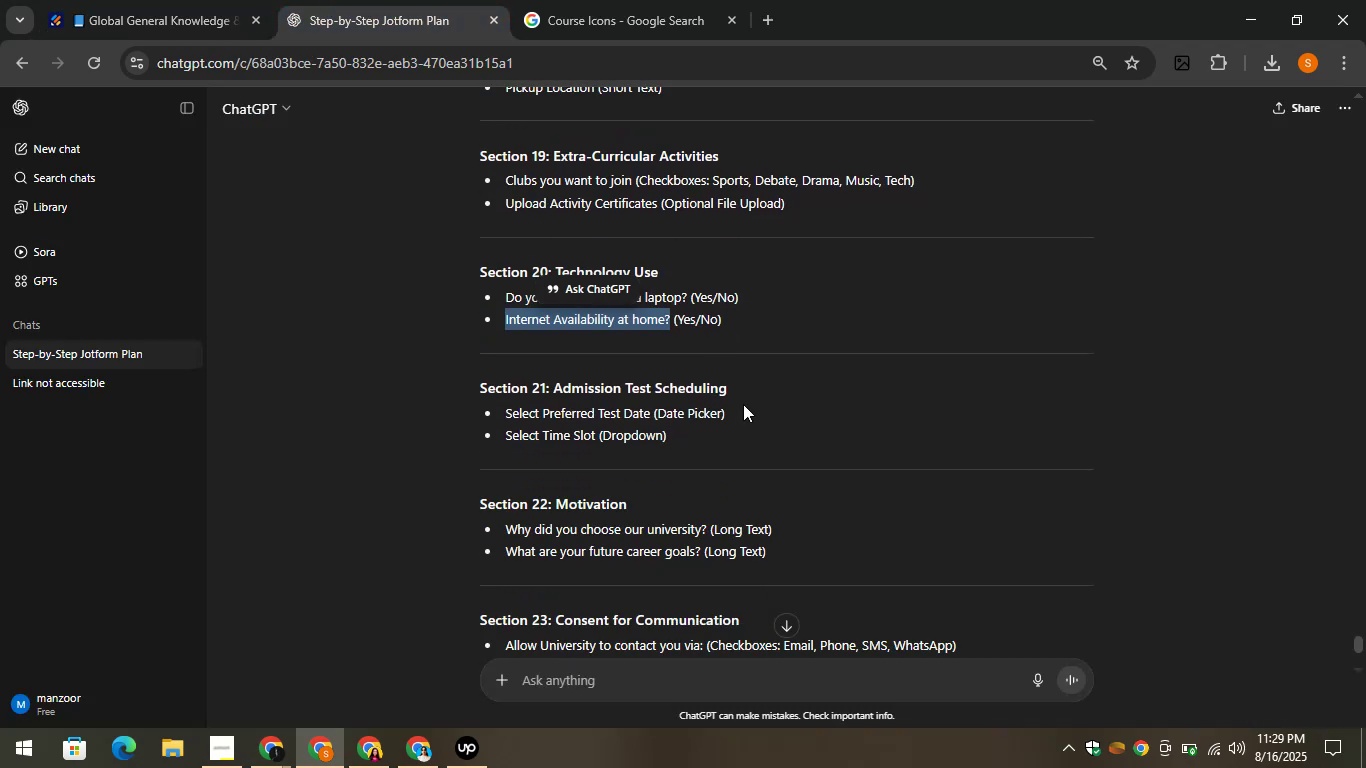 
left_click_drag(start_coordinate=[736, 387], to_coordinate=[554, 376])
 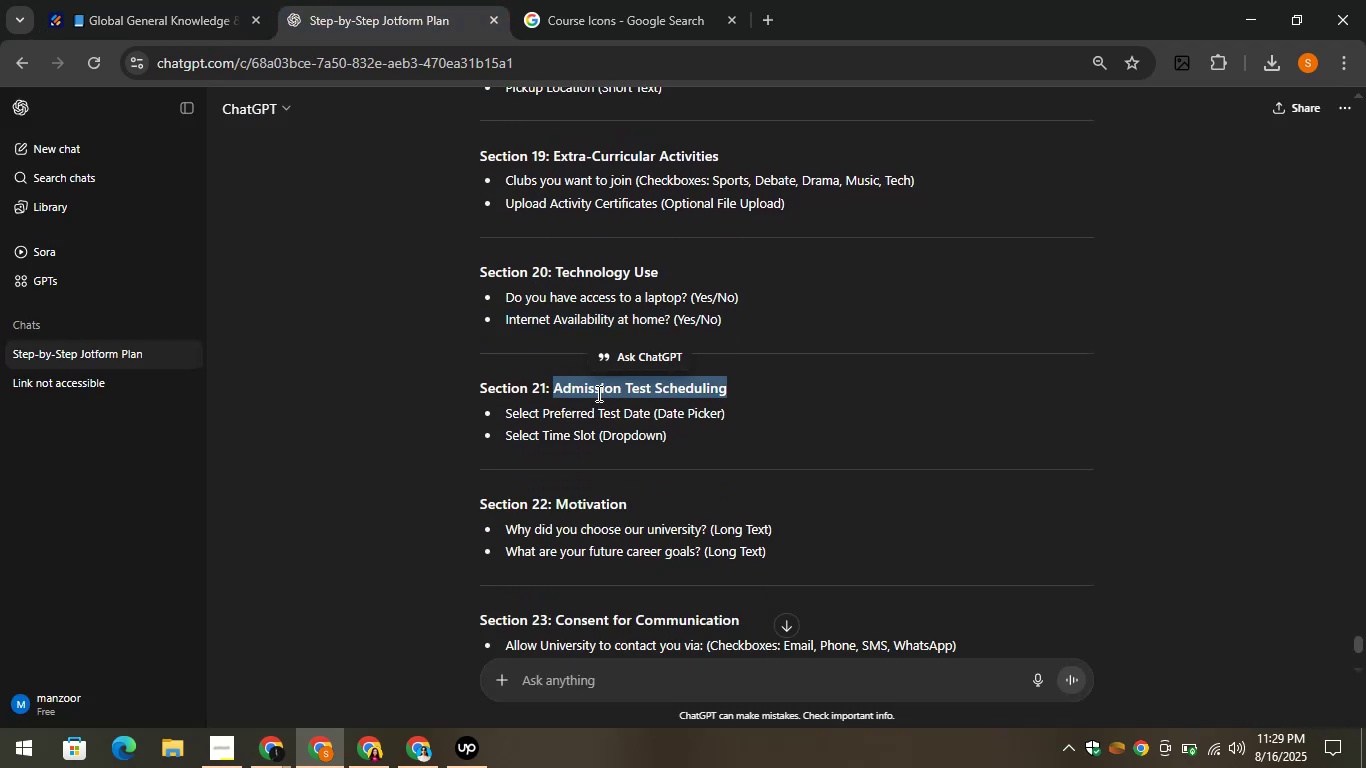 
key(Control+C)
 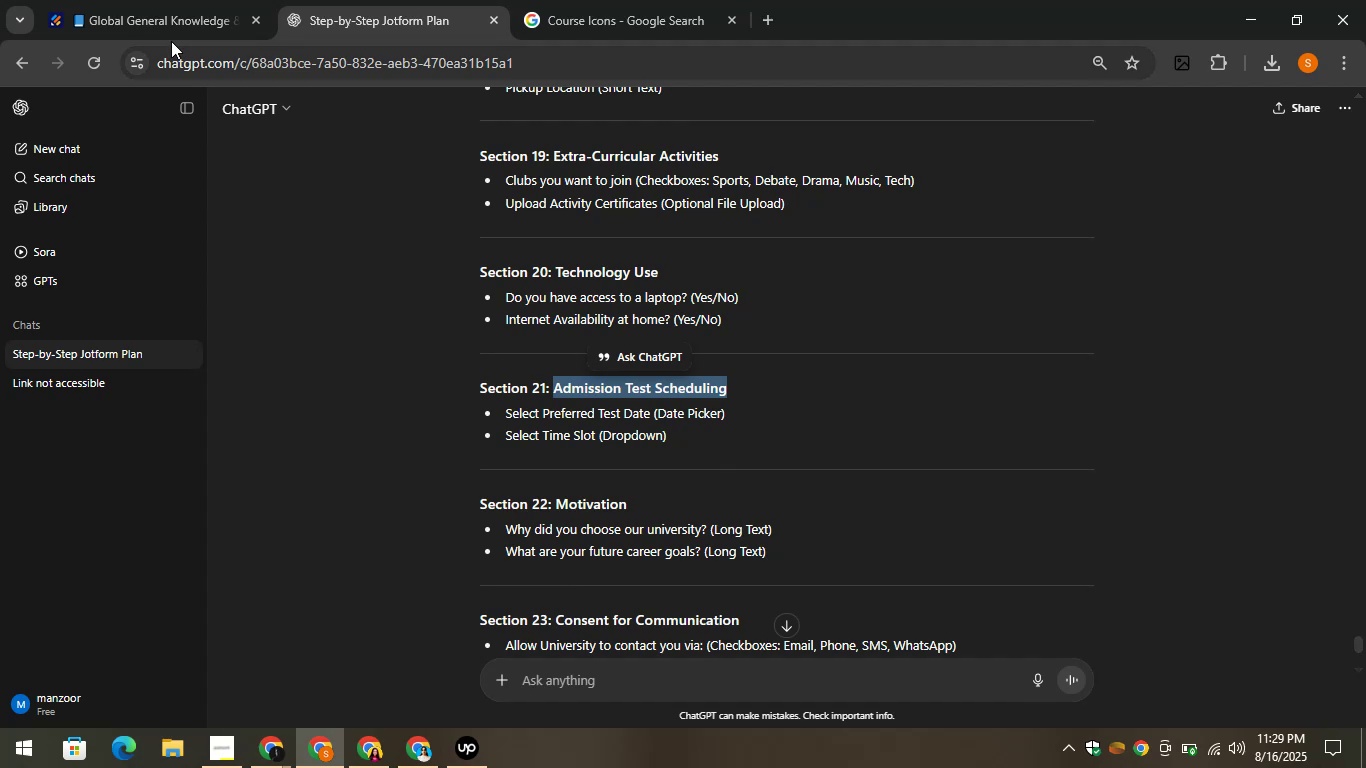 
left_click([127, 0])
 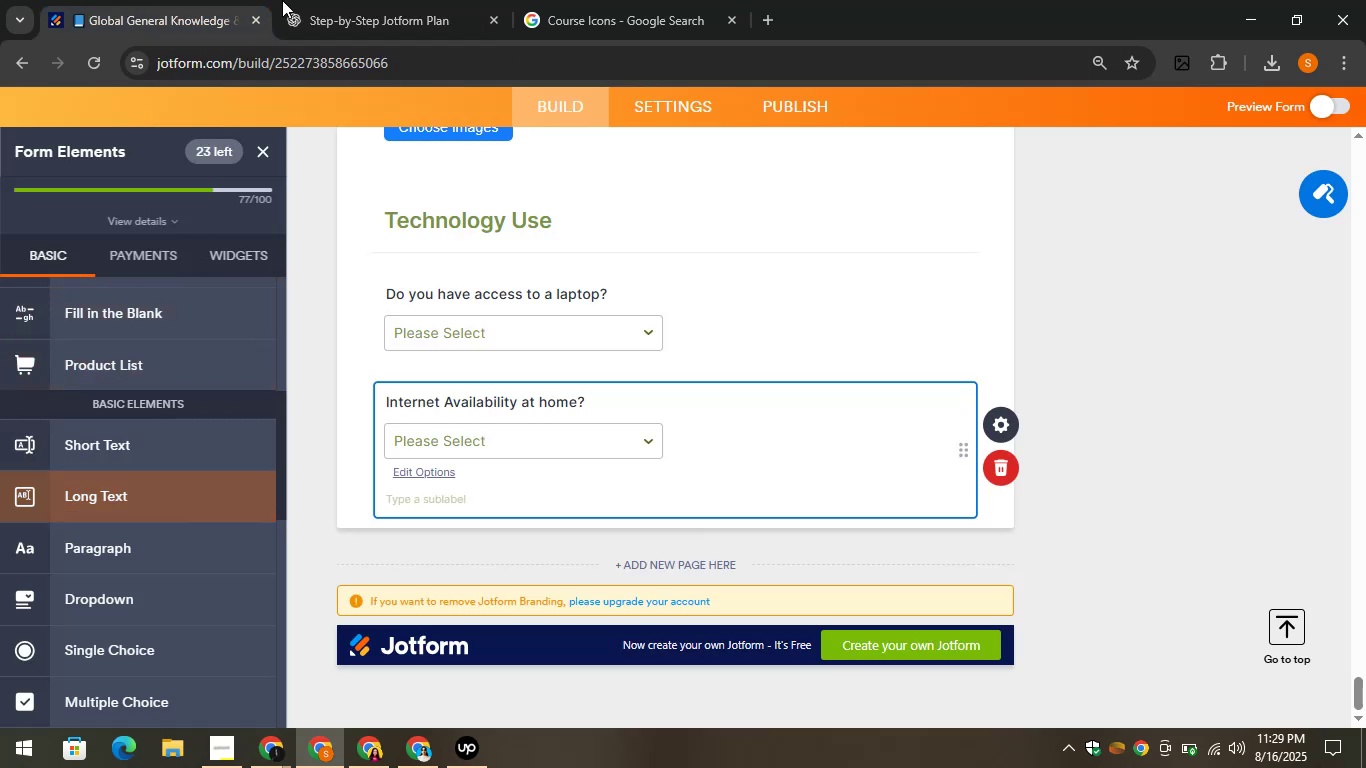 
scroll: coordinate [205, 285], scroll_direction: up, amount: 9.0
 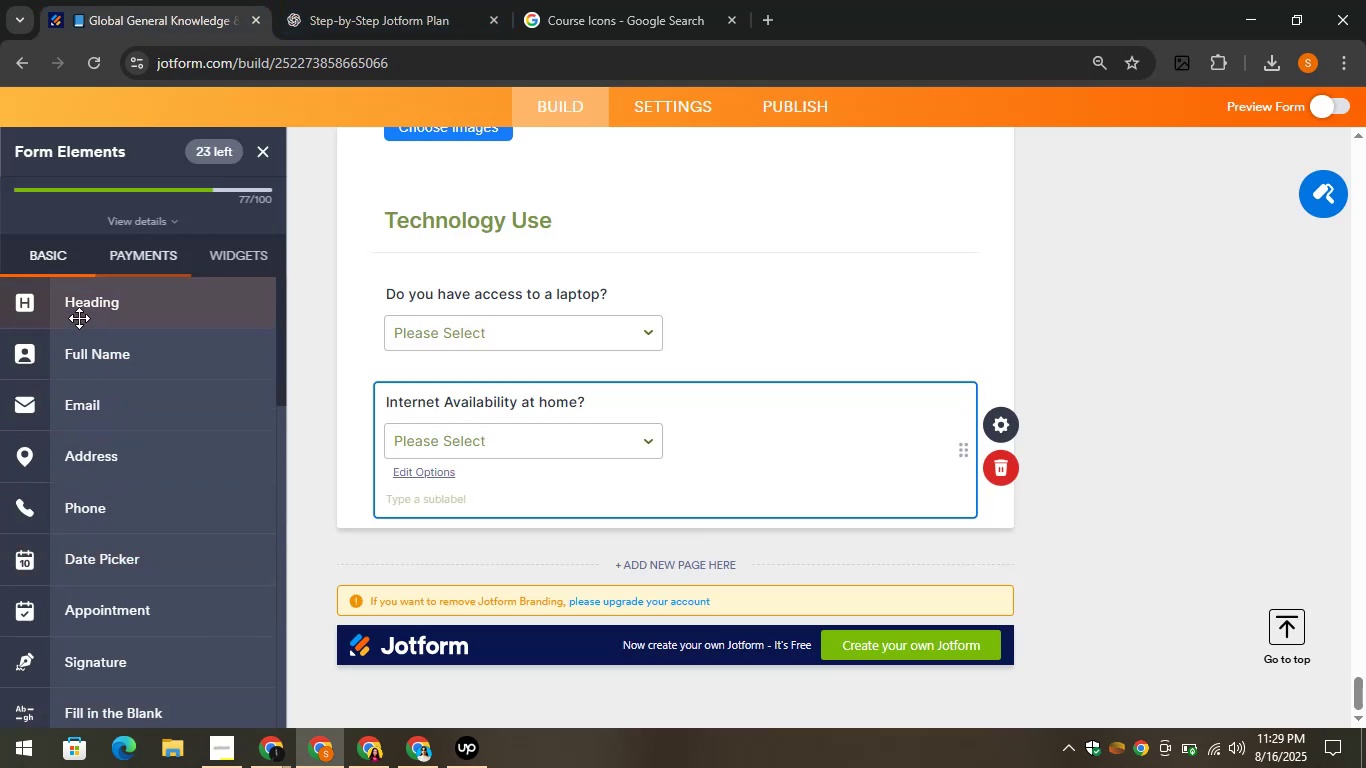 
left_click_drag(start_coordinate=[65, 312], to_coordinate=[437, 547])
 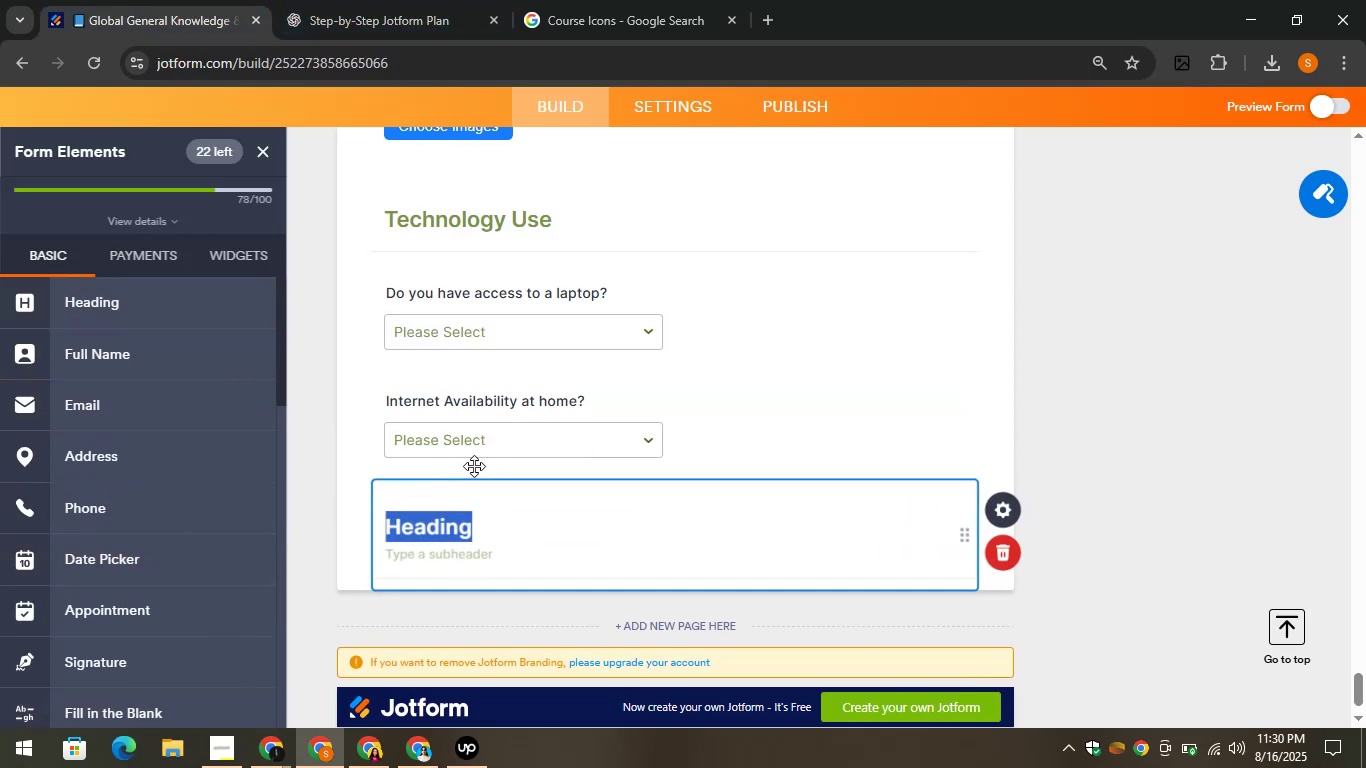 
key(Control+V)
 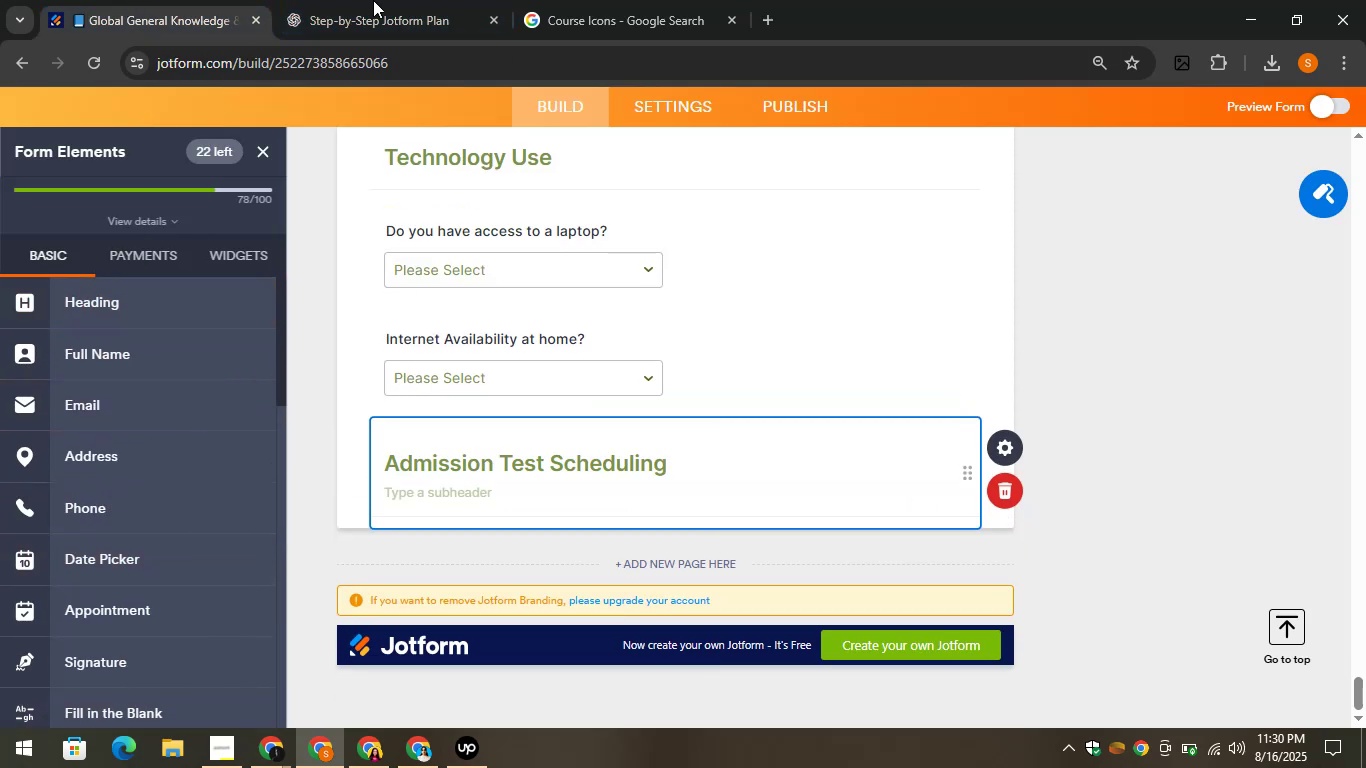 
left_click([387, 0])
 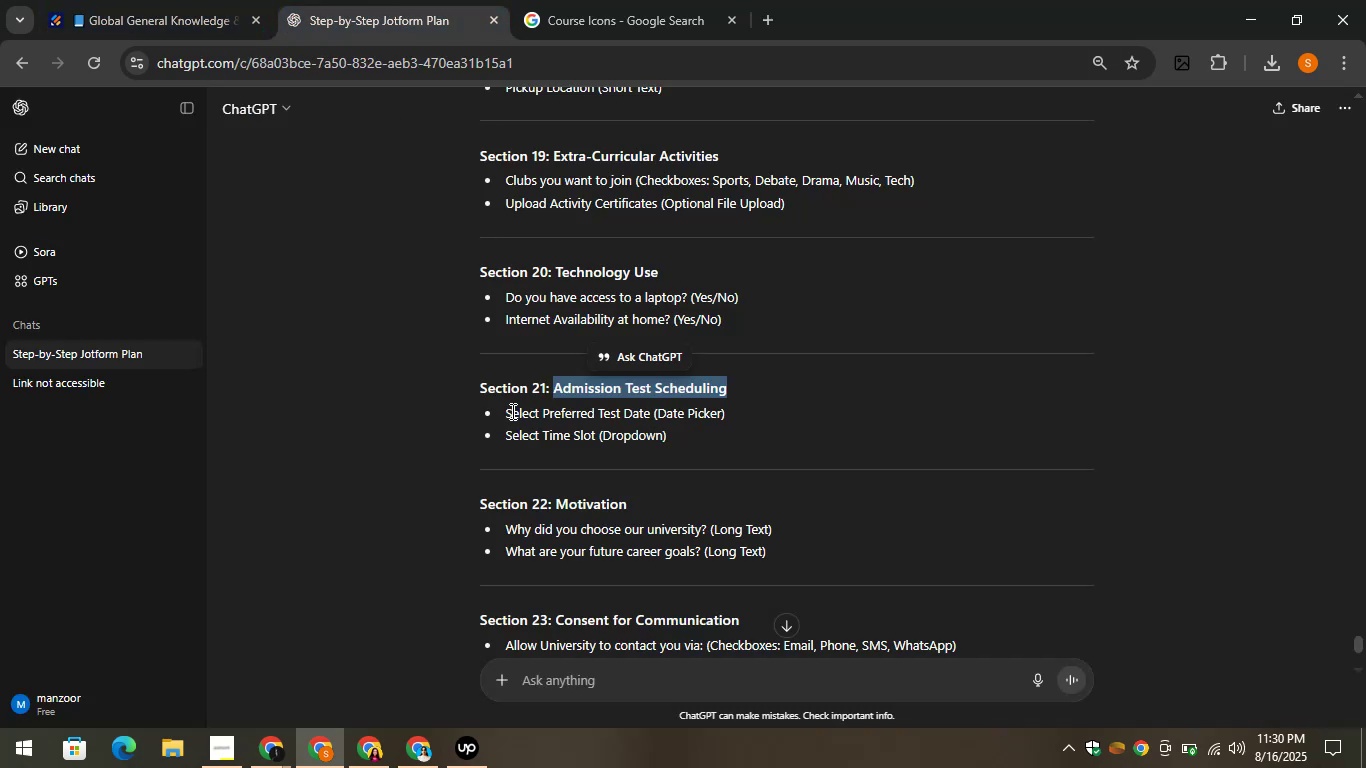 
left_click_drag(start_coordinate=[502, 409], to_coordinate=[649, 420])
 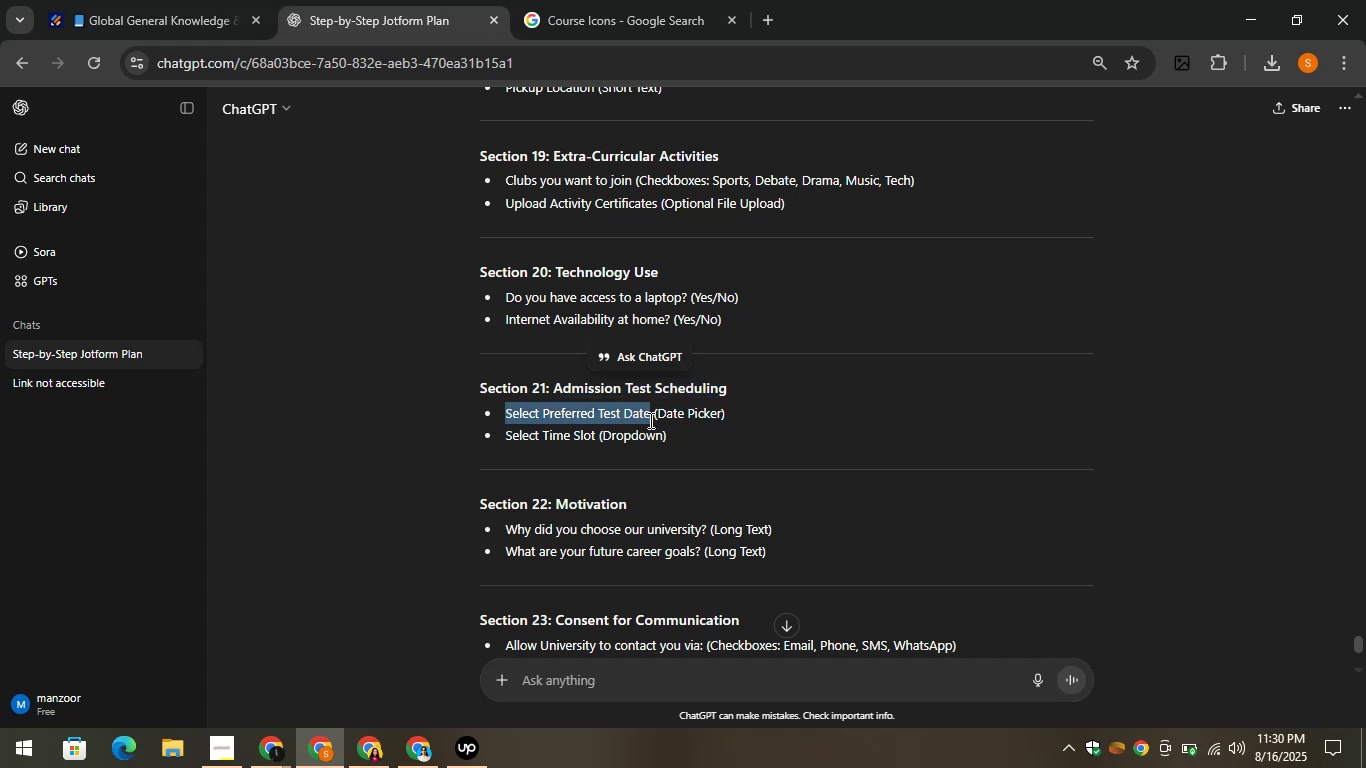 
key(Control+C)
 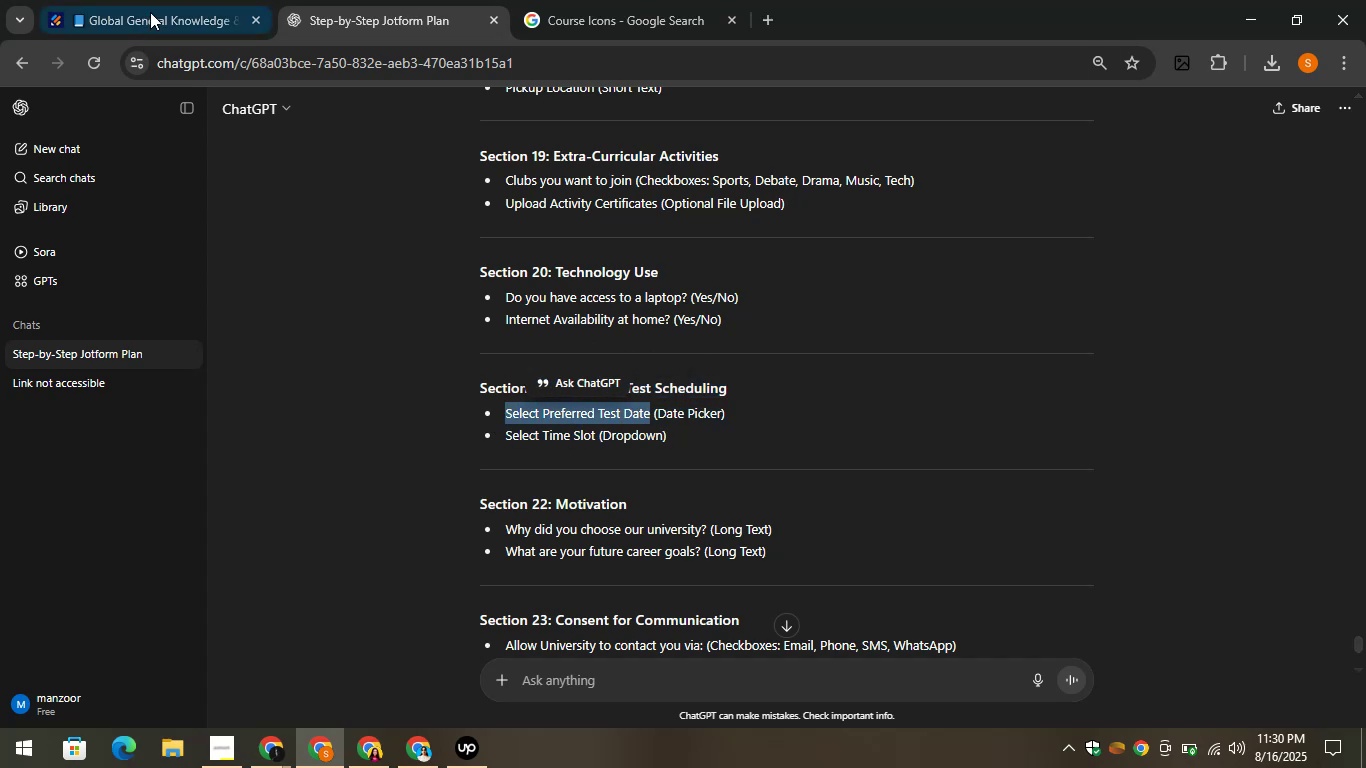 
left_click([150, 4])
 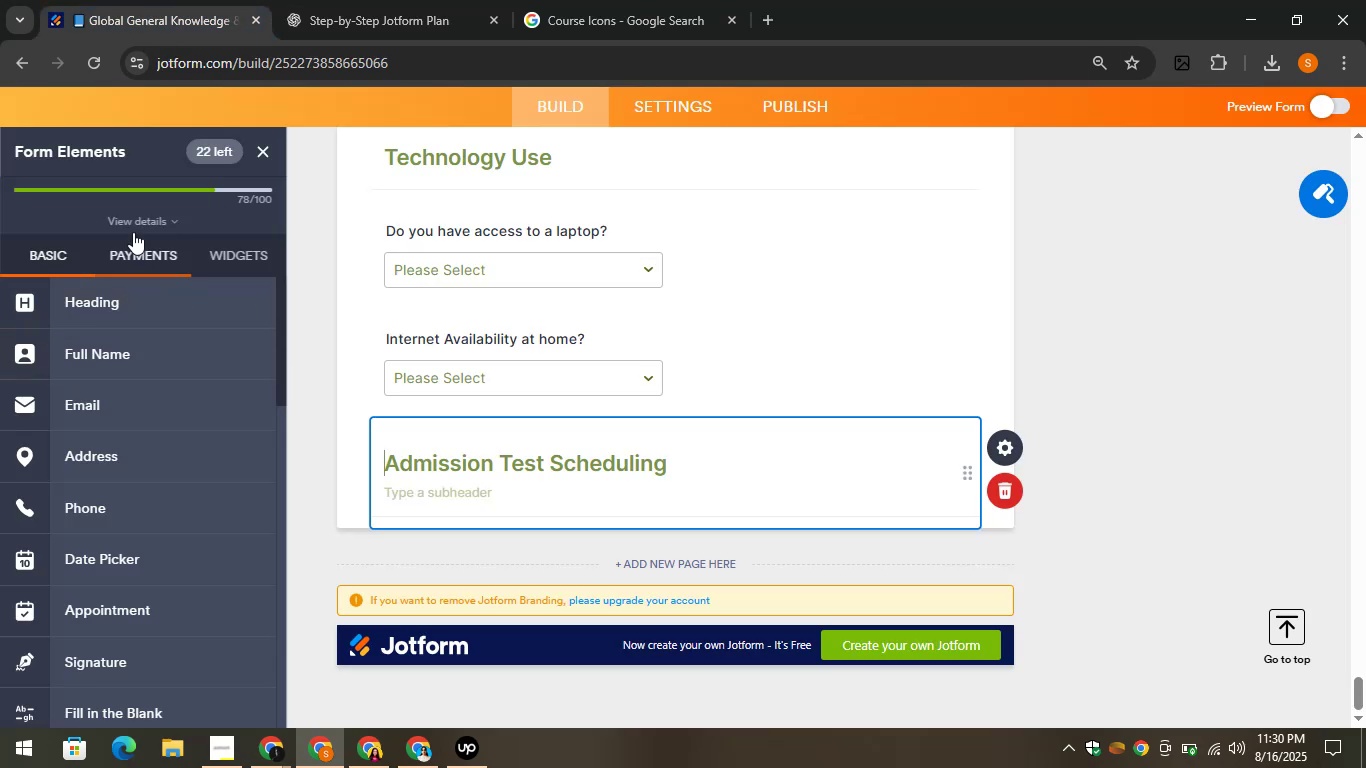 
left_click([232, 250])
 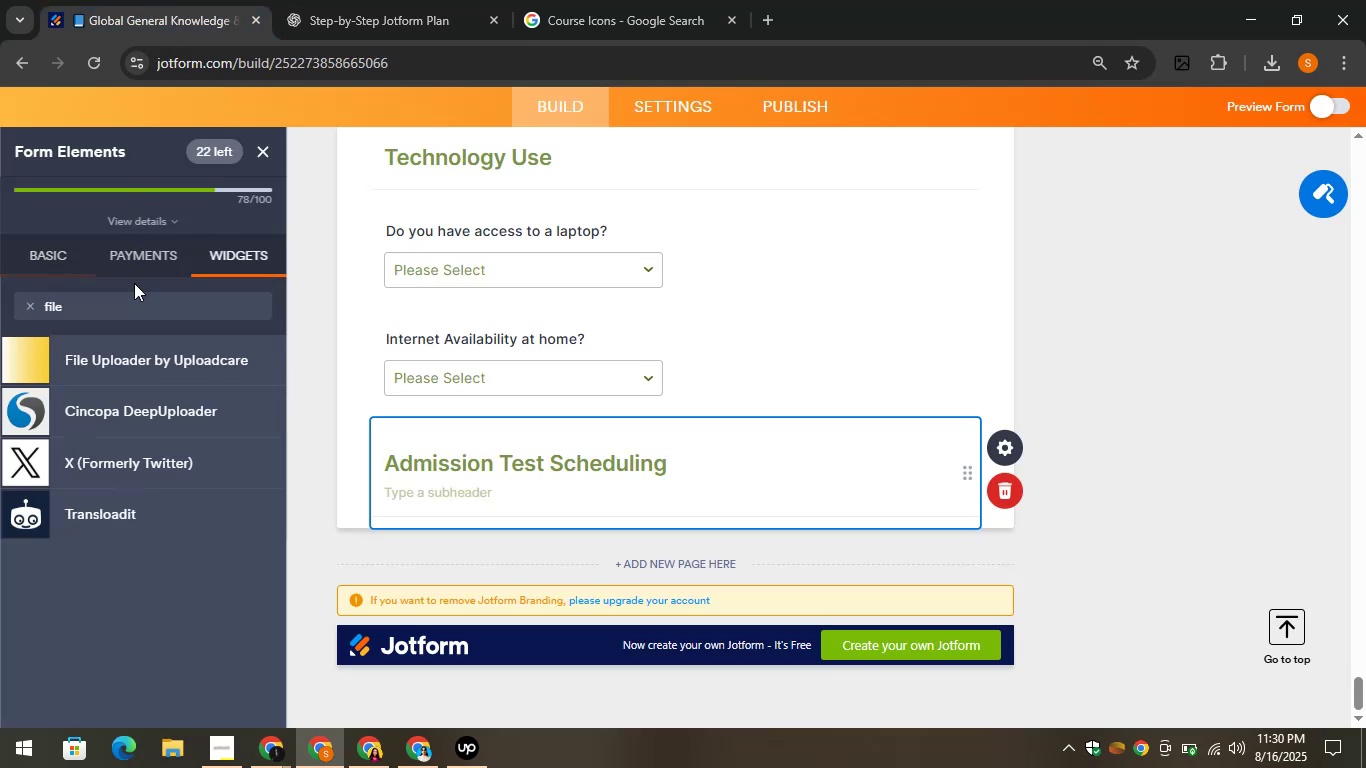 
left_click_drag(start_coordinate=[130, 291], to_coordinate=[54, 316])
 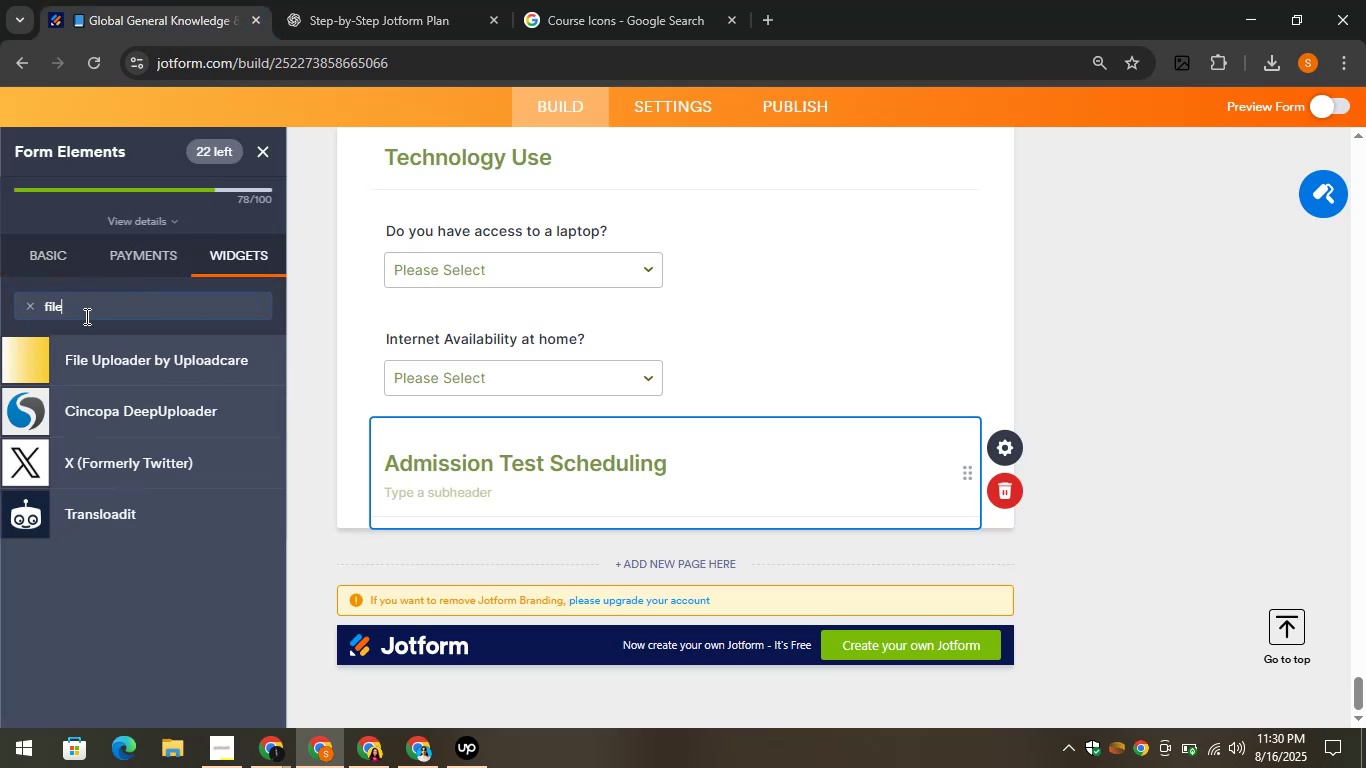 
left_click_drag(start_coordinate=[85, 316], to_coordinate=[21, 285])
 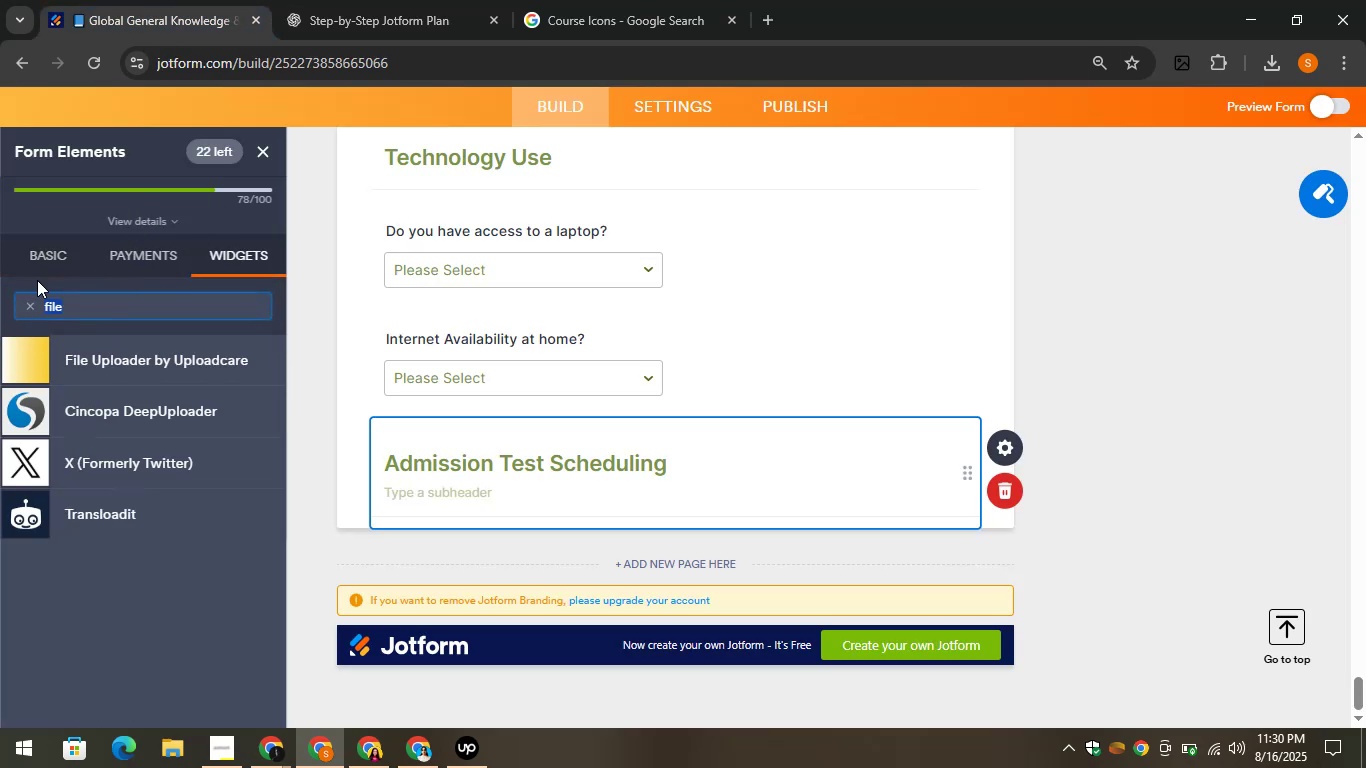 
type(date)
 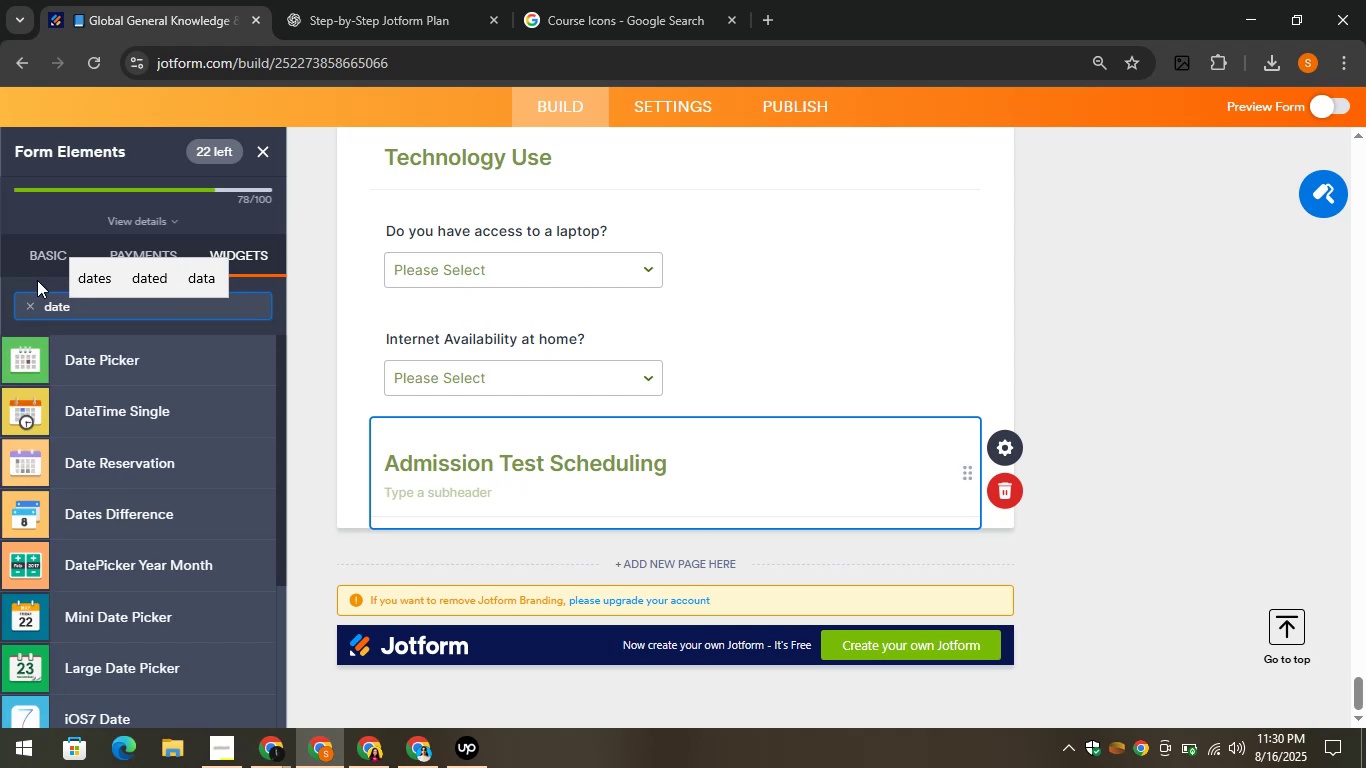 
left_click_drag(start_coordinate=[55, 370], to_coordinate=[415, 520])
 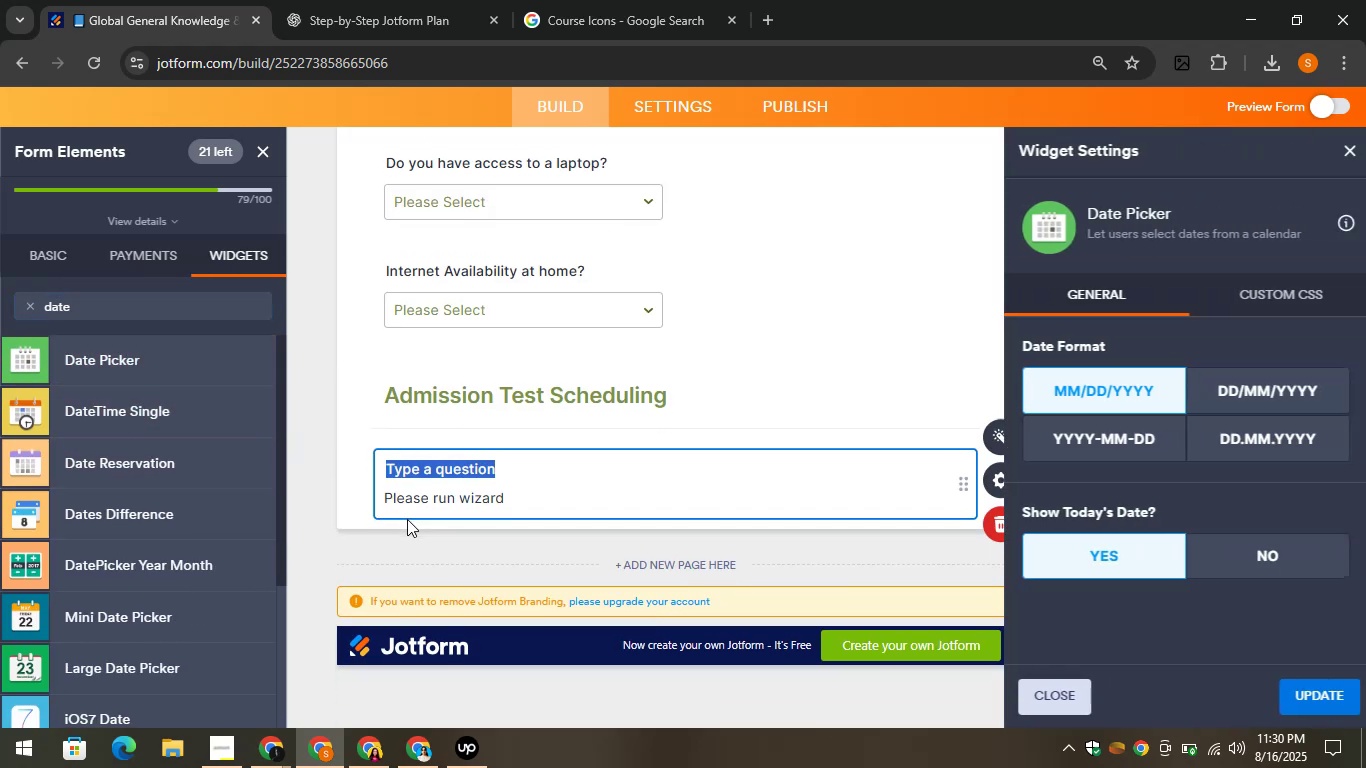 
hold_key(key=ControlLeft, duration=1.0)
 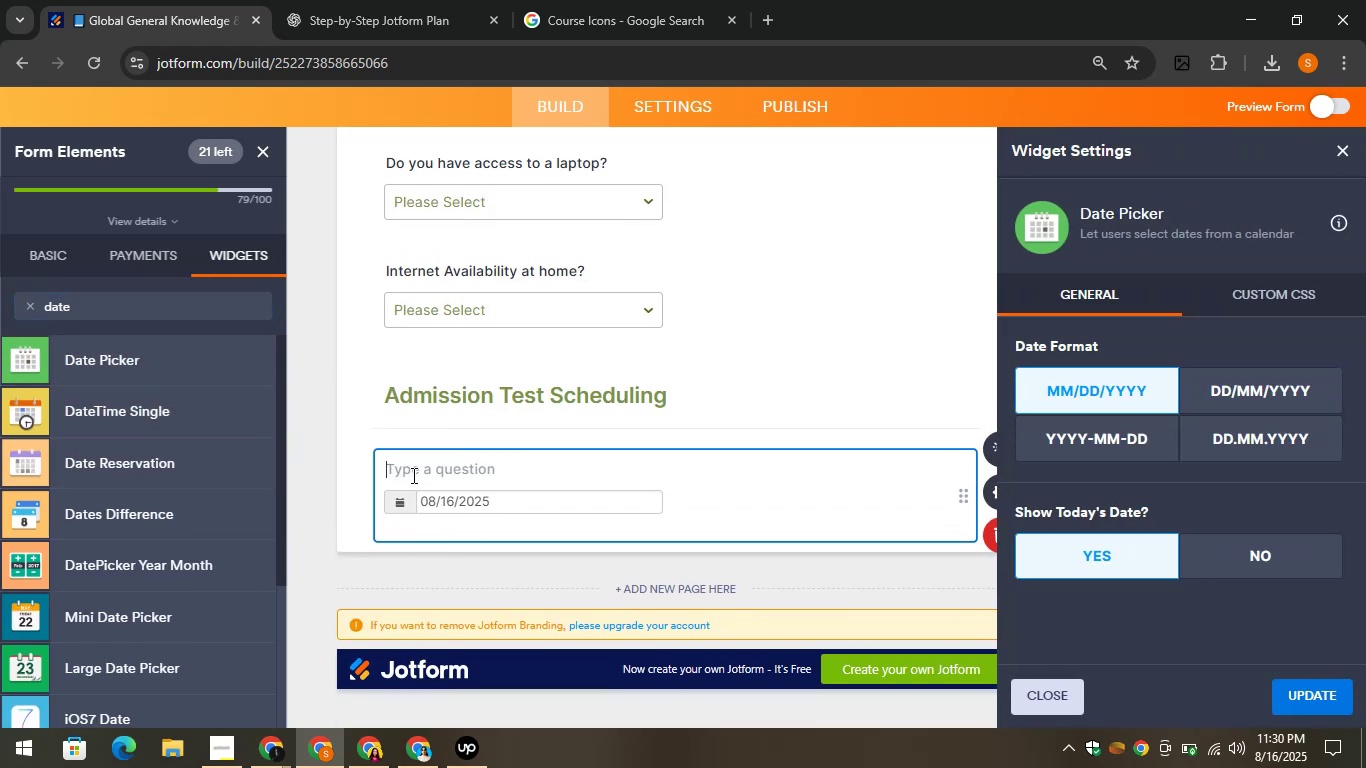 
left_click([412, 474])
 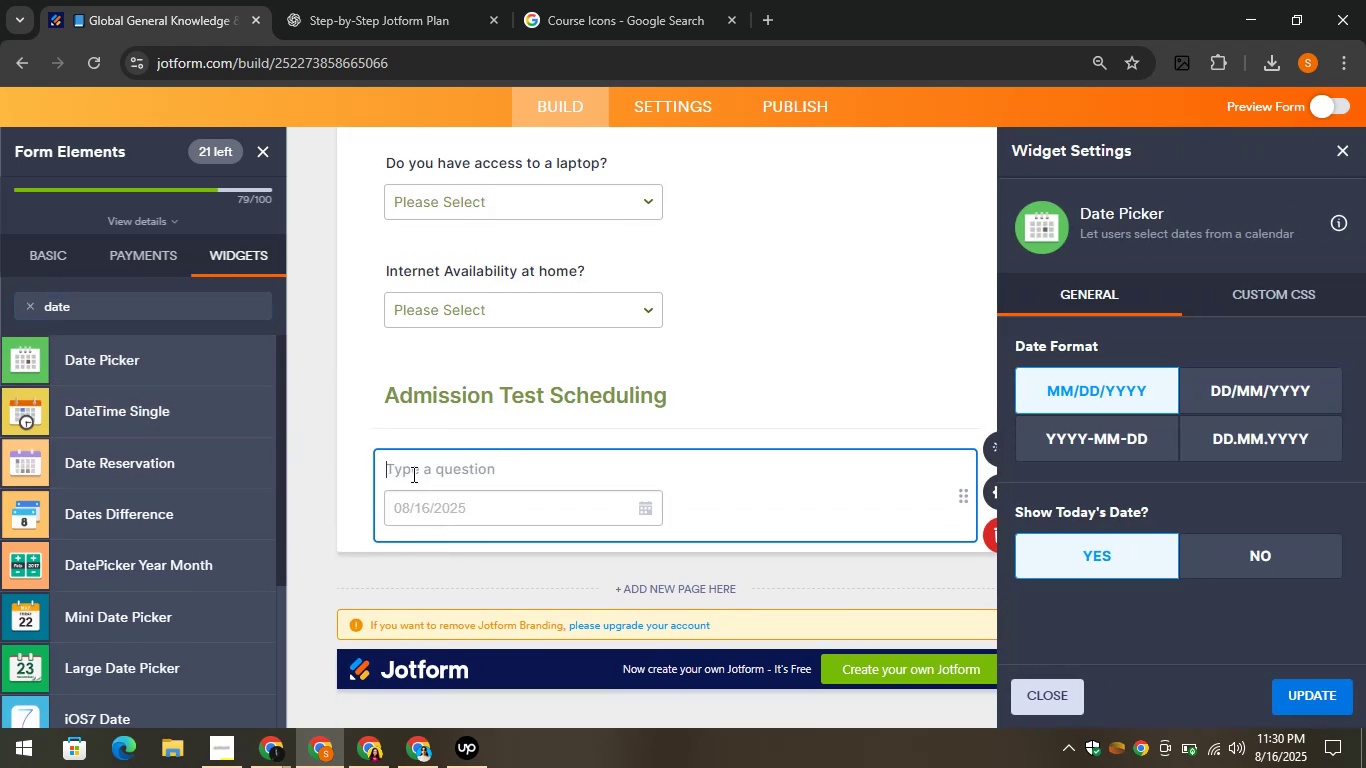 
key(Control+V)
 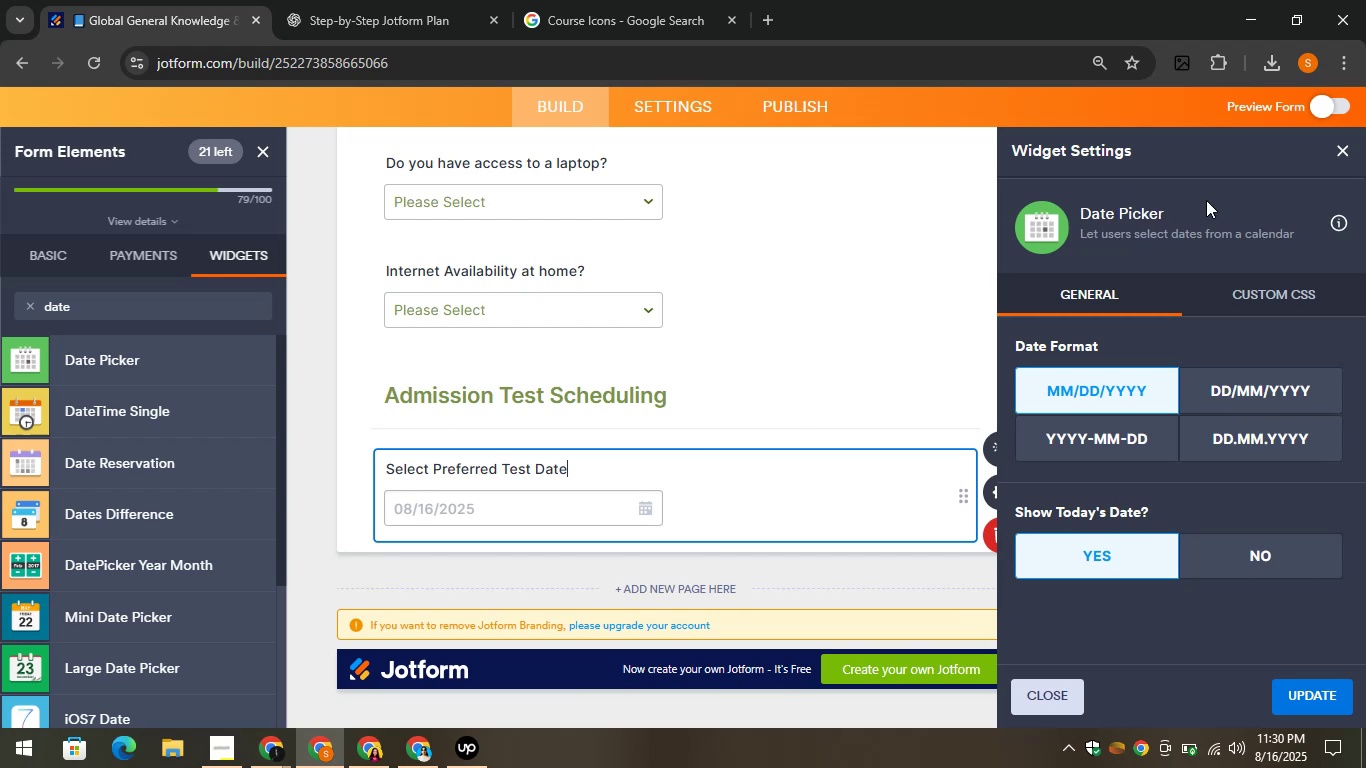 
left_click([1348, 141])
 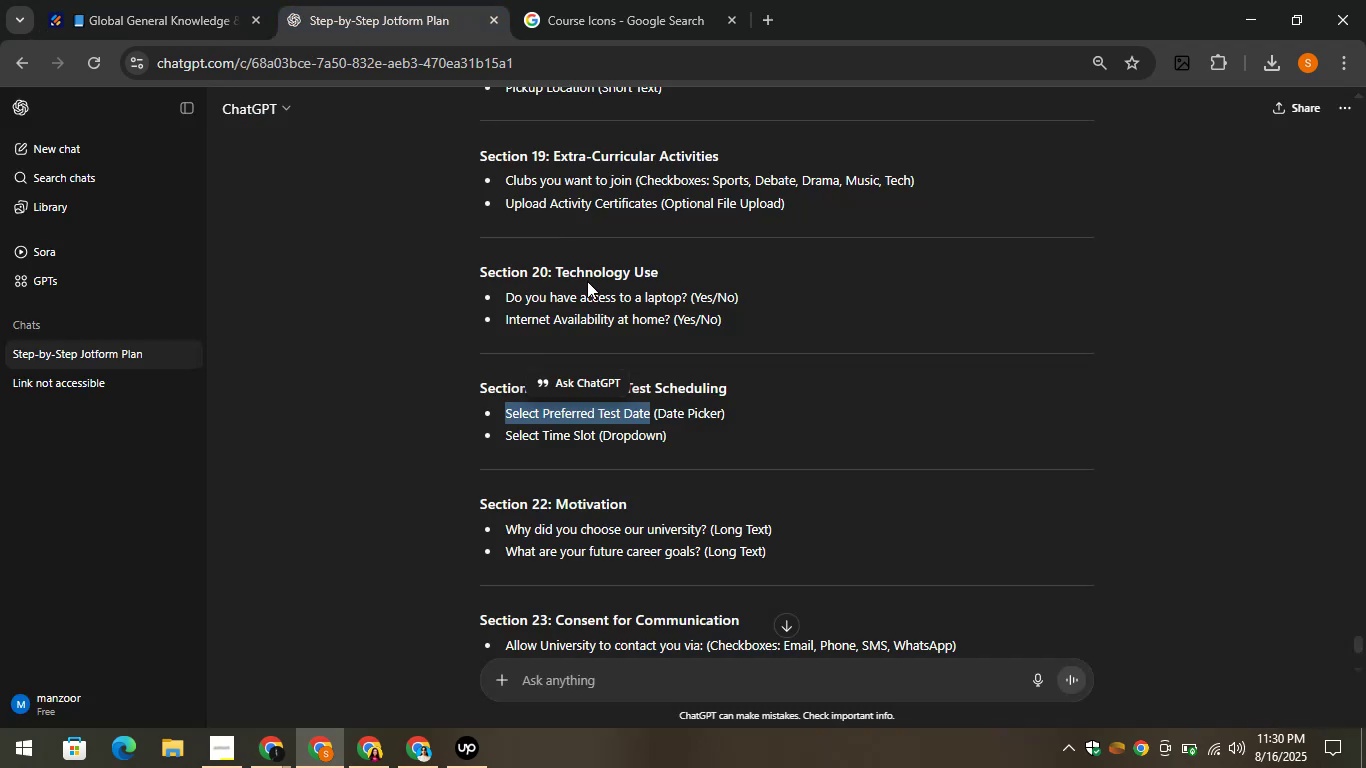 
left_click_drag(start_coordinate=[502, 433], to_coordinate=[598, 436])
 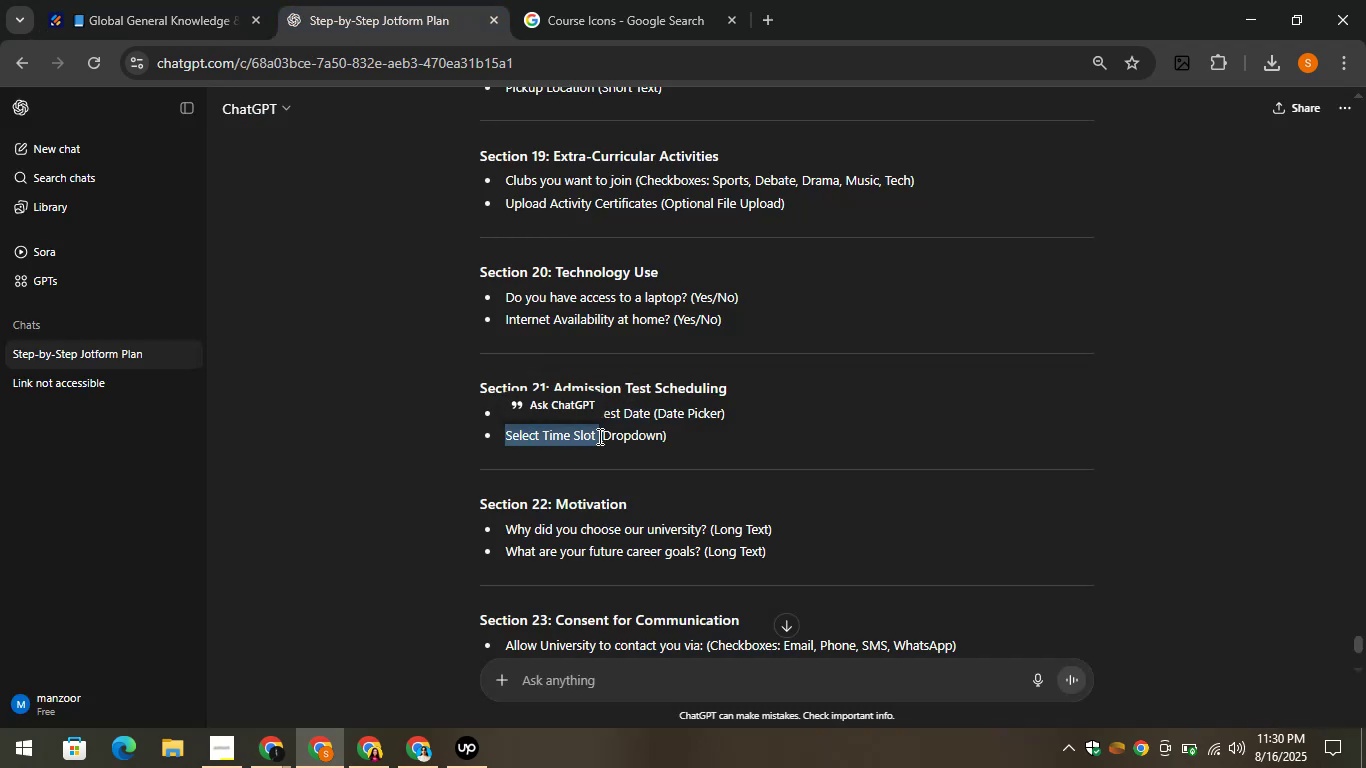 
key(Control+C)
 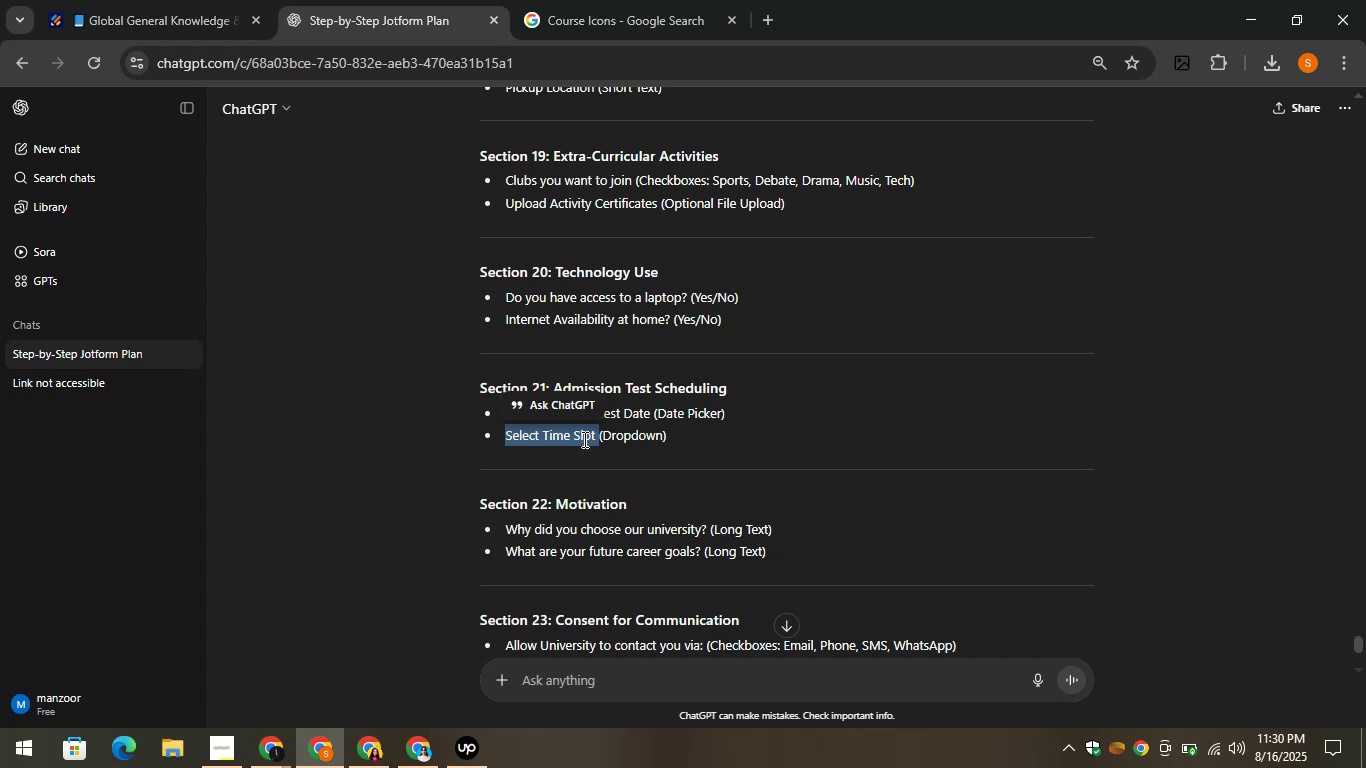 
wait(5.68)
 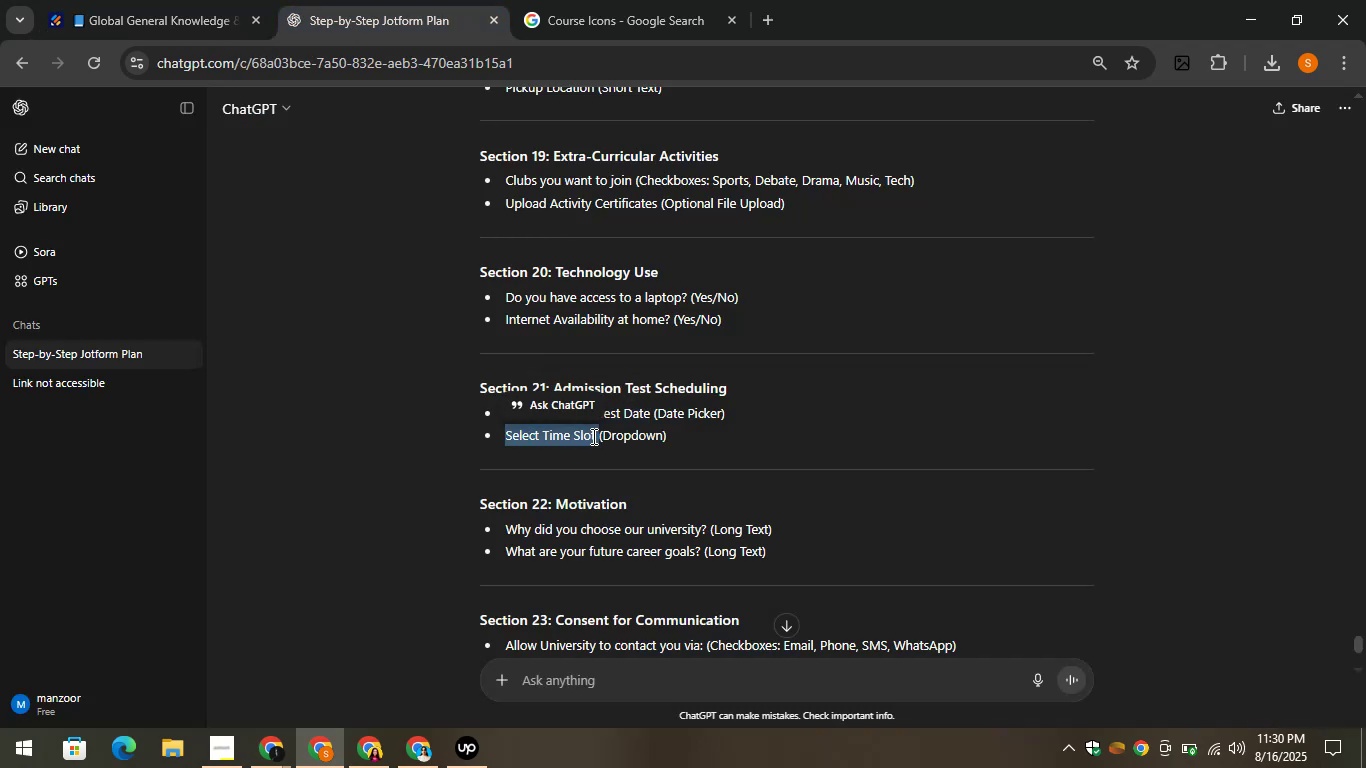 
left_click([785, 455])
 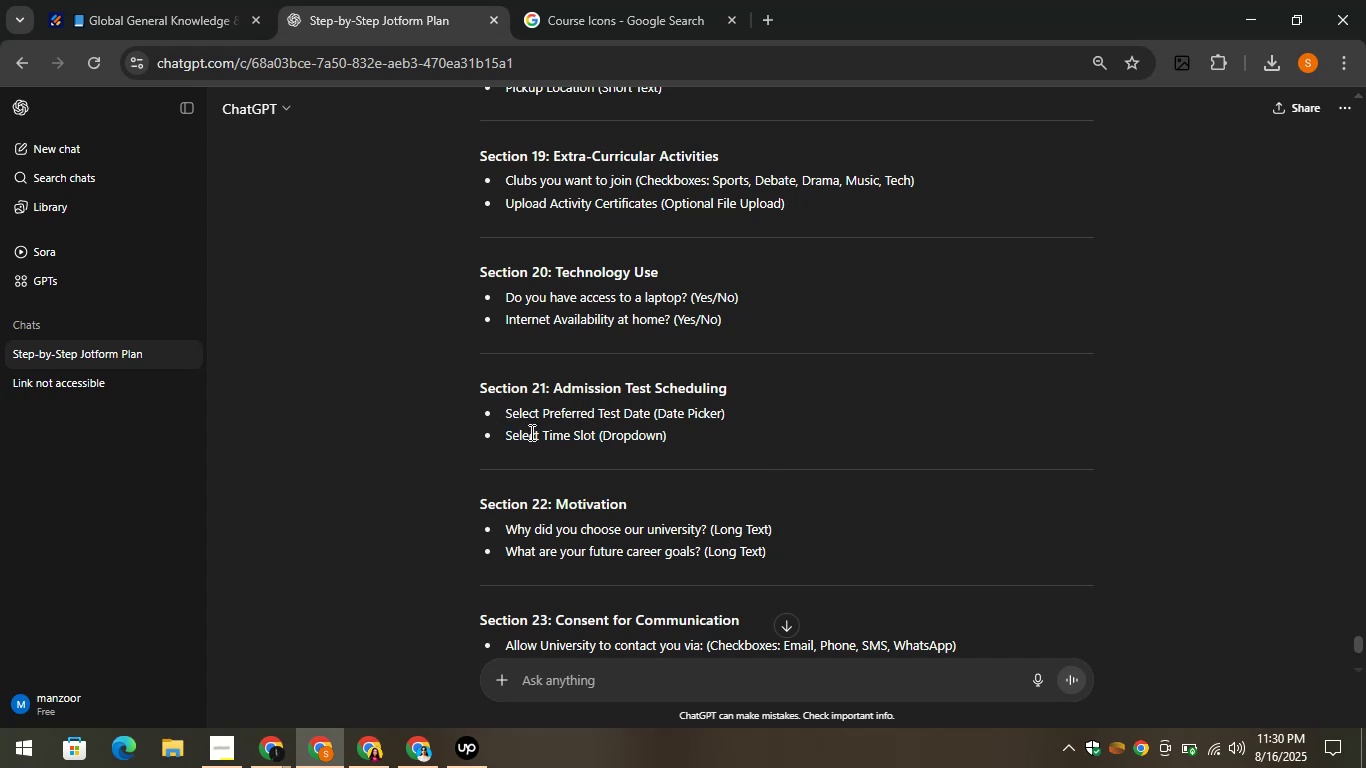 
left_click_drag(start_coordinate=[499, 432], to_coordinate=[597, 440])
 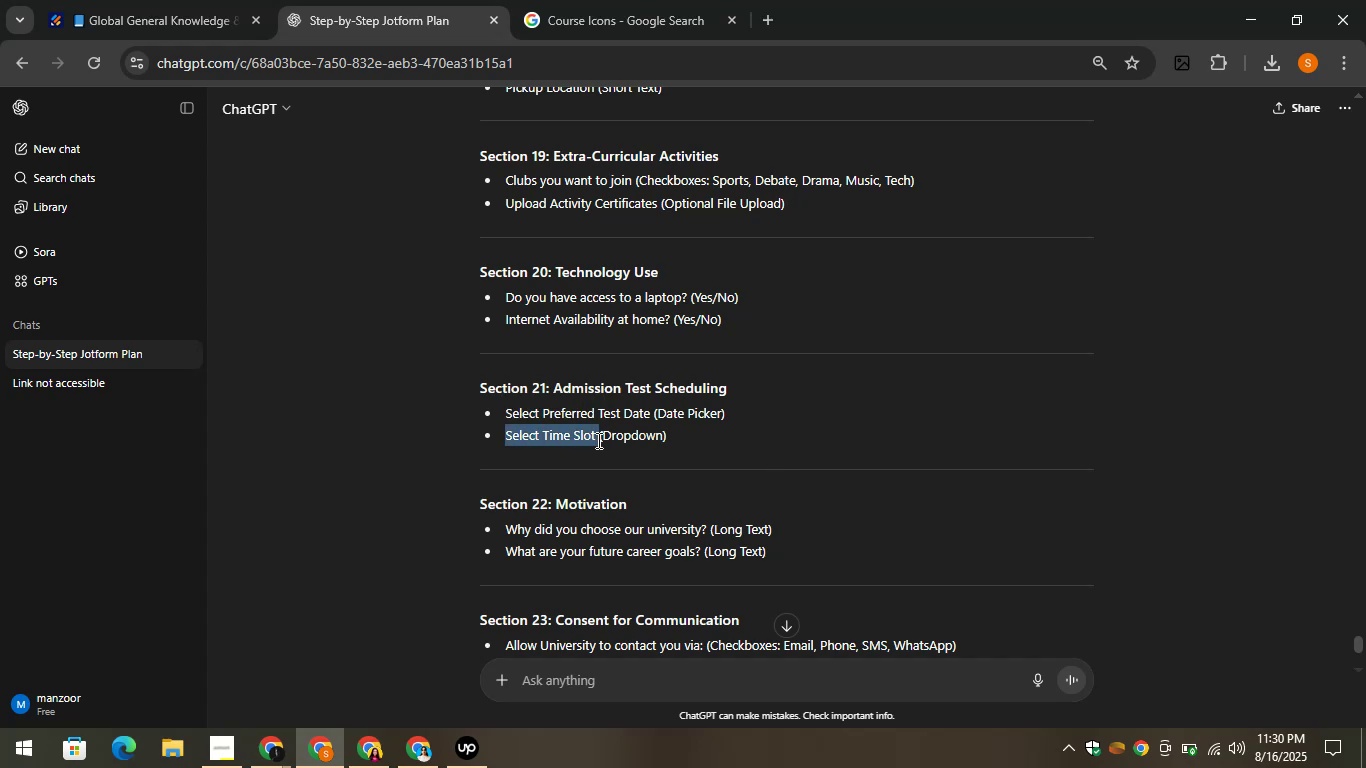 
key(Control+C)
 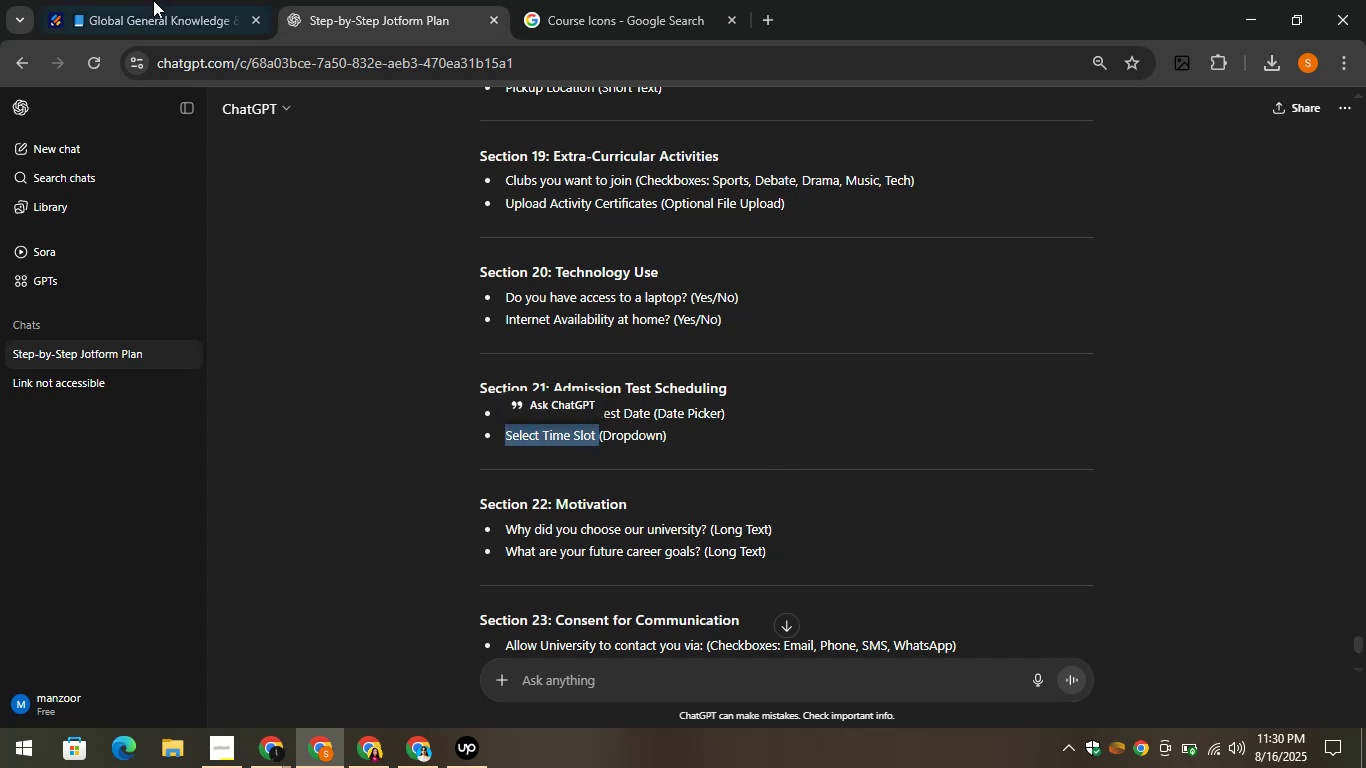 
left_click([145, 0])
 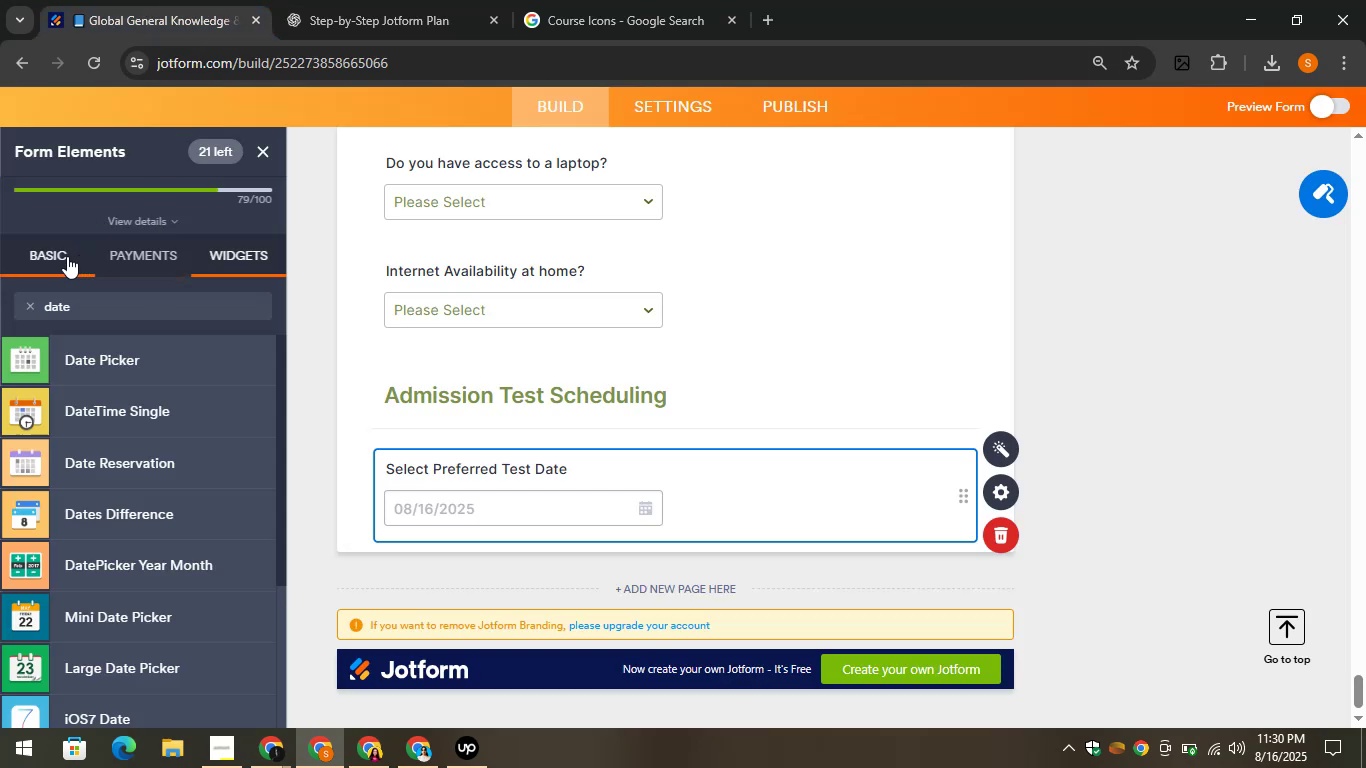 
left_click([59, 253])
 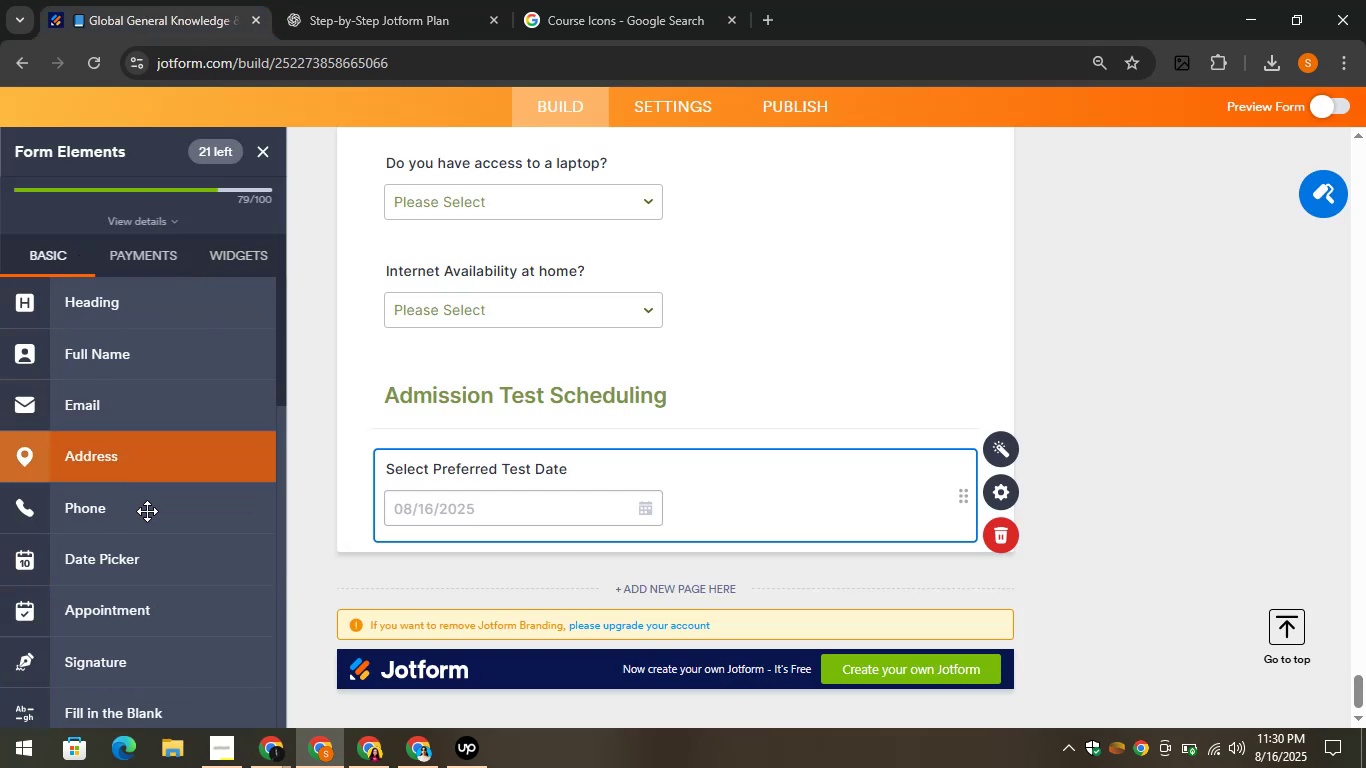 
scroll: coordinate [146, 573], scroll_direction: down, amount: 3.0
 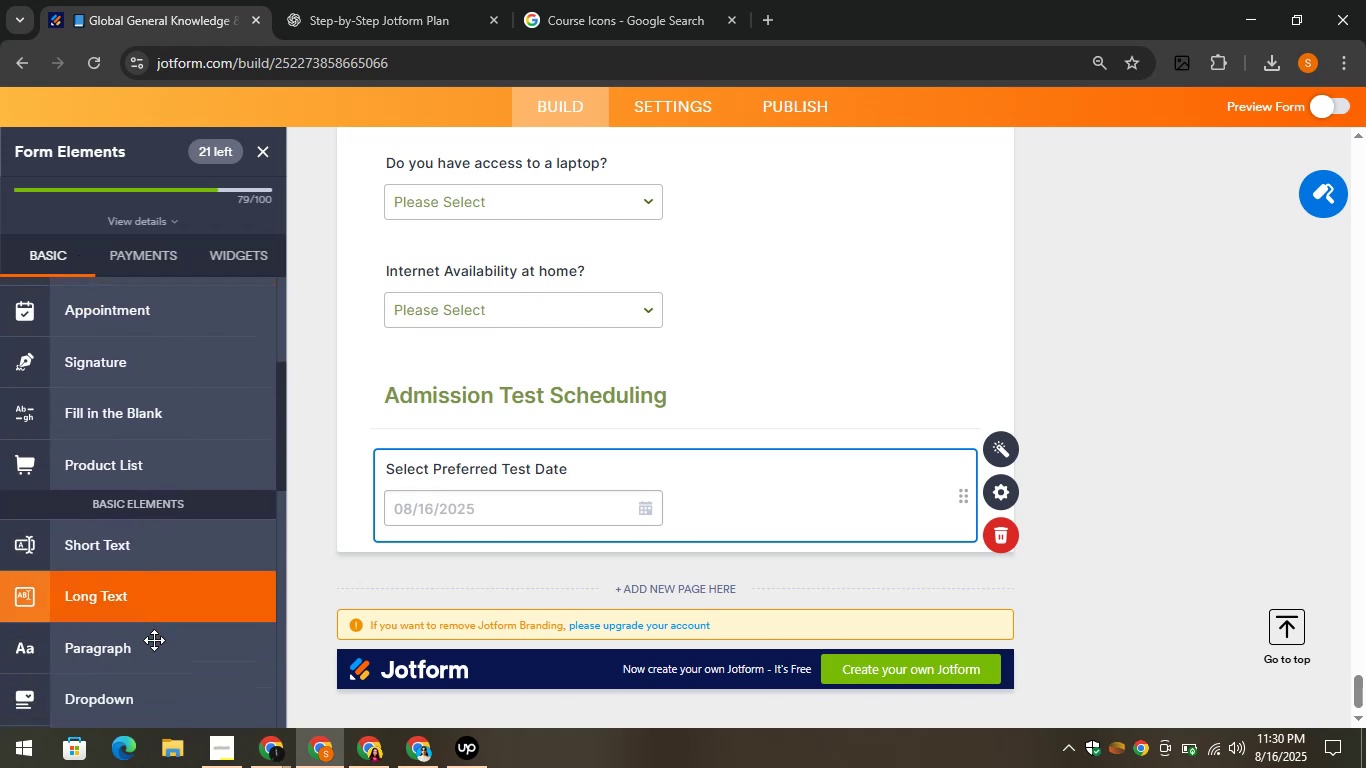 
left_click_drag(start_coordinate=[148, 706], to_coordinate=[434, 534])
 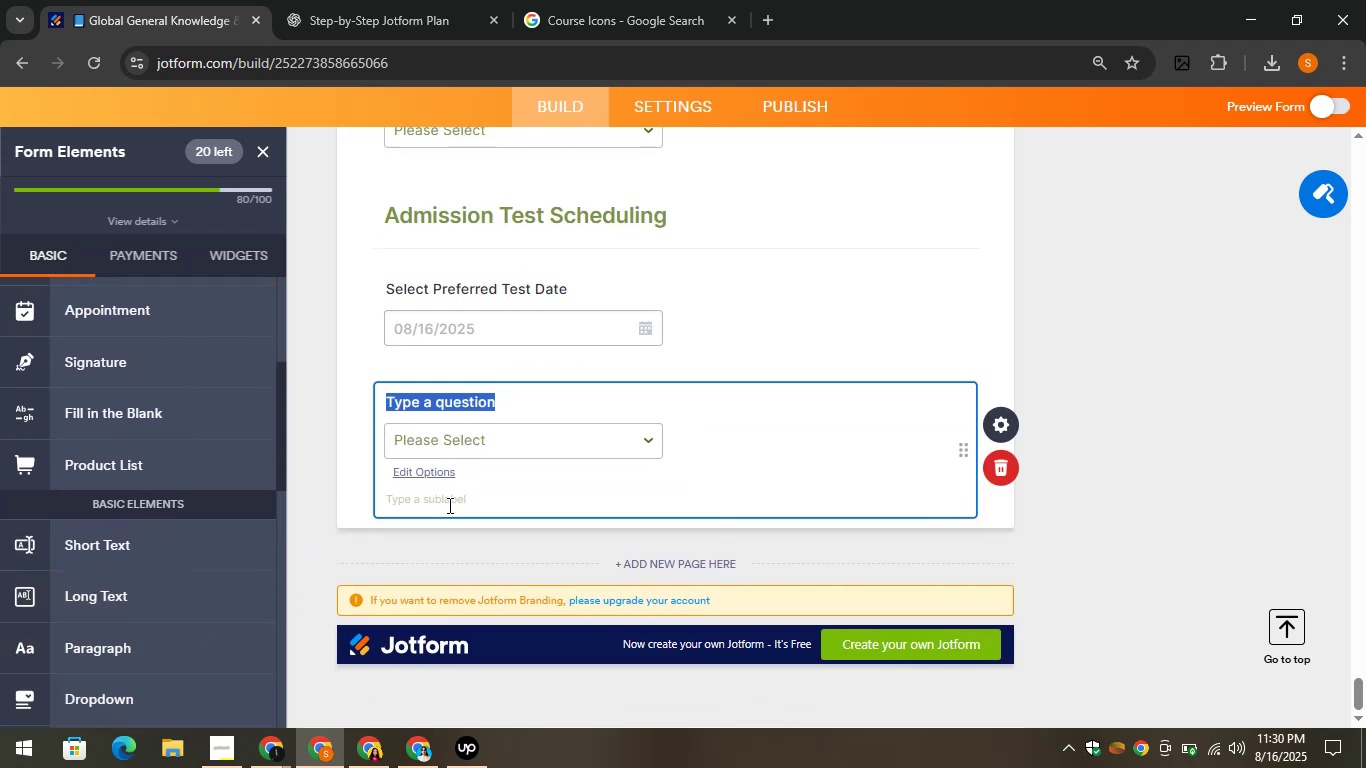 
key(Control+V)
 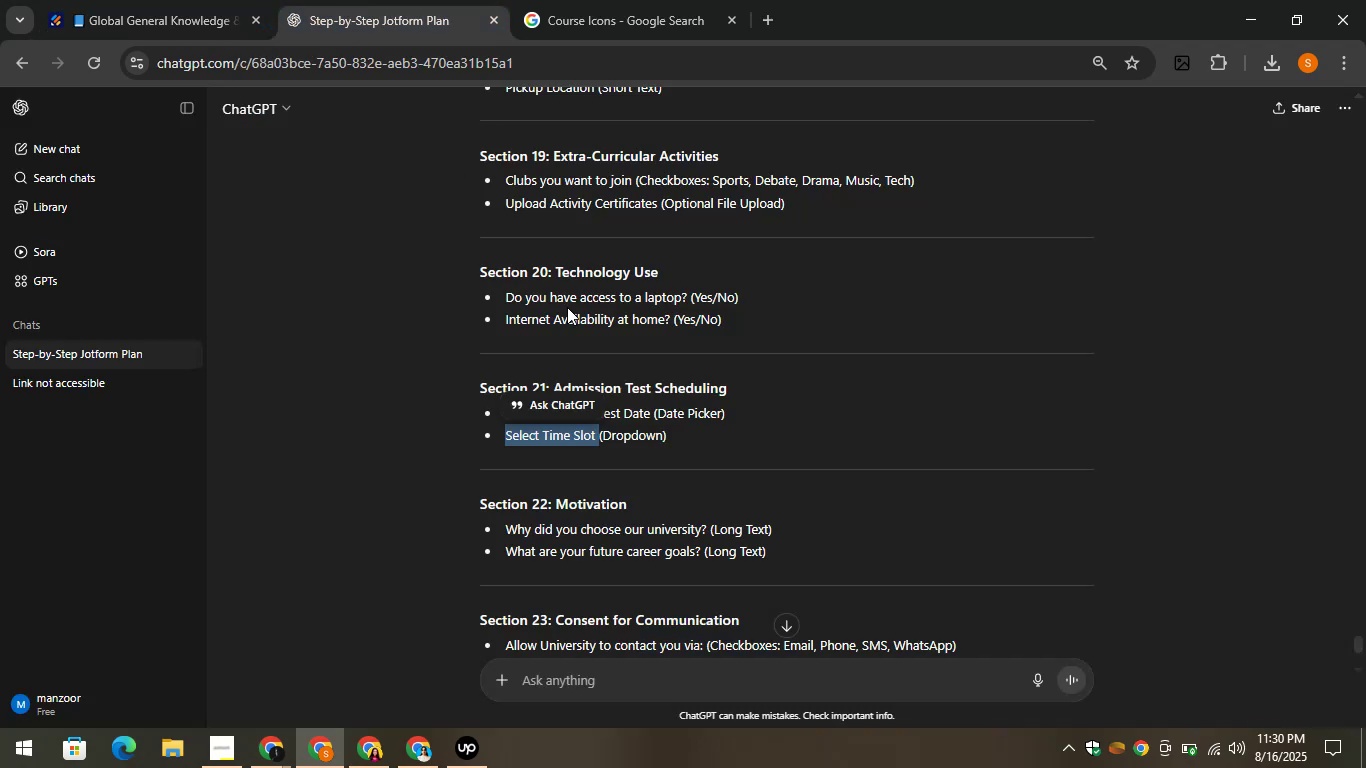 
left_click_drag(start_coordinate=[655, 496], to_coordinate=[555, 492])
 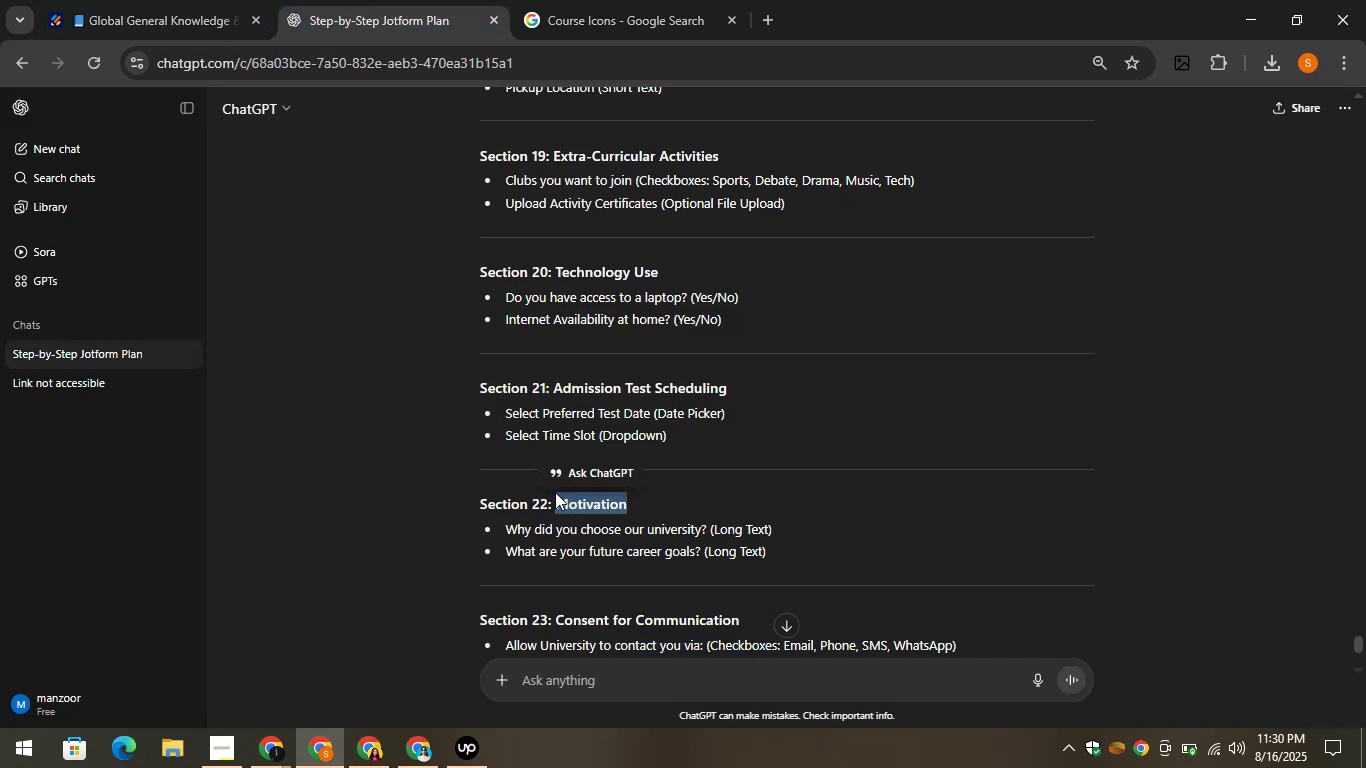 
key(Control+C)
 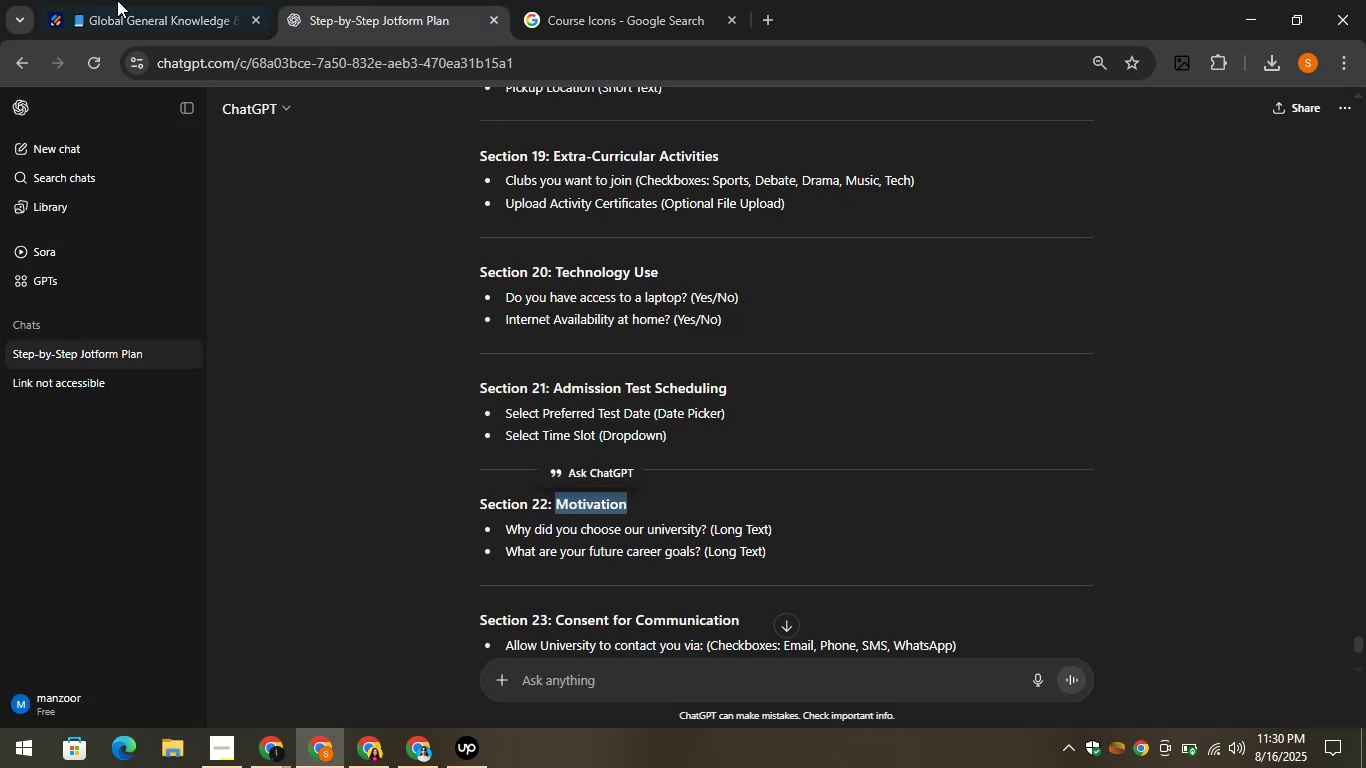 
left_click([129, 0])
 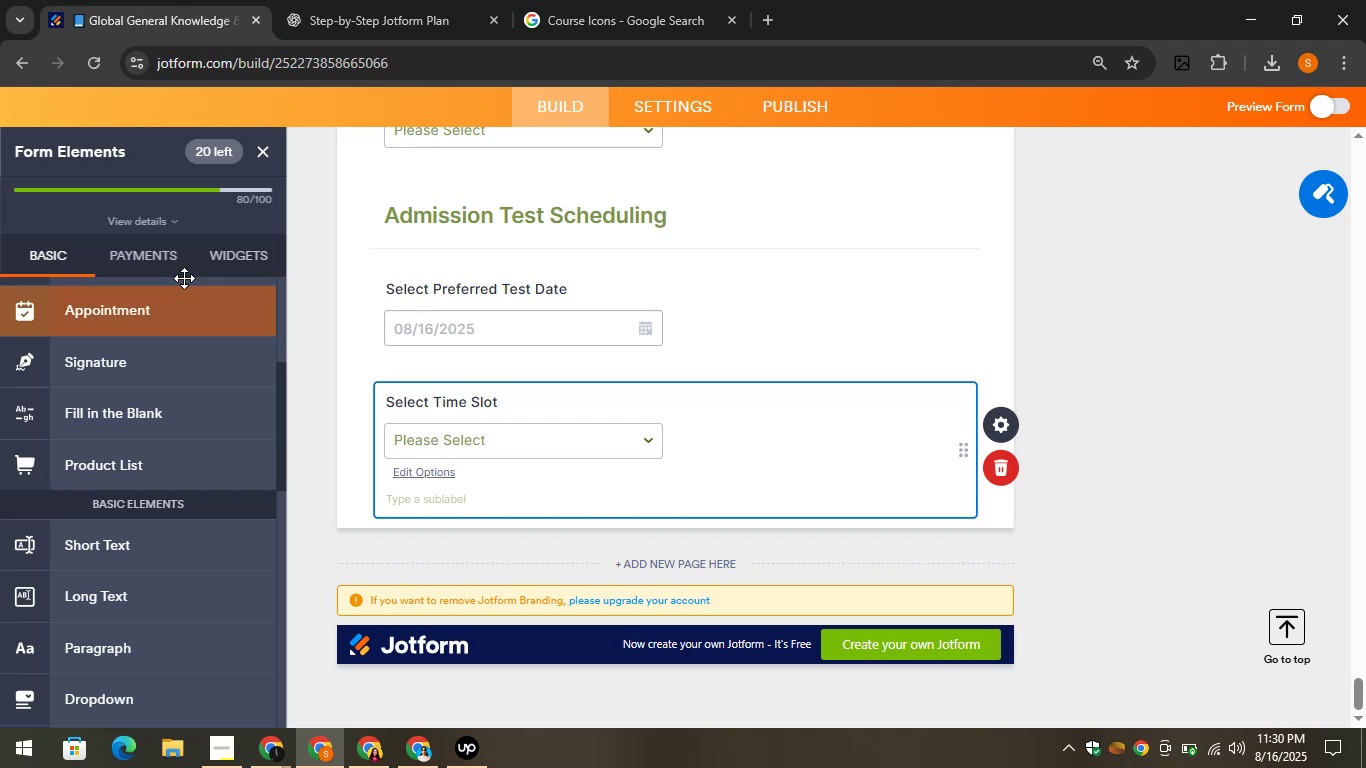 
scroll: coordinate [226, 275], scroll_direction: up, amount: 6.0
 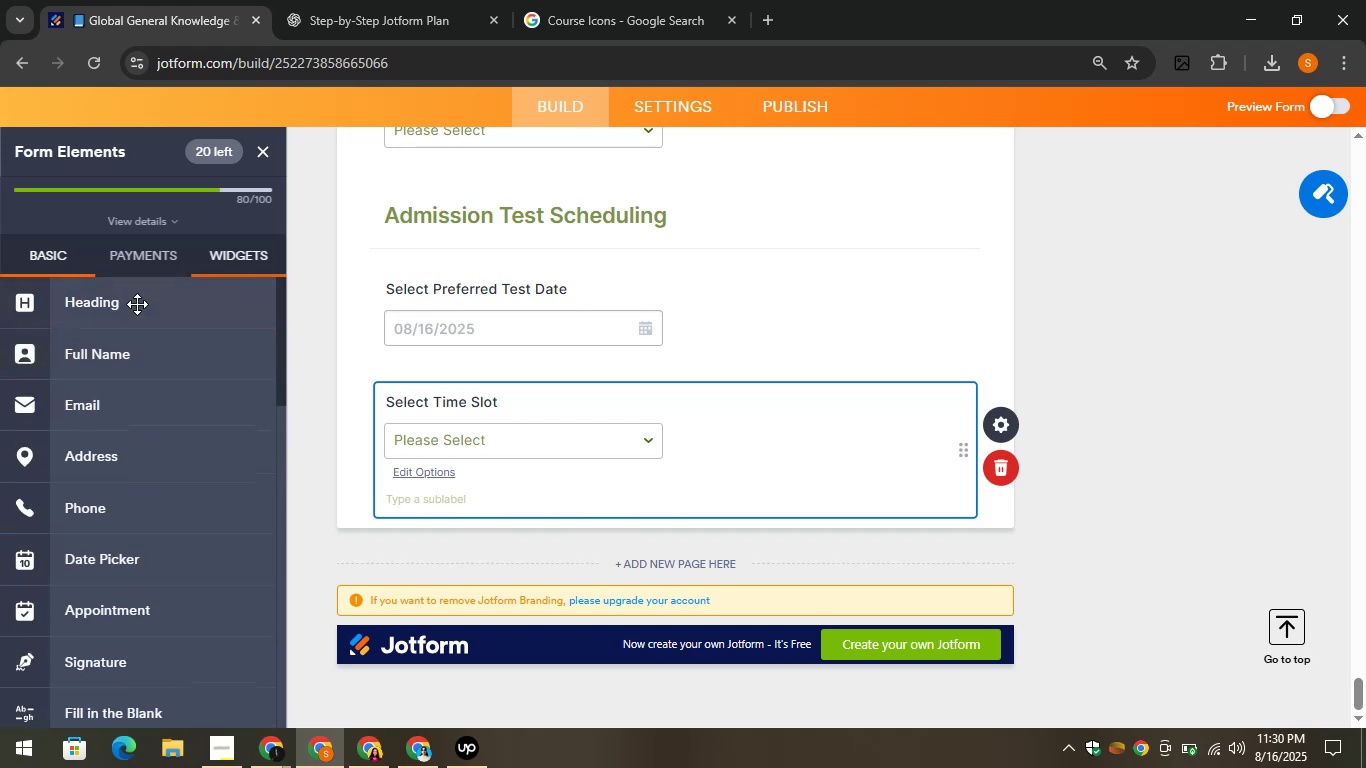 
left_click_drag(start_coordinate=[116, 306], to_coordinate=[516, 529])
 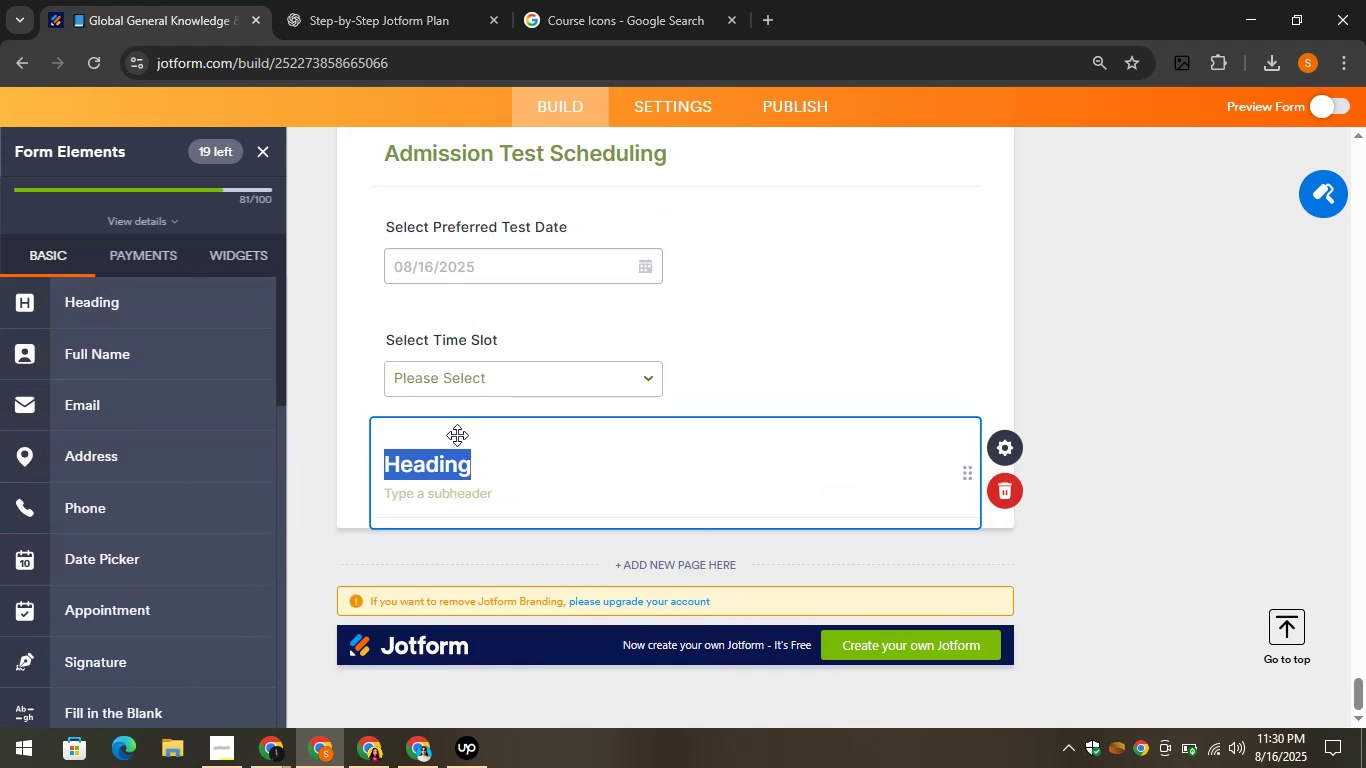 
key(Control+V)
 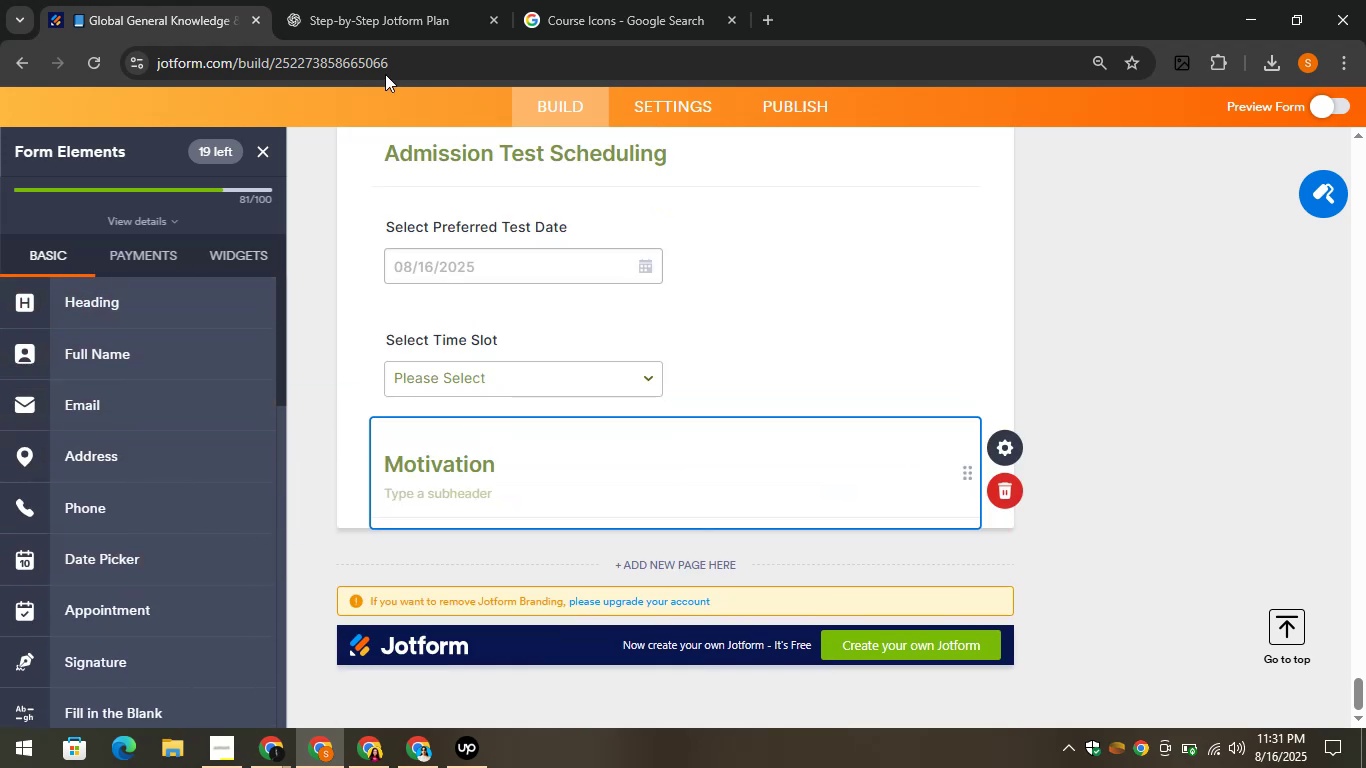 
left_click([368, 0])
 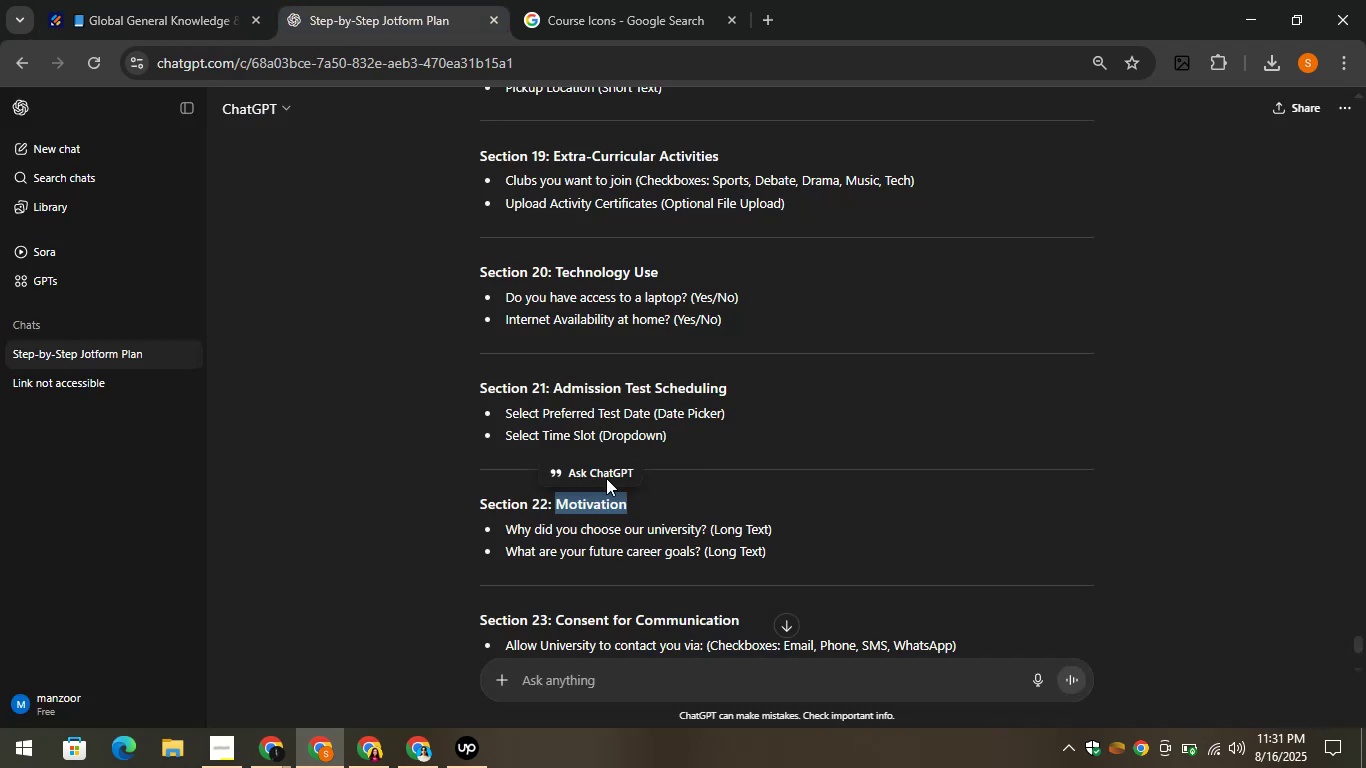 
scroll: coordinate [640, 485], scroll_direction: down, amount: 1.0
 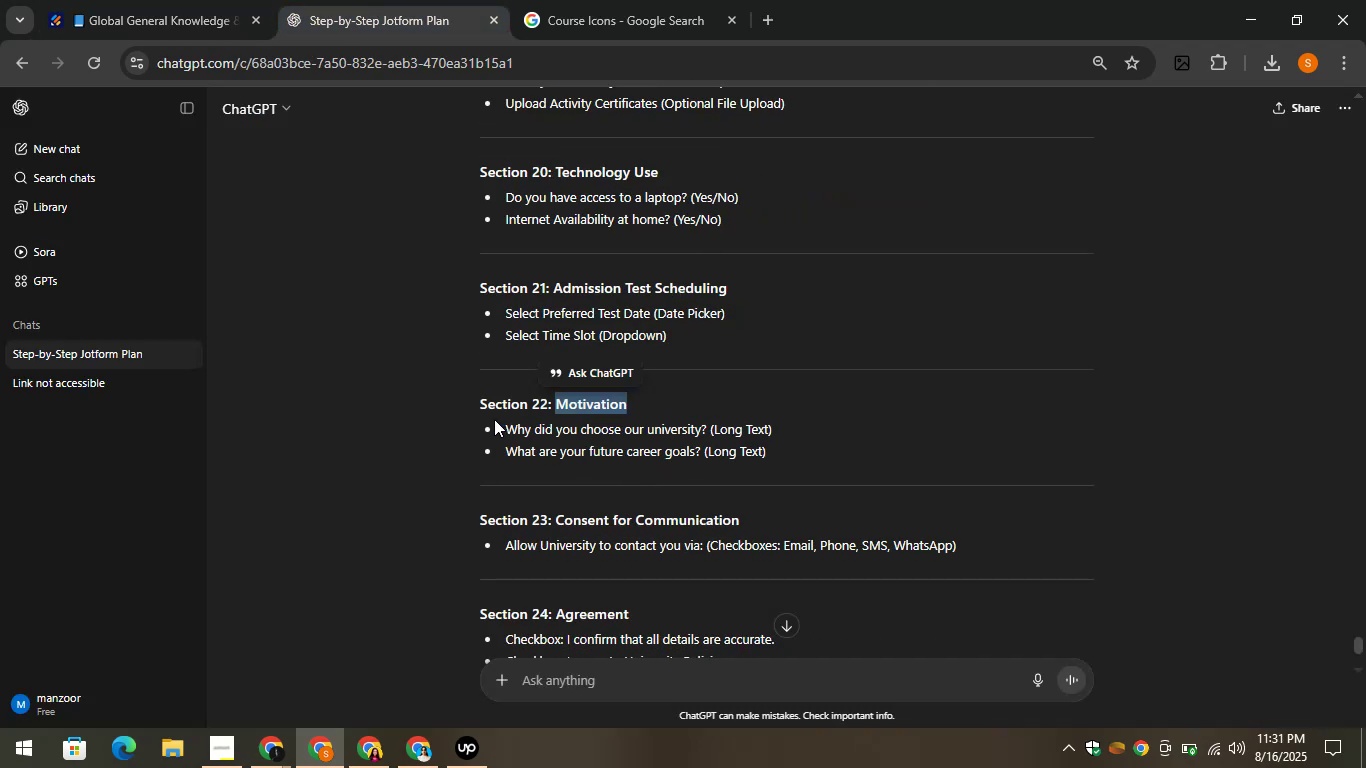 
left_click_drag(start_coordinate=[505, 430], to_coordinate=[704, 433])
 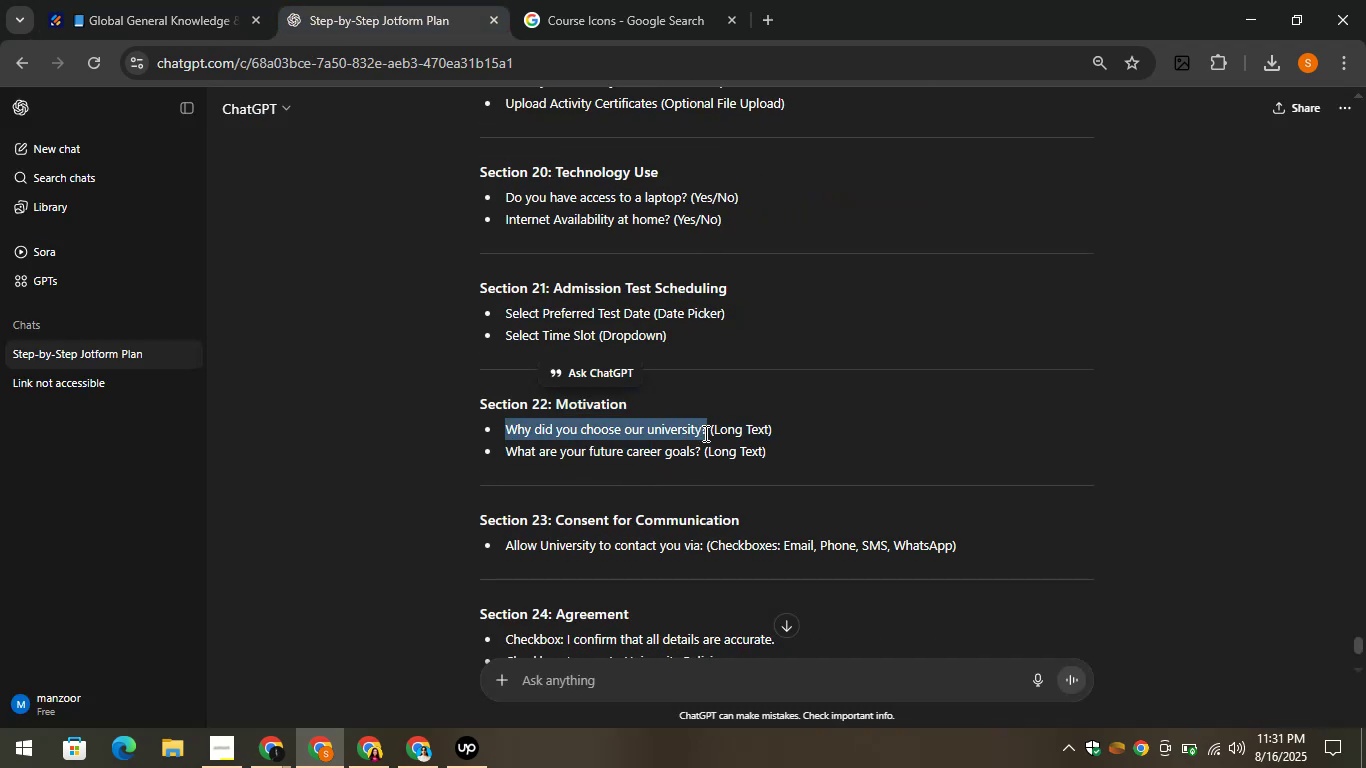 
key(Control+C)
 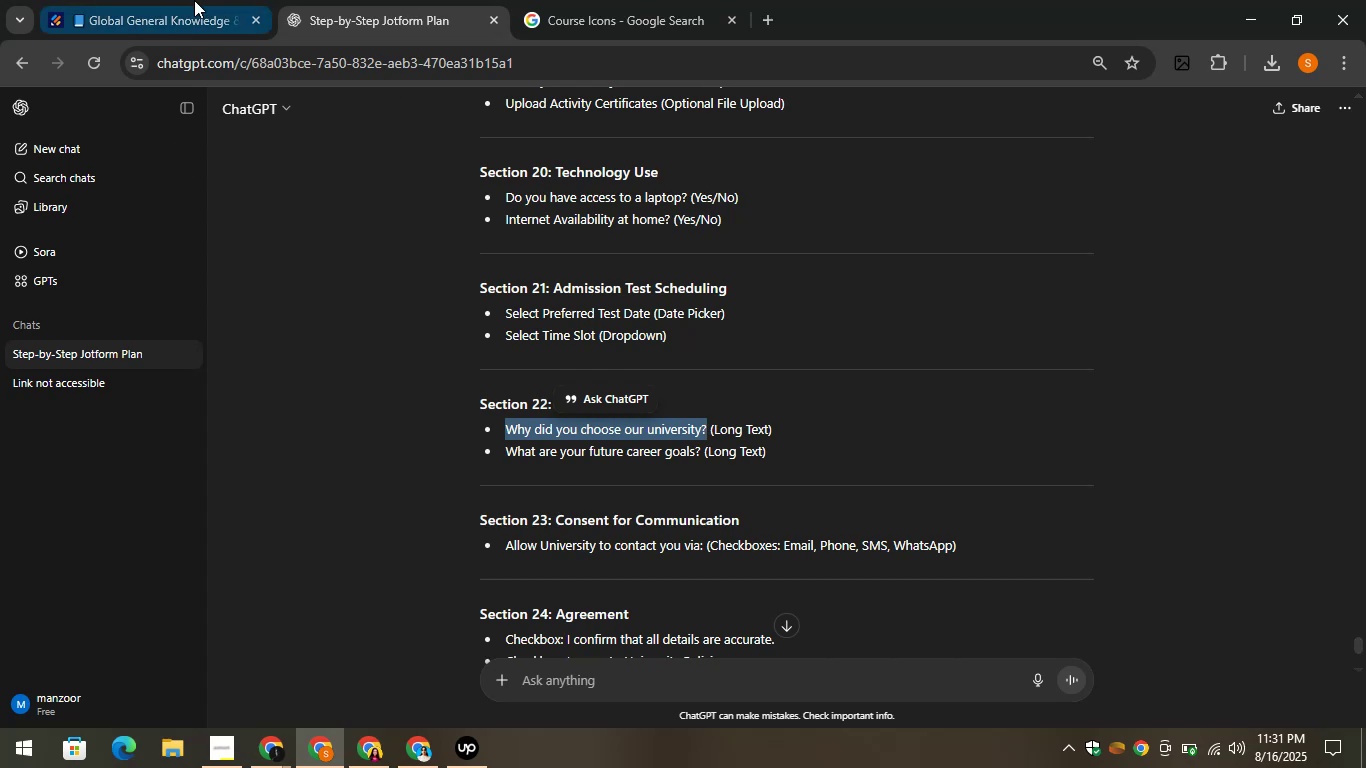 
left_click([181, 0])
 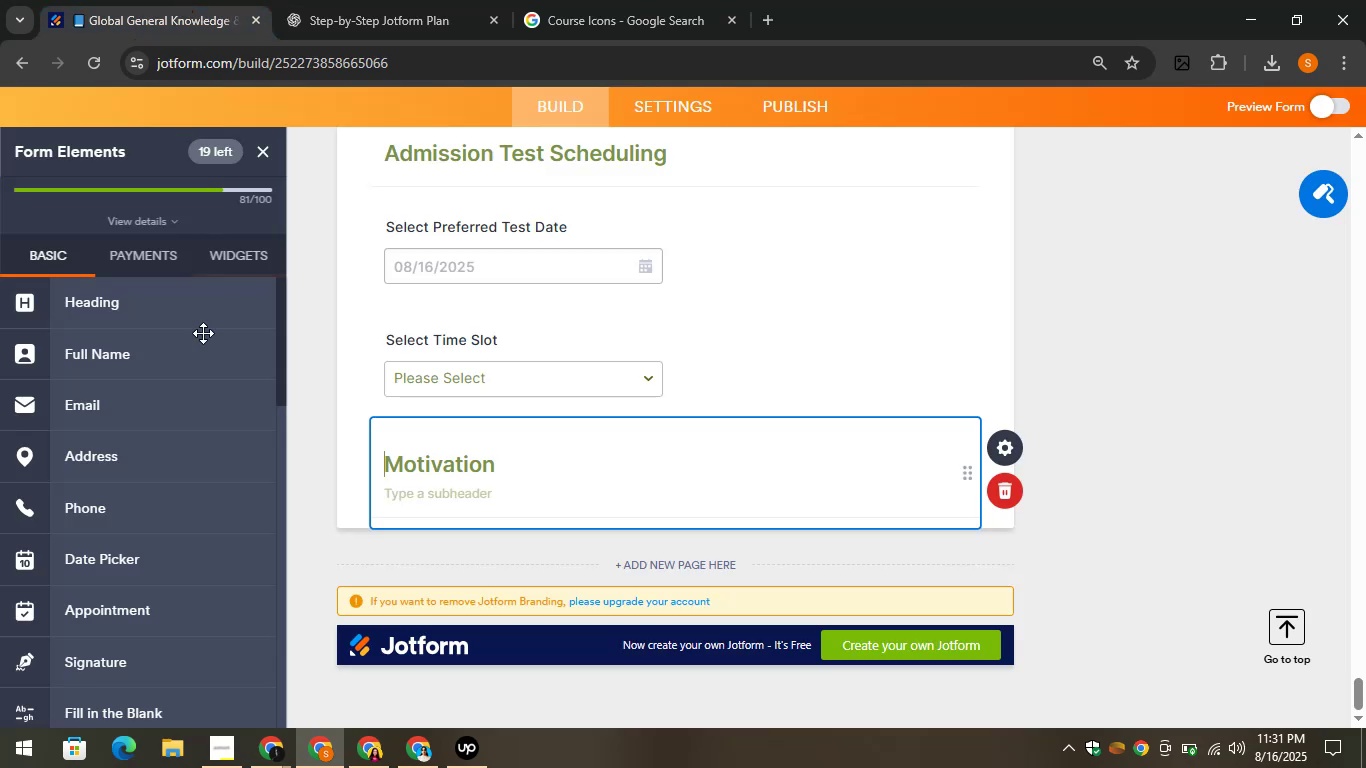 
scroll: coordinate [136, 462], scroll_direction: down, amount: 3.0
 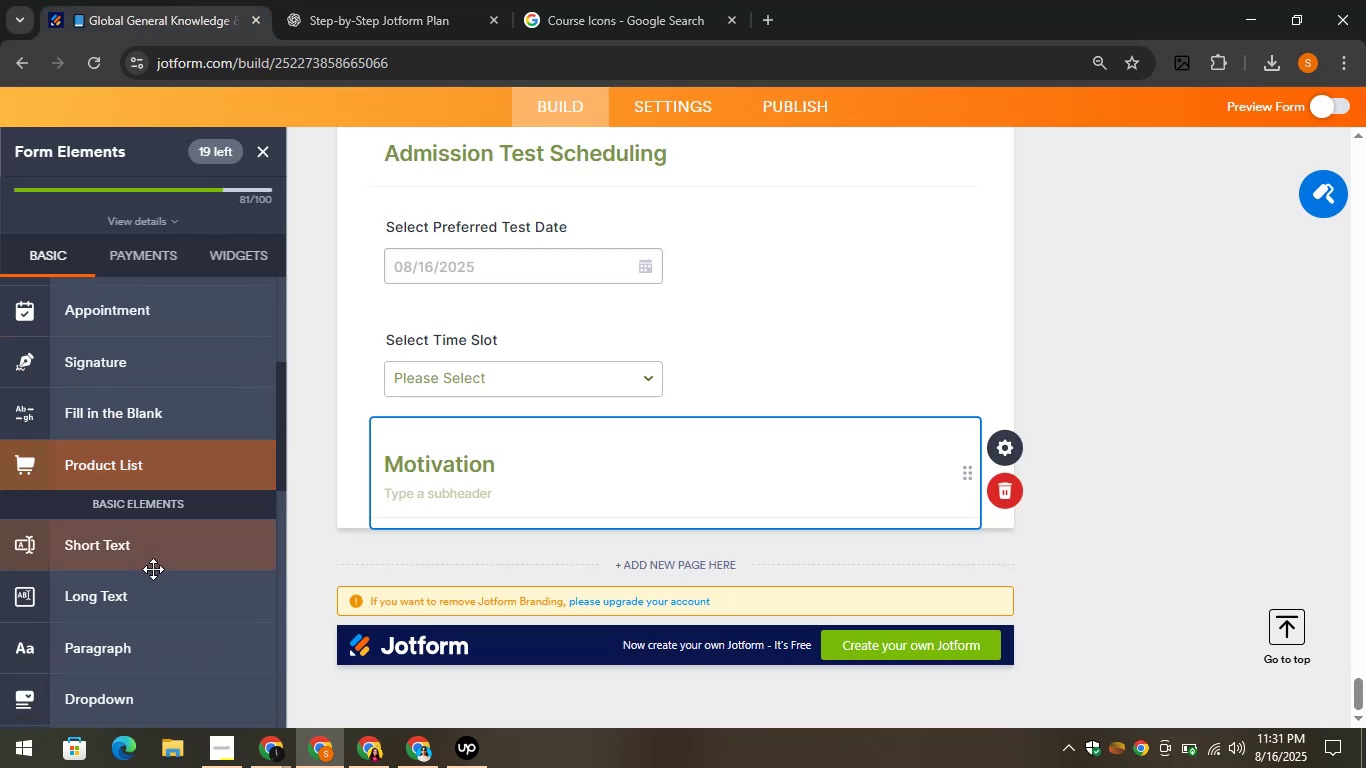 
left_click_drag(start_coordinate=[149, 598], to_coordinate=[550, 512])
 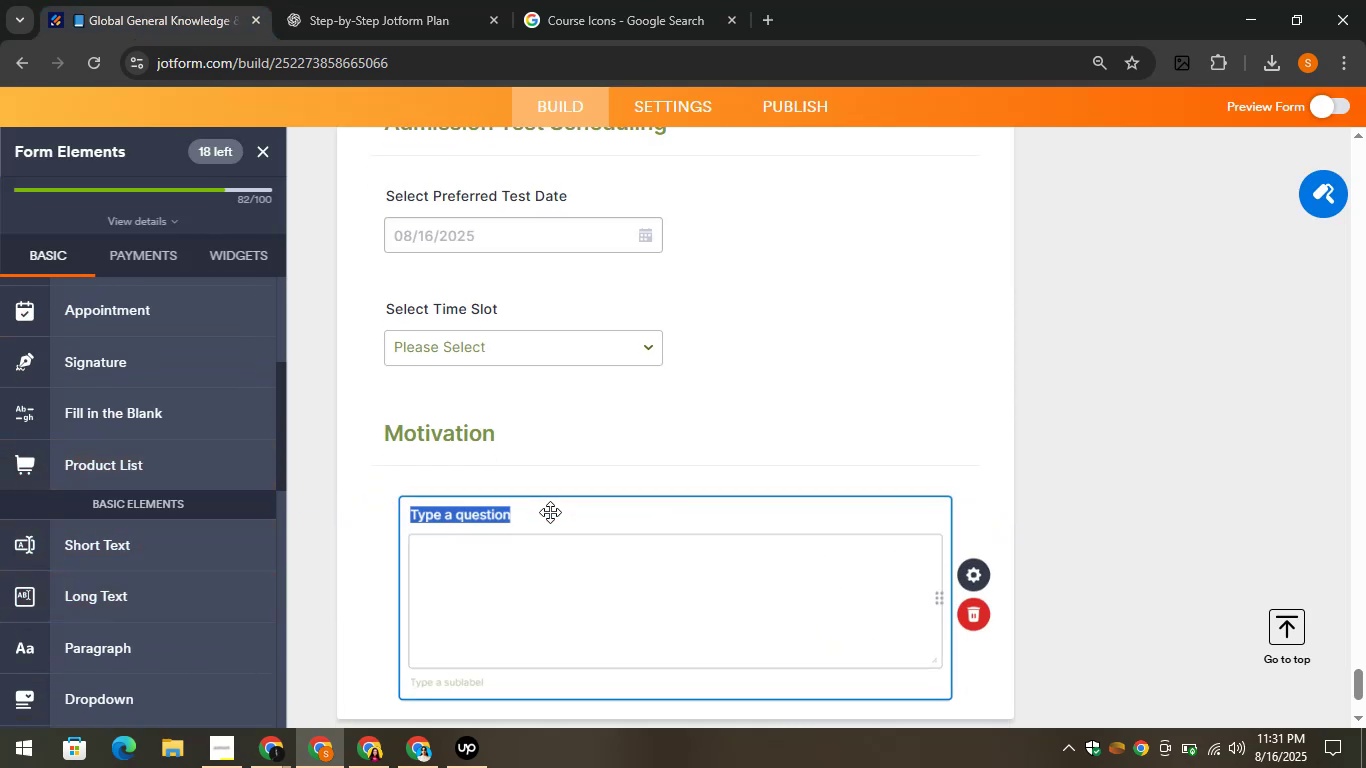 
key(Control+V)
 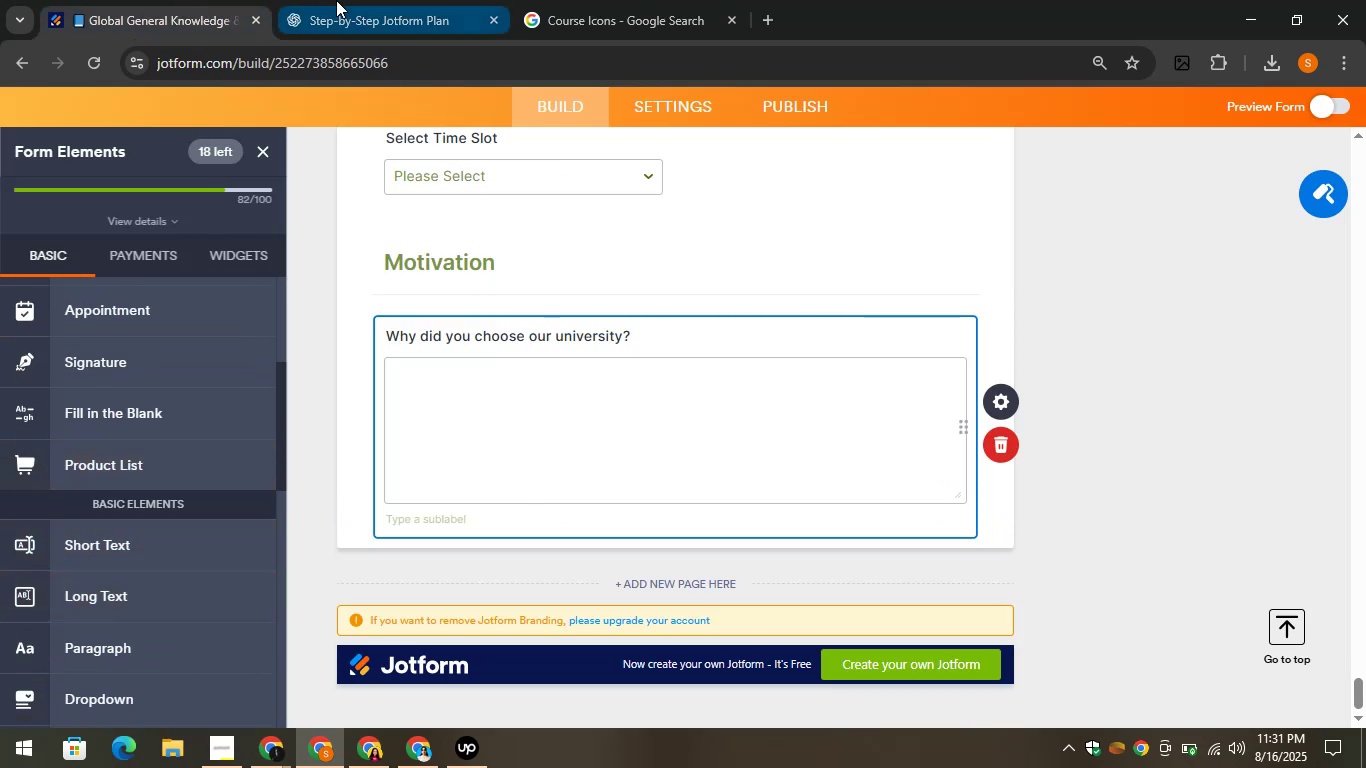 
left_click([336, 0])
 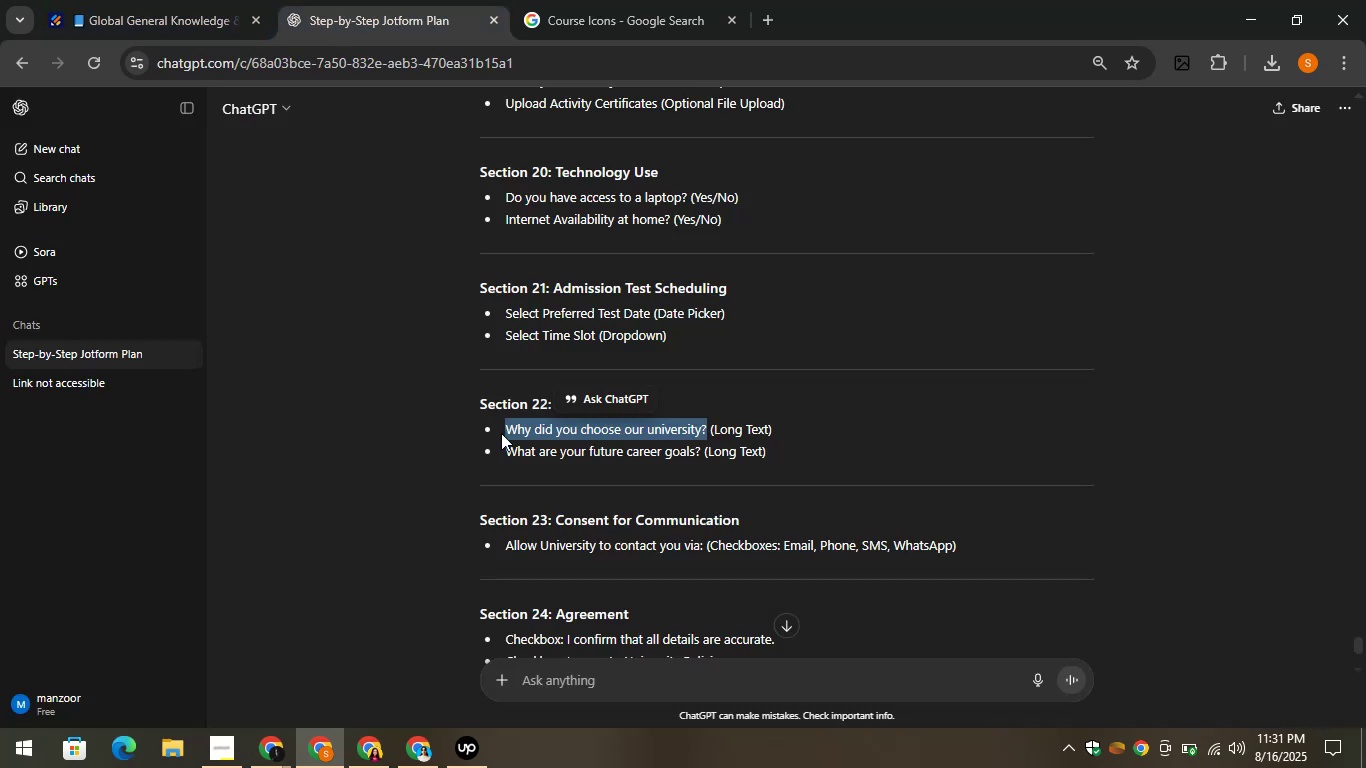 
left_click_drag(start_coordinate=[505, 443], to_coordinate=[701, 453])
 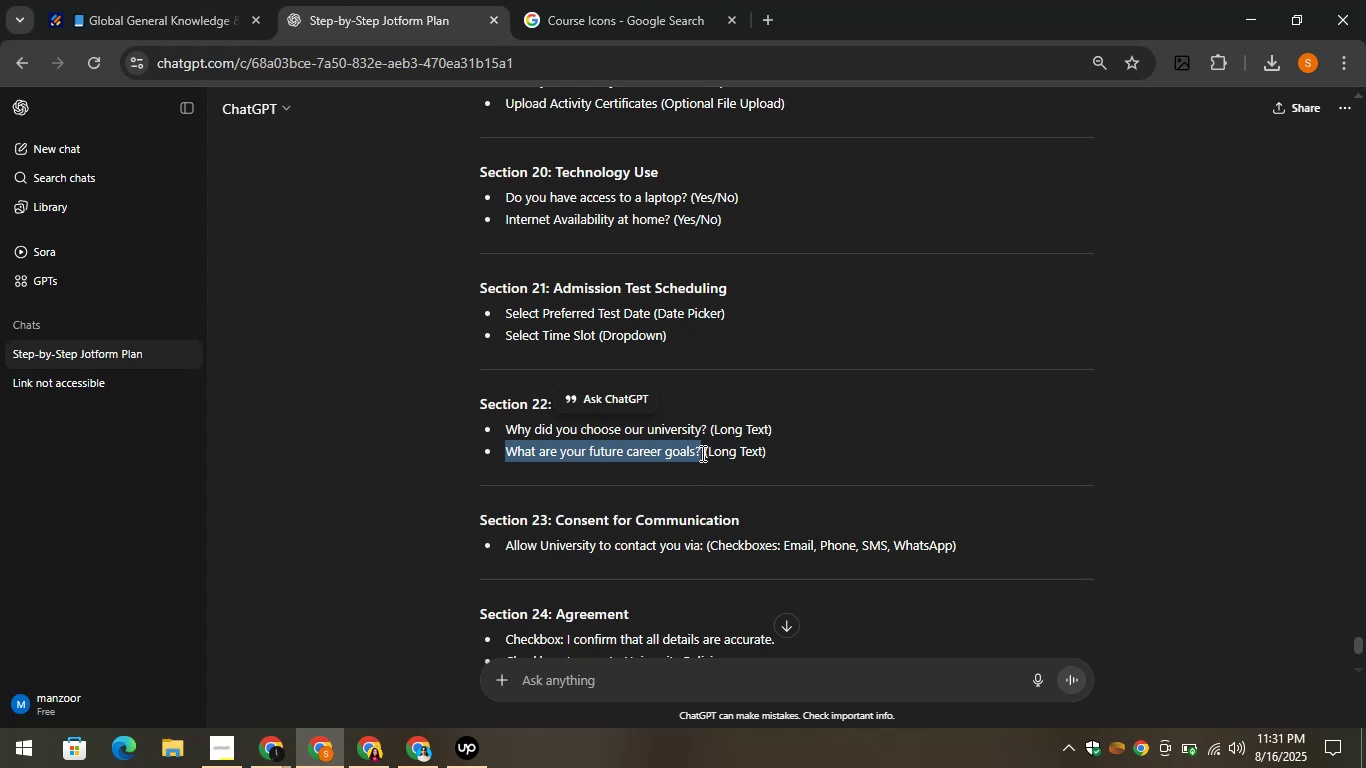 
key(Control+C)
 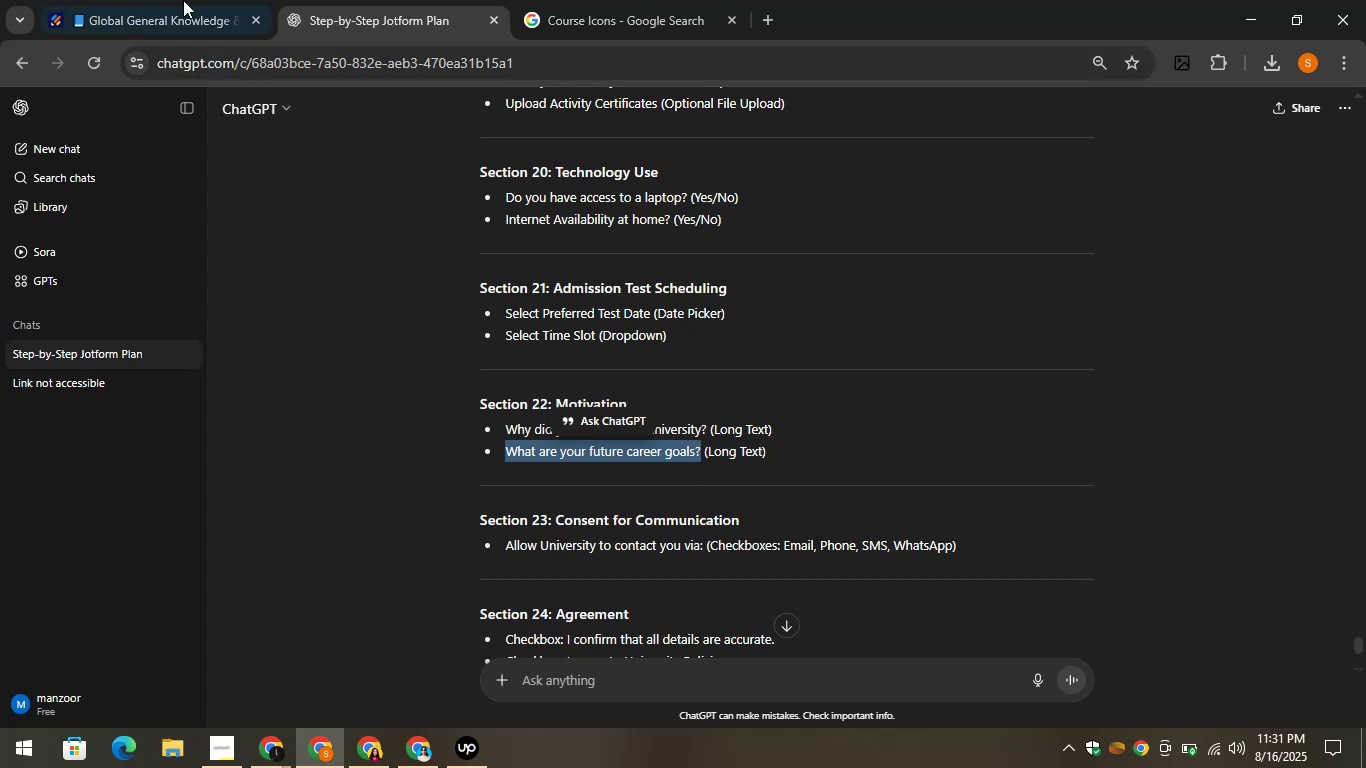 
left_click([138, 0])
 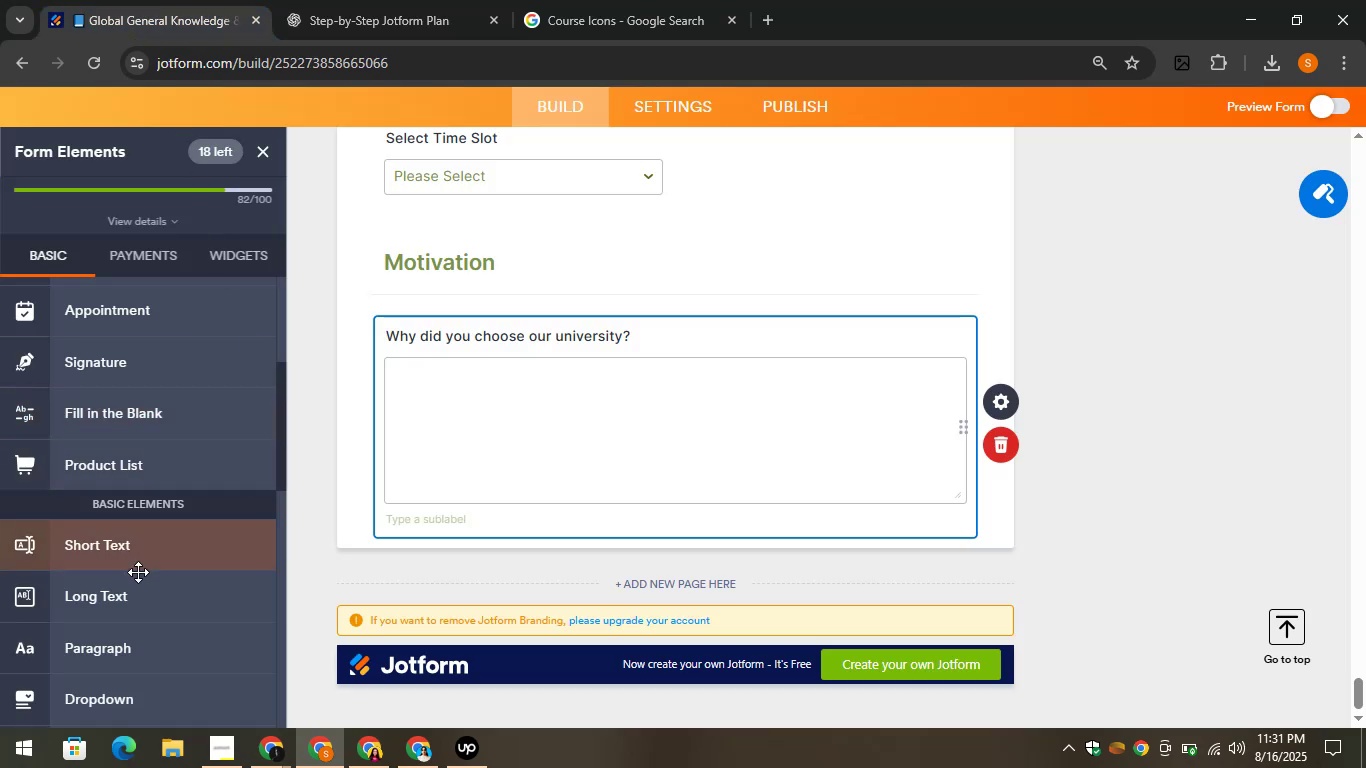 
left_click_drag(start_coordinate=[131, 592], to_coordinate=[465, 521])
 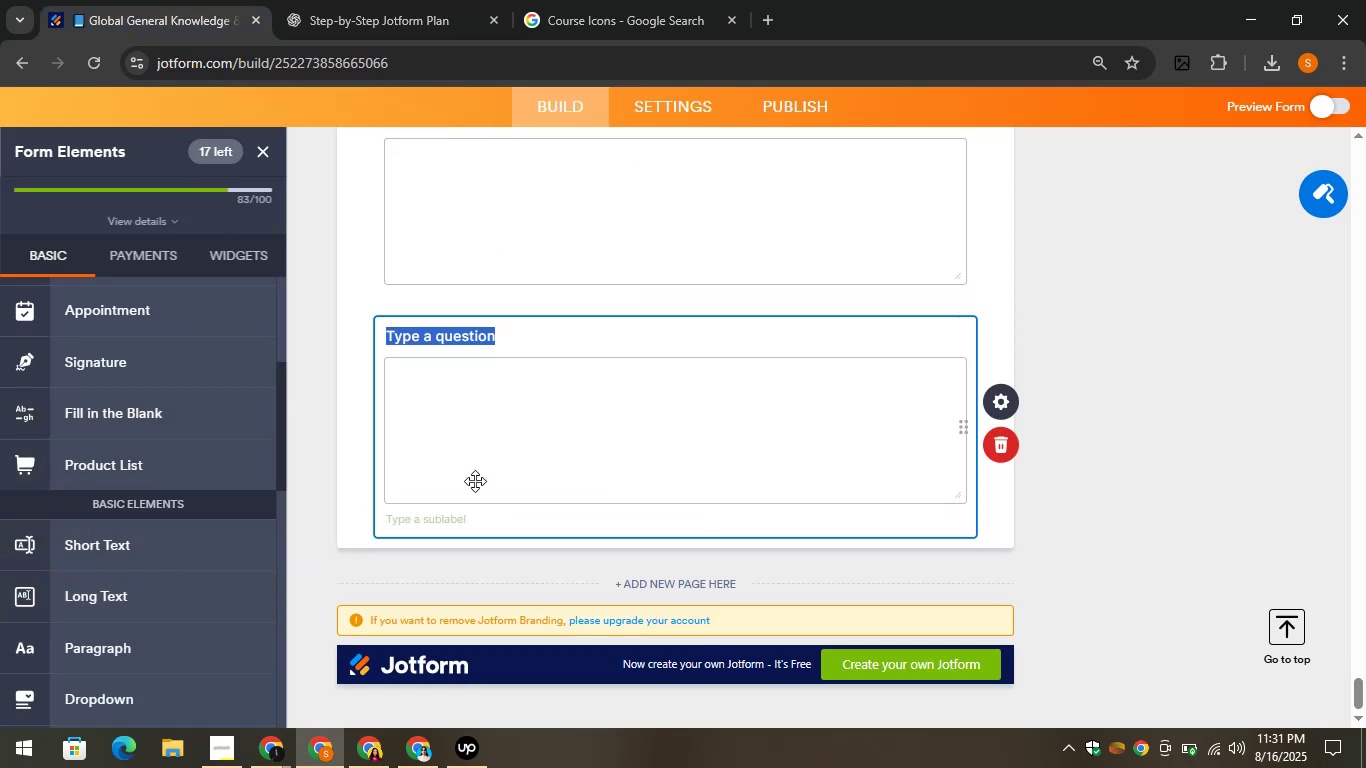 
key(Control+V)
 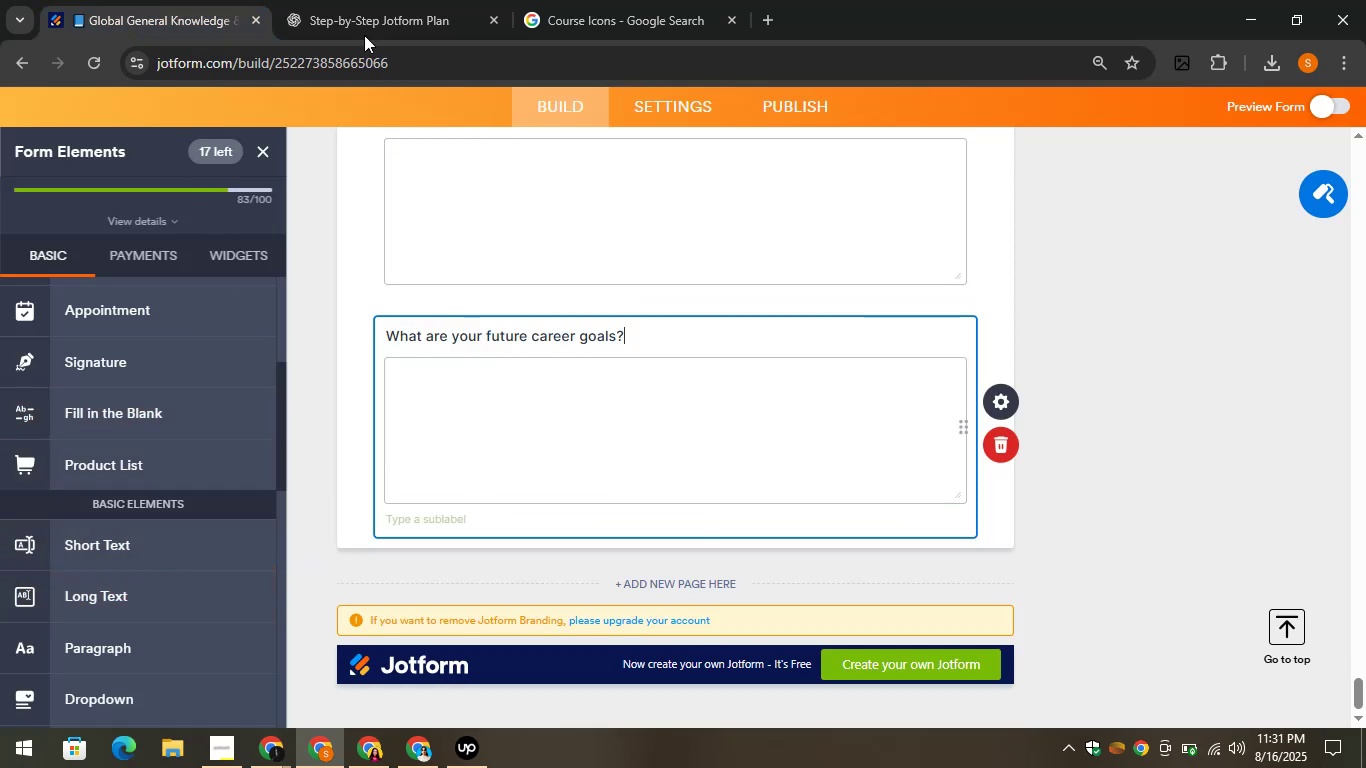 
left_click([346, 0])
 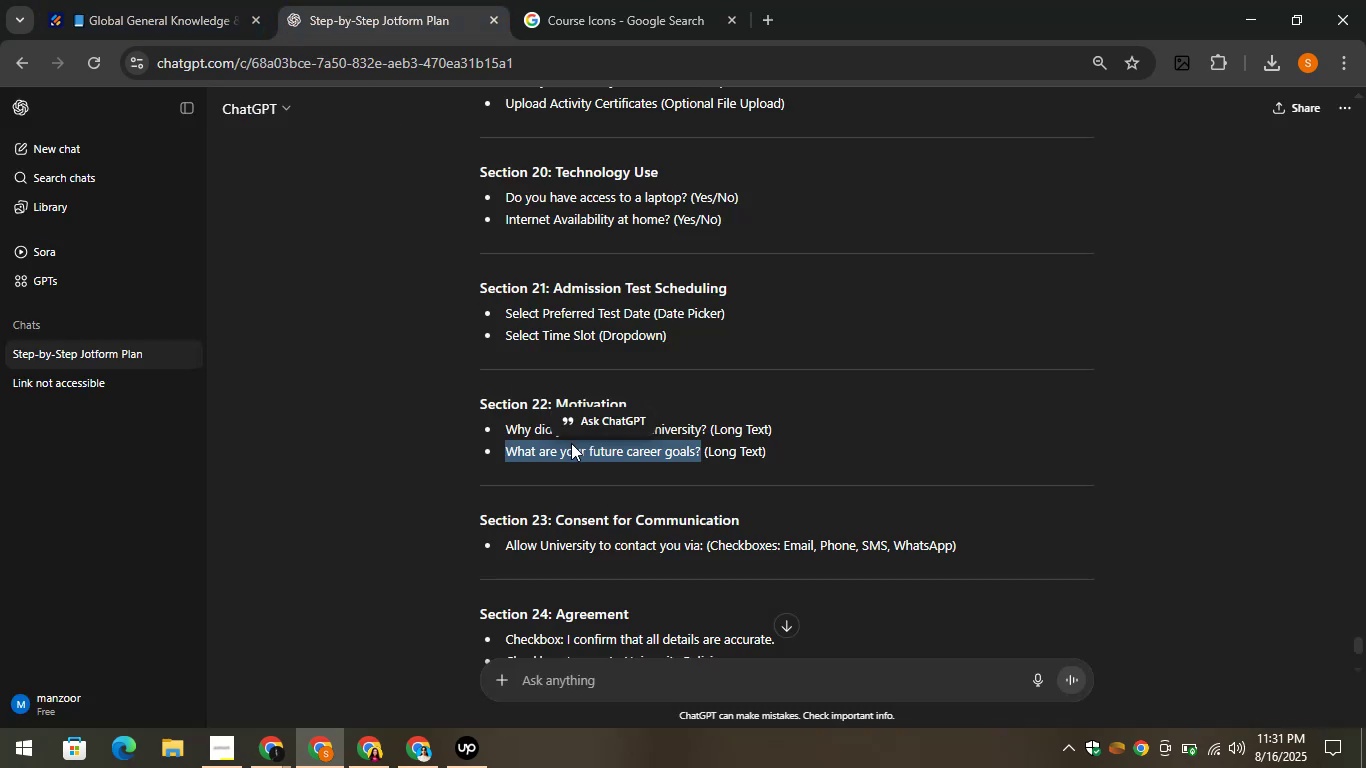 
scroll: coordinate [564, 422], scroll_direction: down, amount: 2.0
 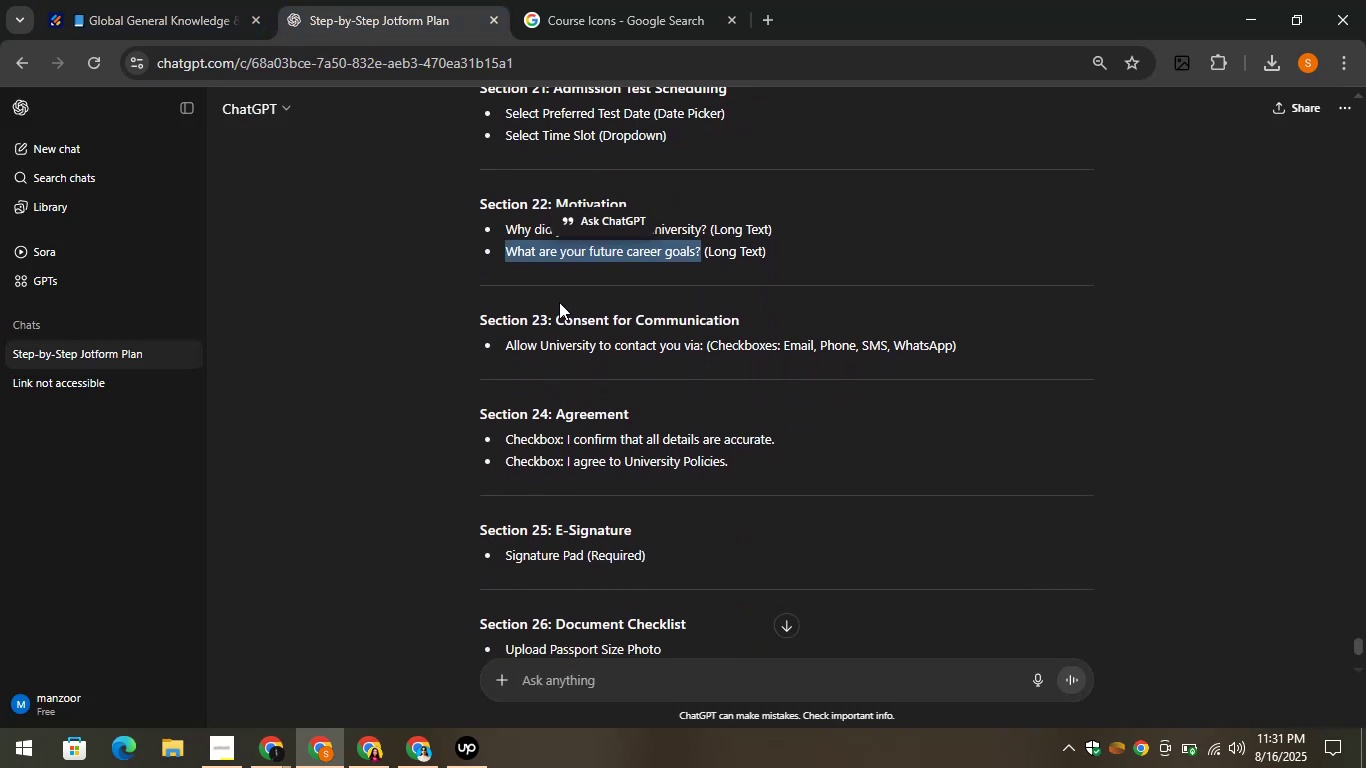 
left_click_drag(start_coordinate=[555, 317], to_coordinate=[739, 313])
 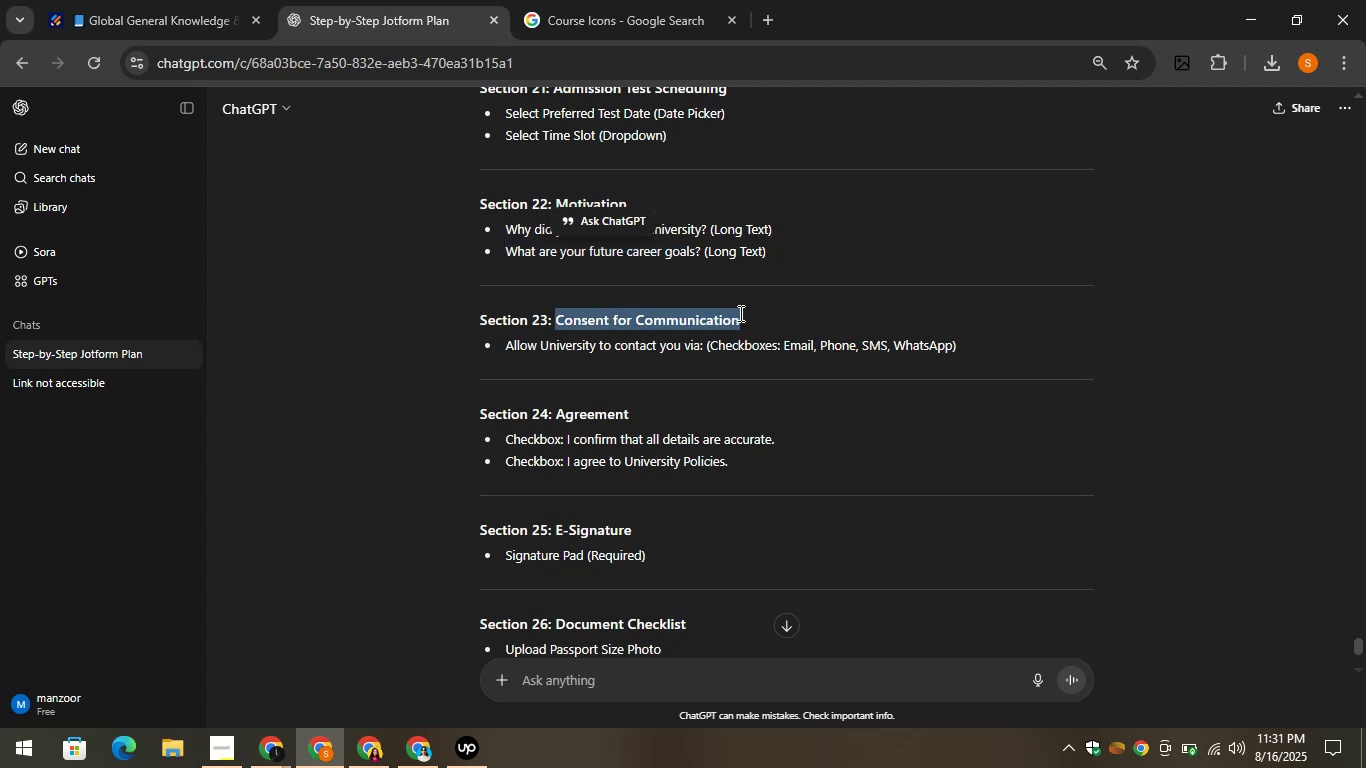 
key(Control+C)
 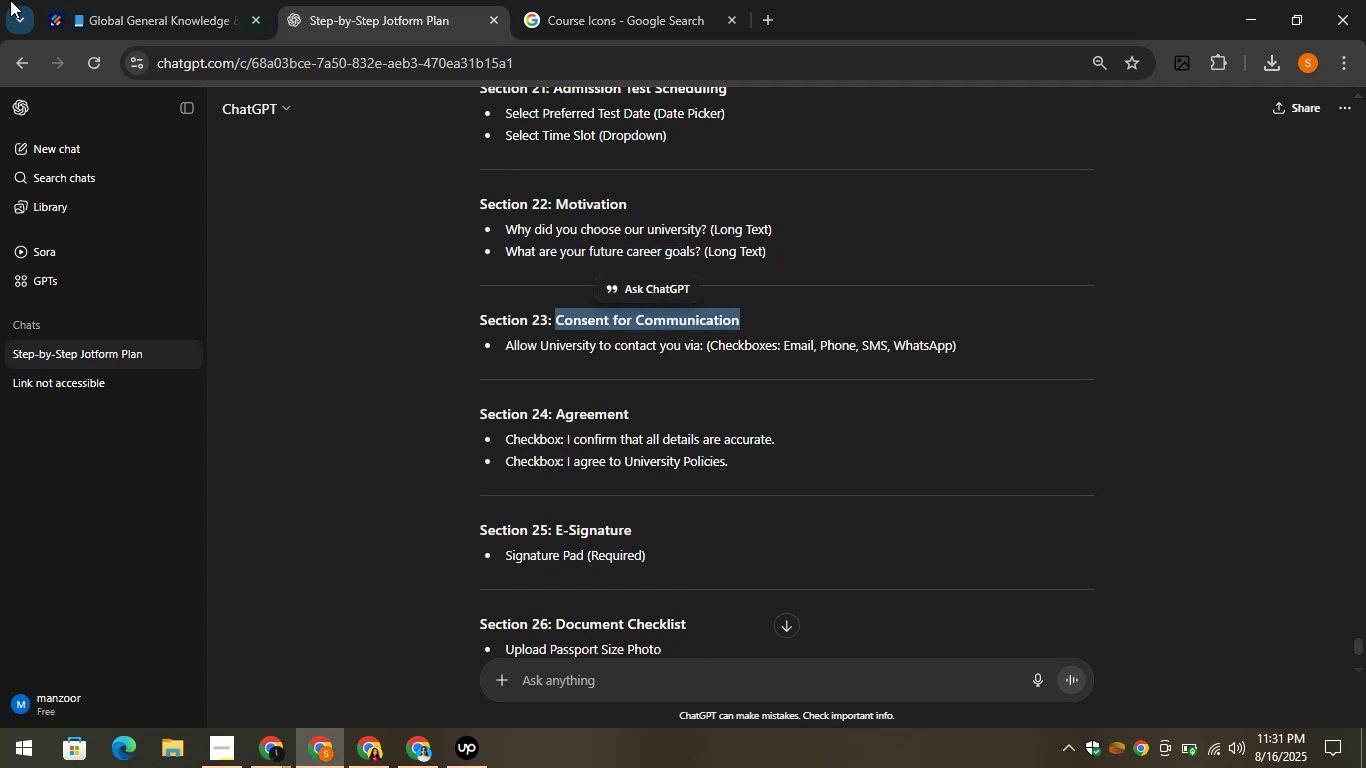 
left_click([126, 0])
 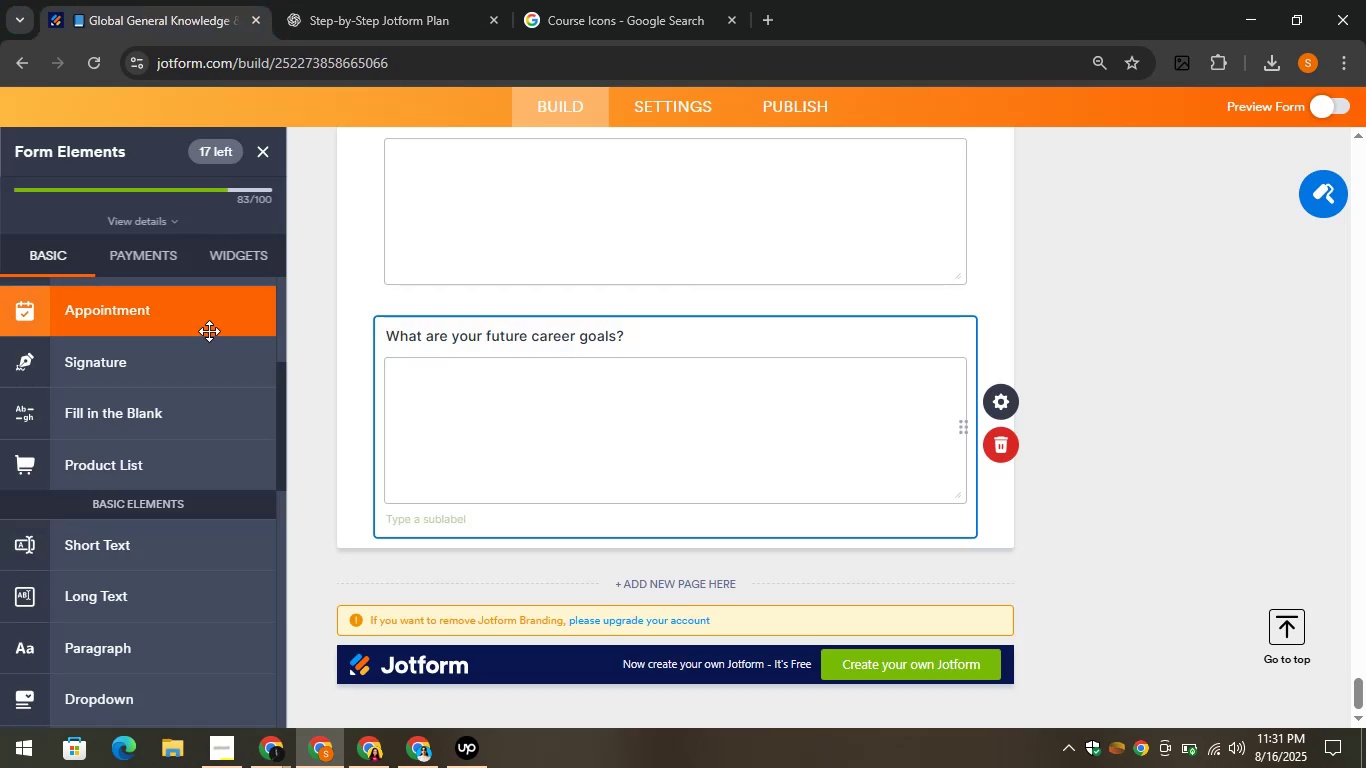 
scroll: coordinate [316, 263], scroll_direction: up, amount: 5.0
 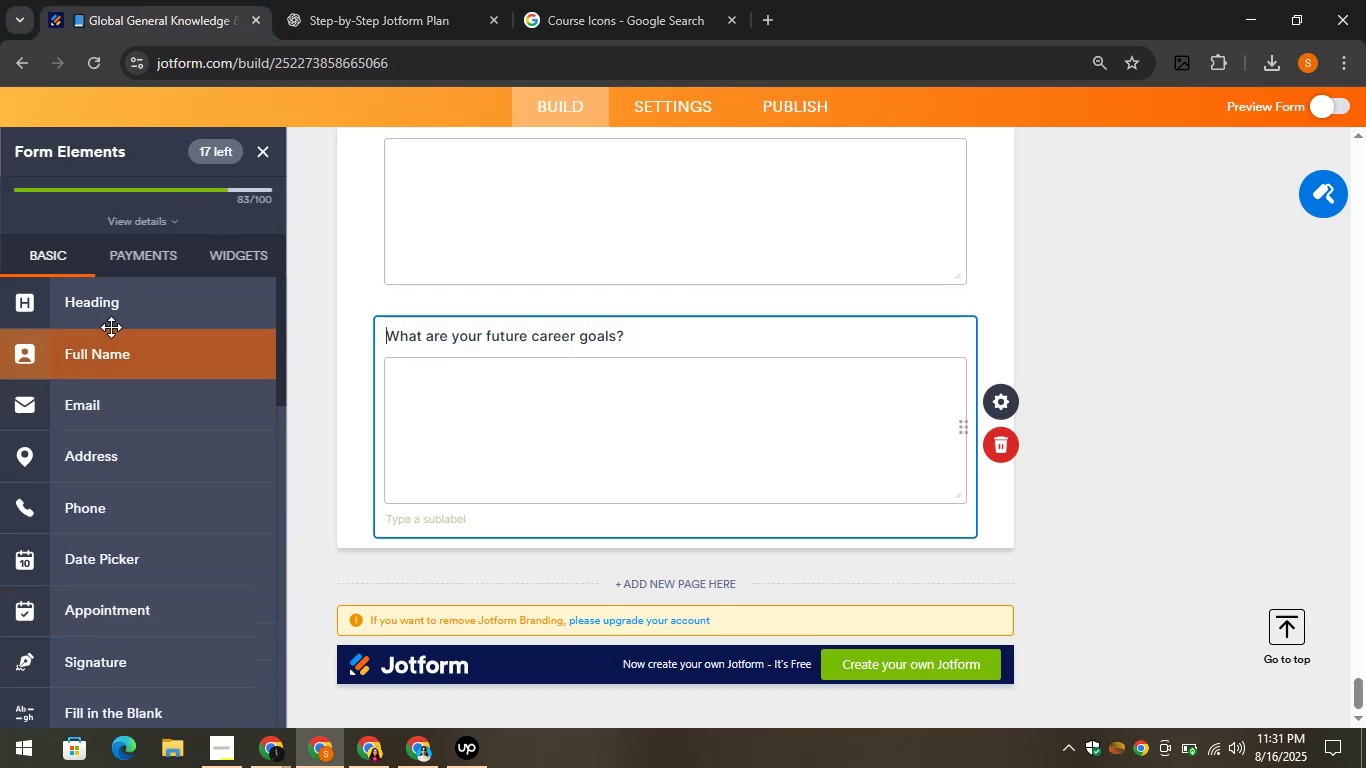 
left_click_drag(start_coordinate=[99, 312], to_coordinate=[433, 546])
 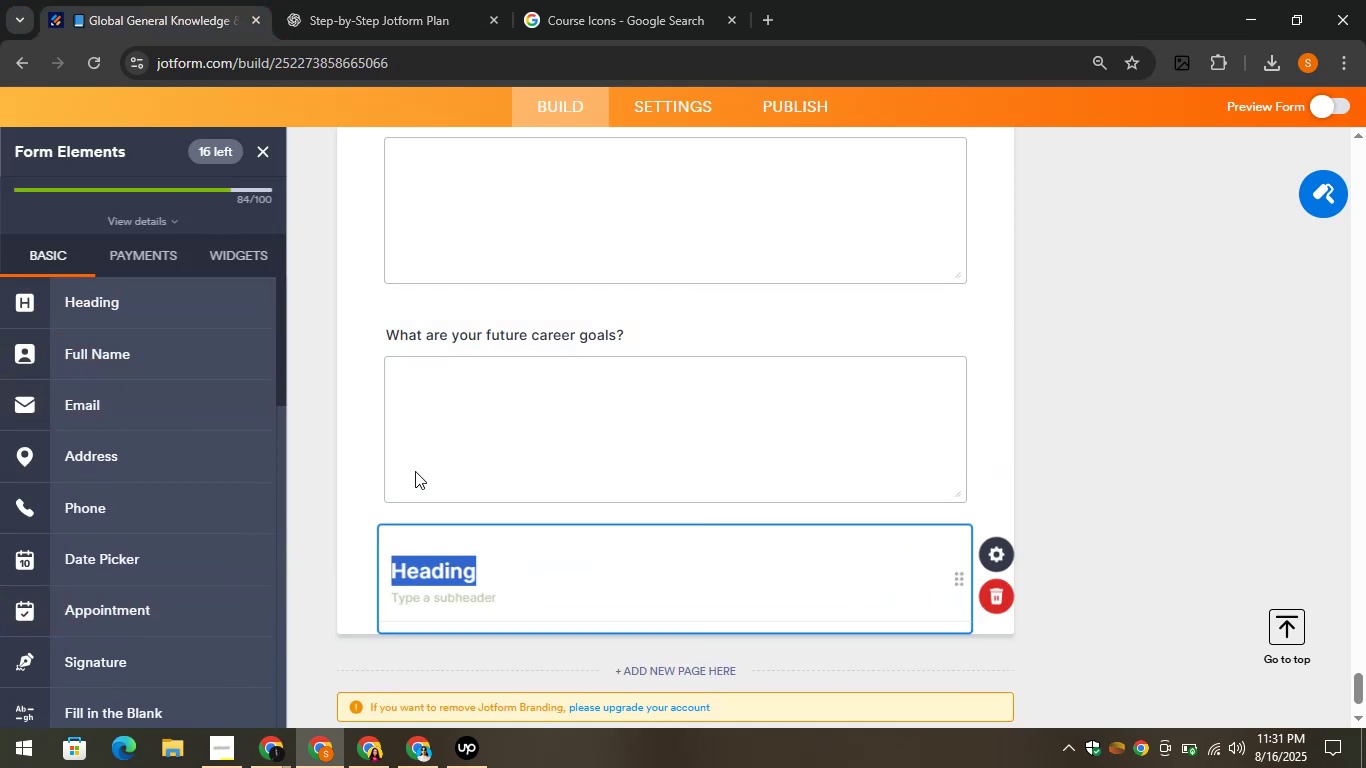 
key(Control+V)
 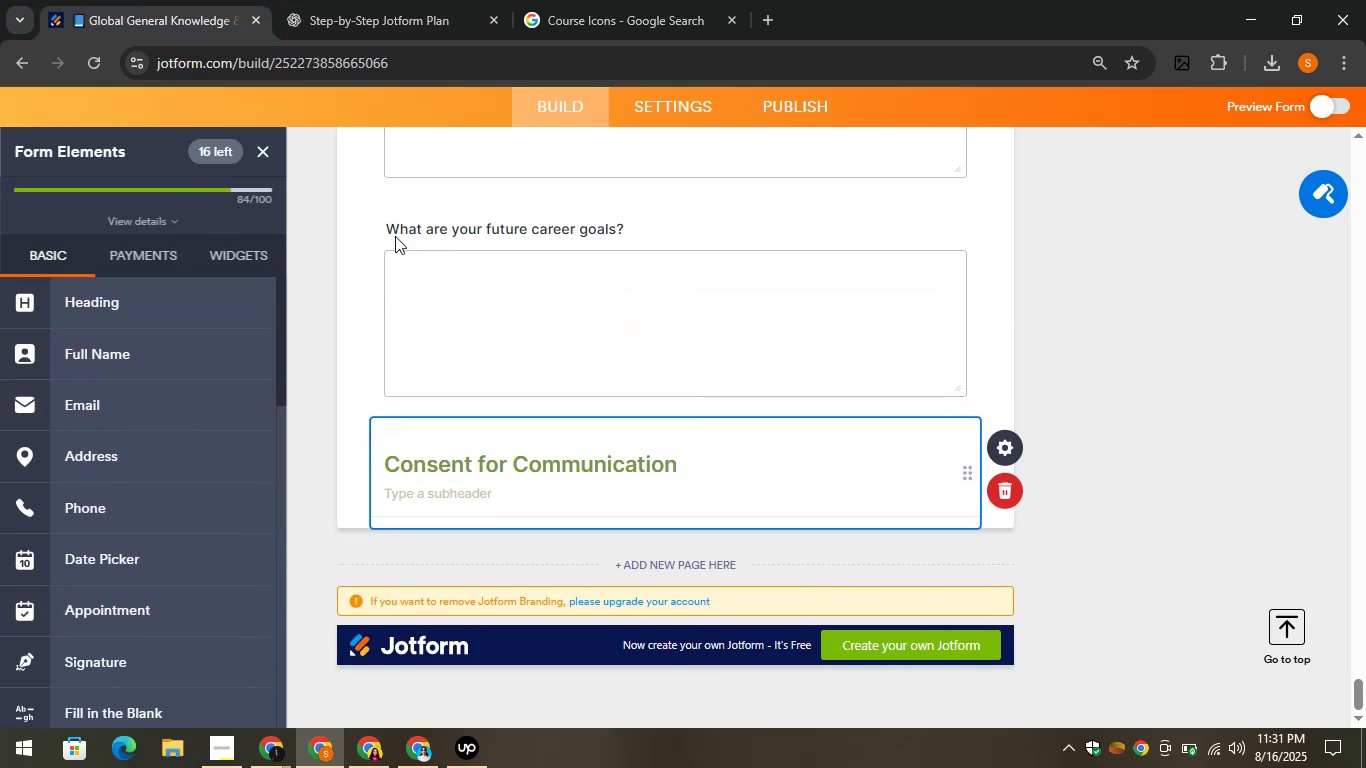 
left_click([339, 6])
 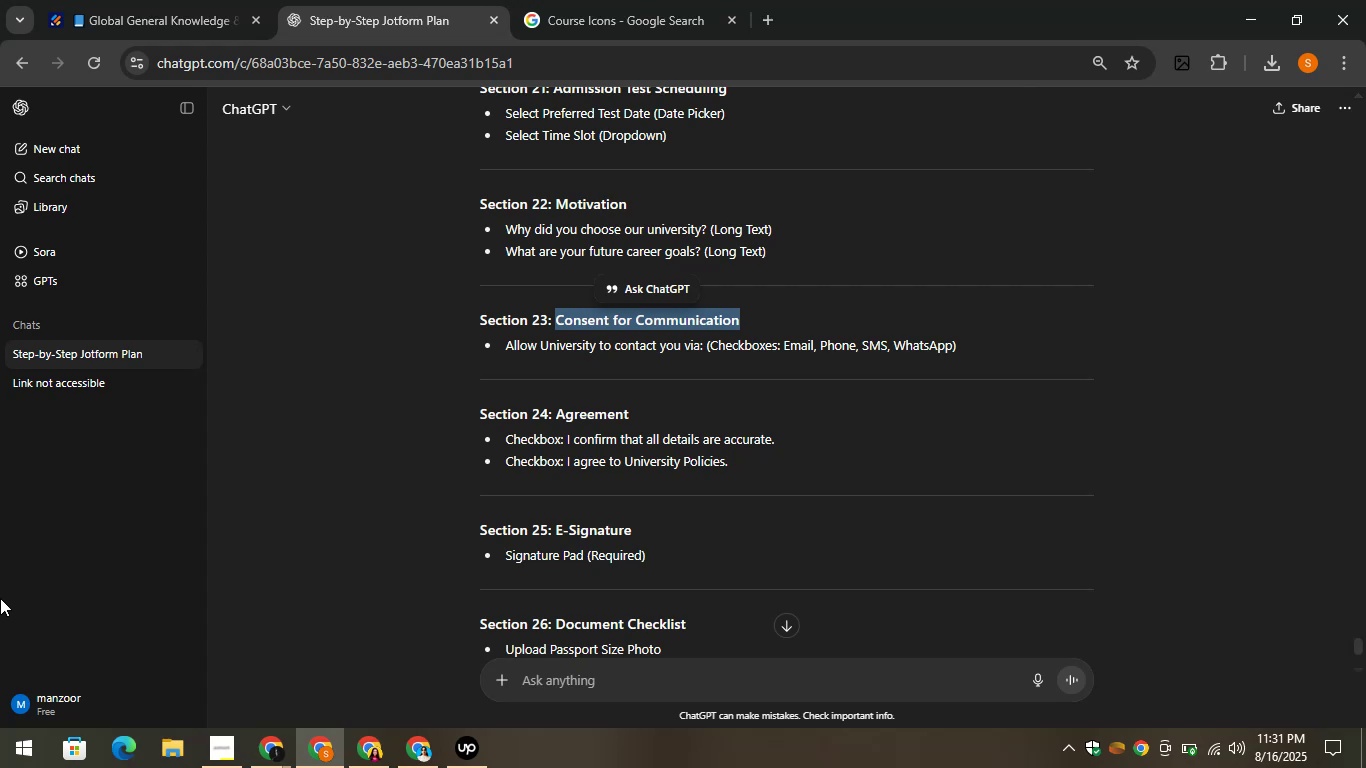 
wait(18.63)
 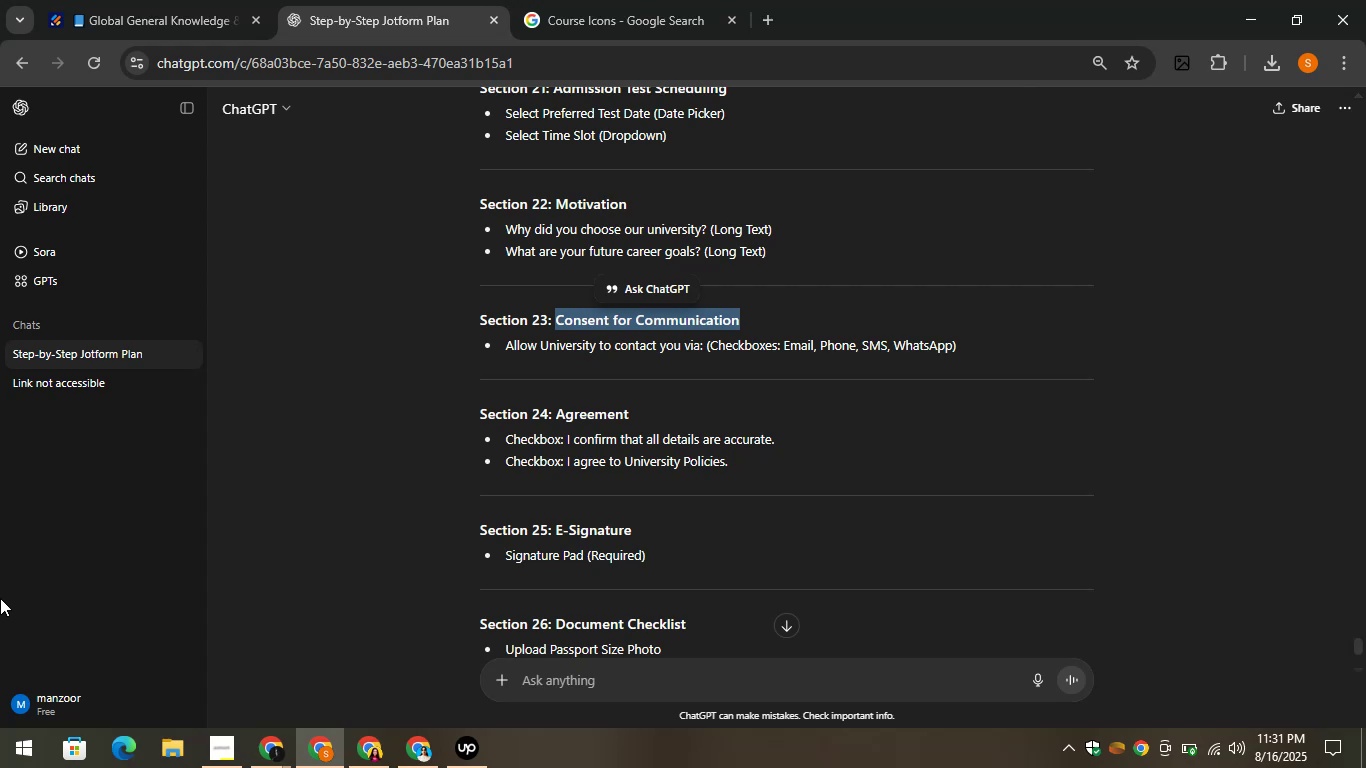 
right_click([647, 313])
 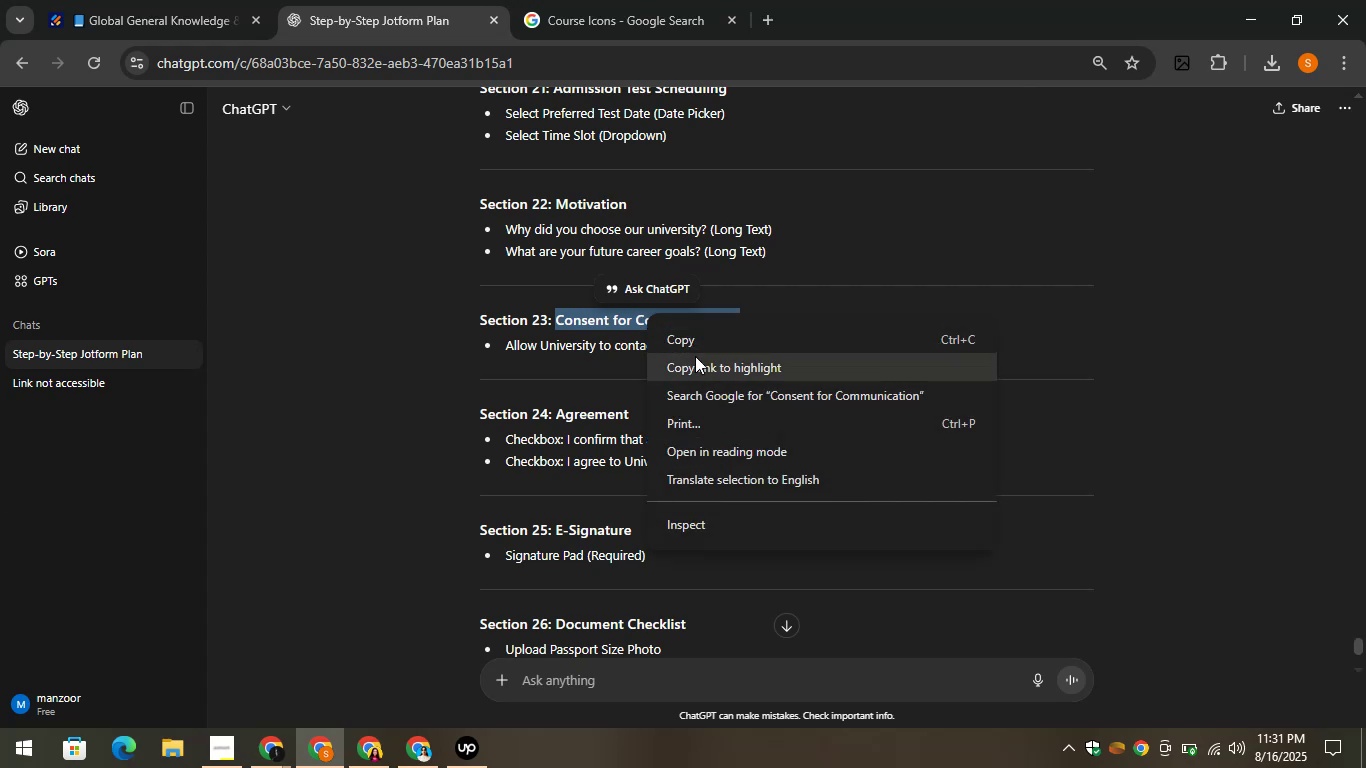 
left_click([694, 340])
 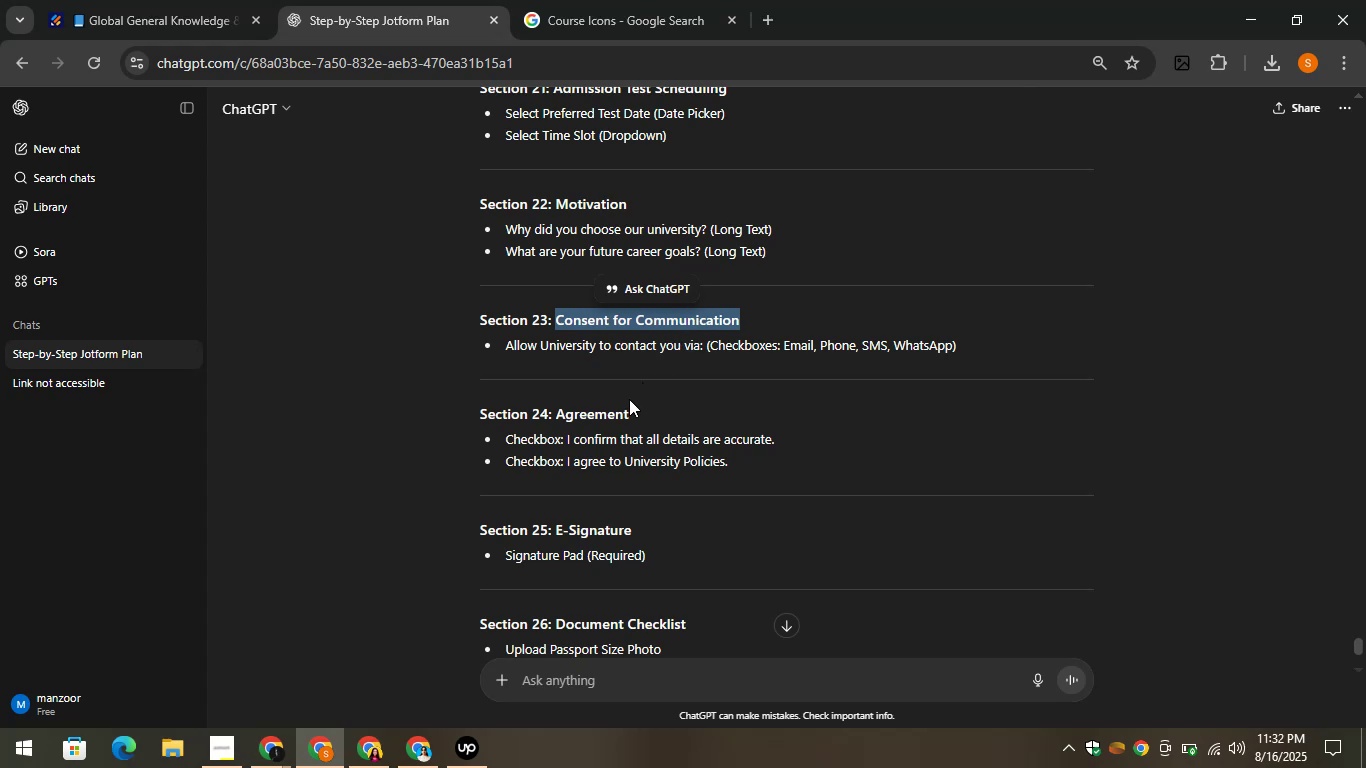 
wait(12.59)
 